 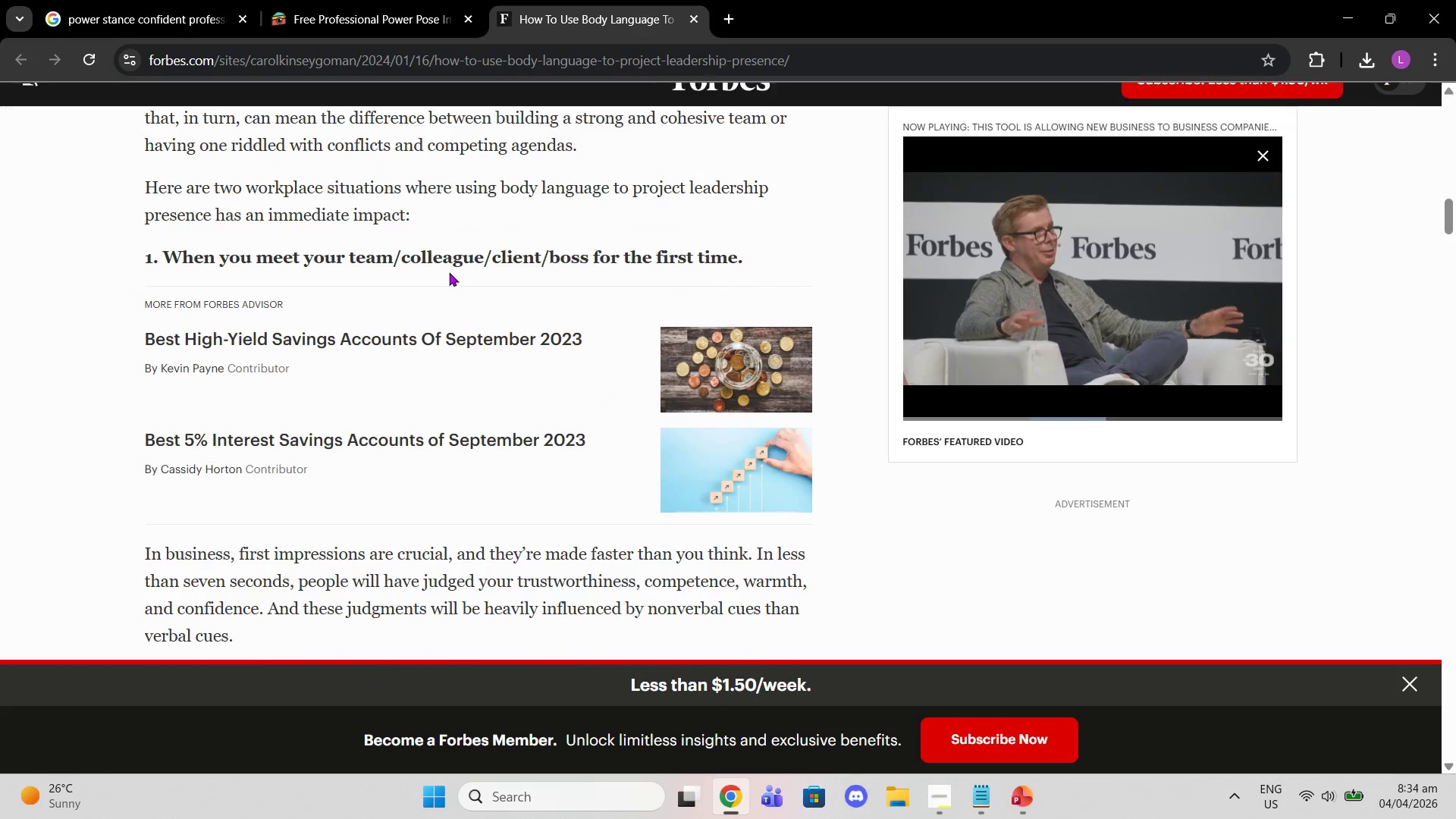 
scroll: coordinate [491, 390], scroll_direction: down, amount: 9.0
 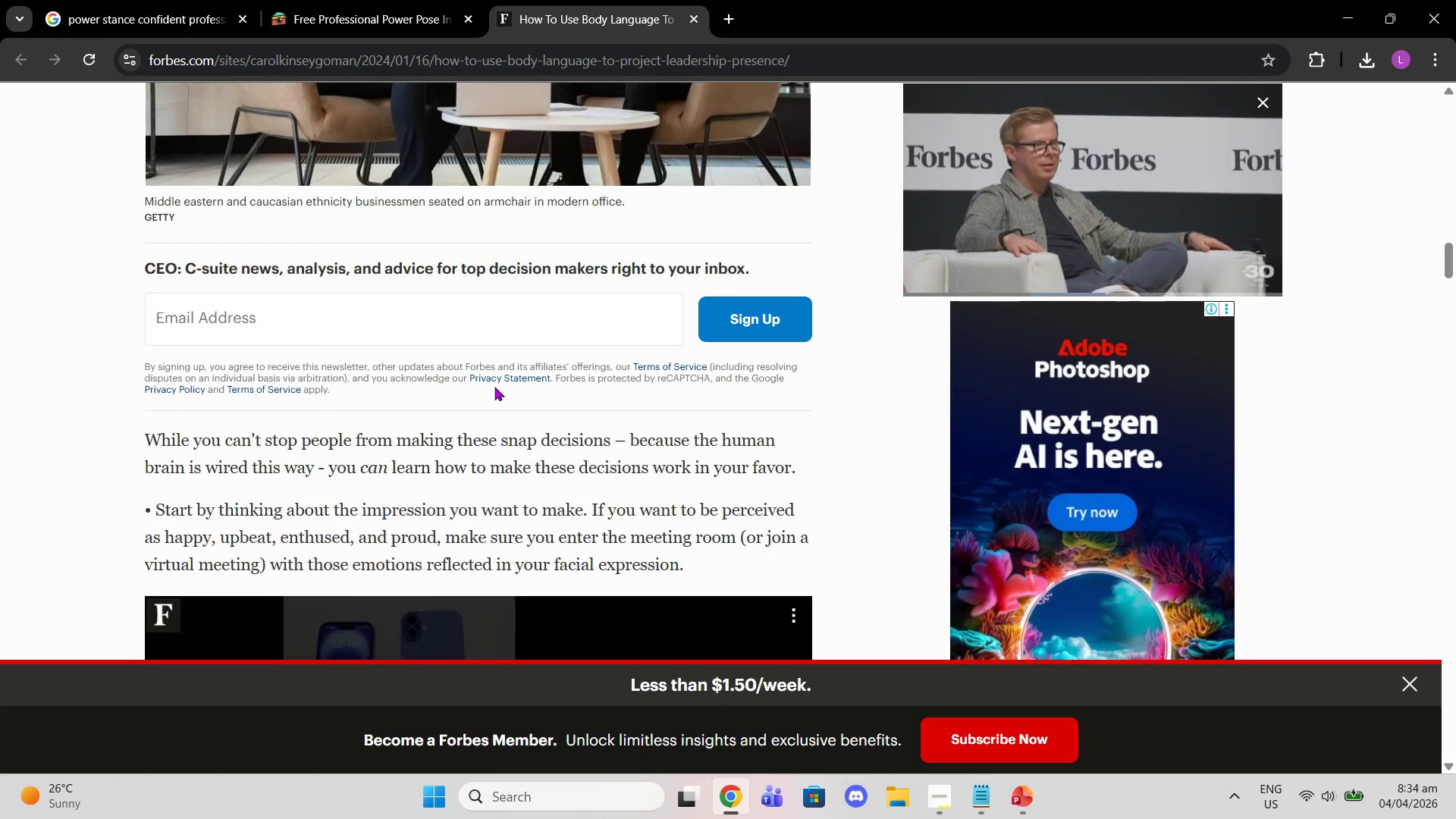 
scroll: coordinate [494, 387], scroll_direction: up, amount: 3.0
 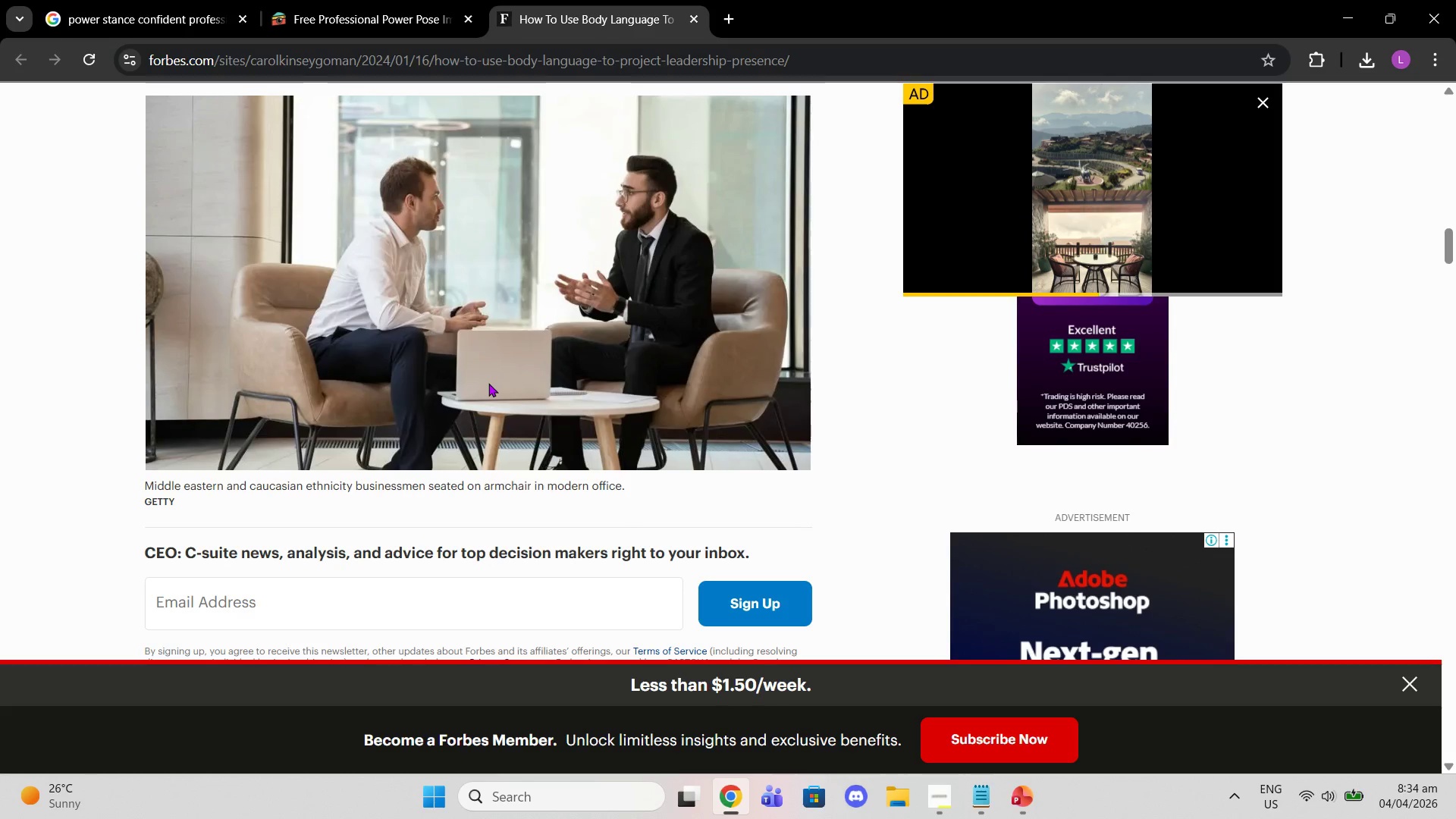 
wait(24.27)
 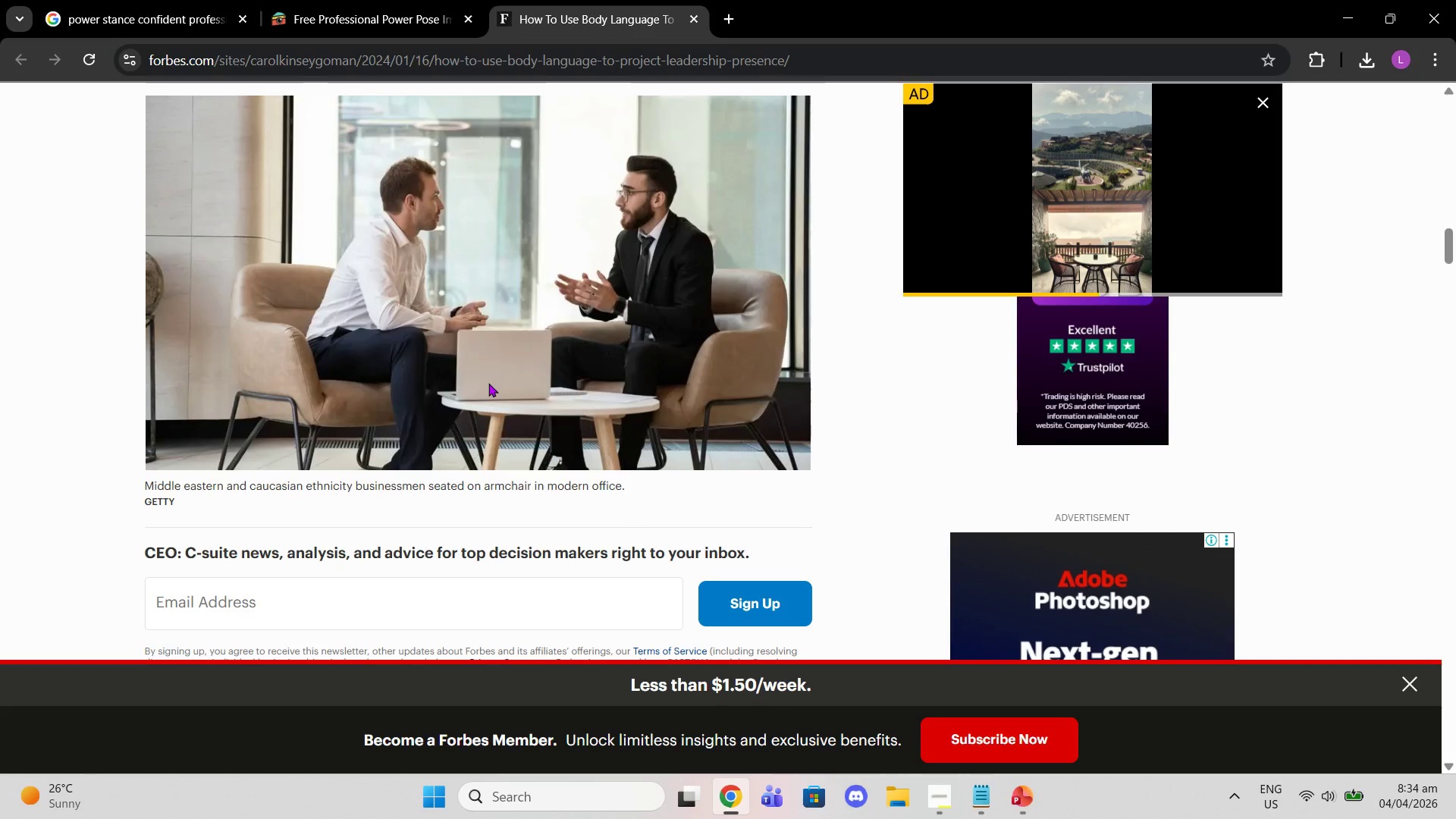 
left_click([1022, 807])
 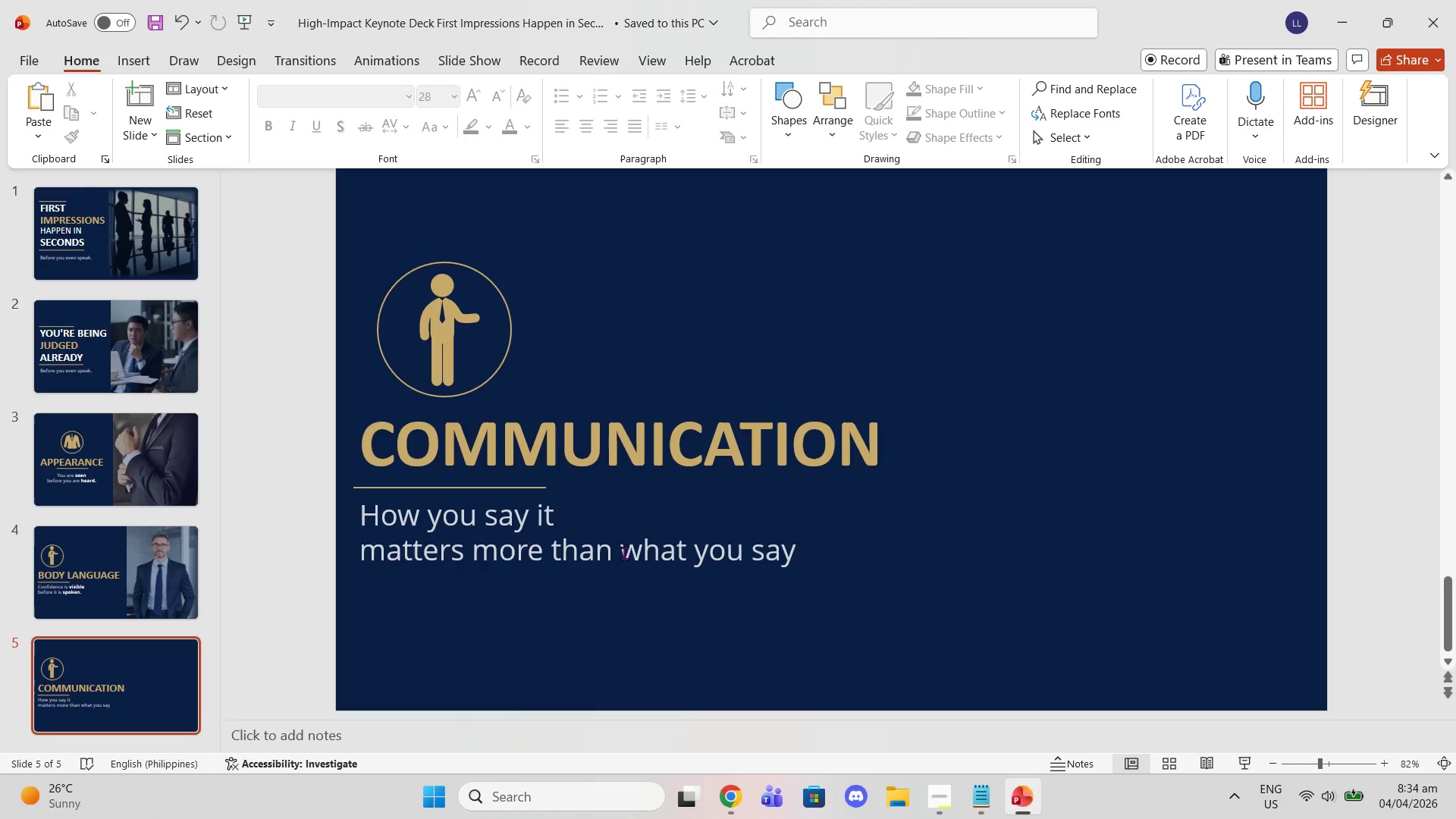 
left_click([620, 541])
 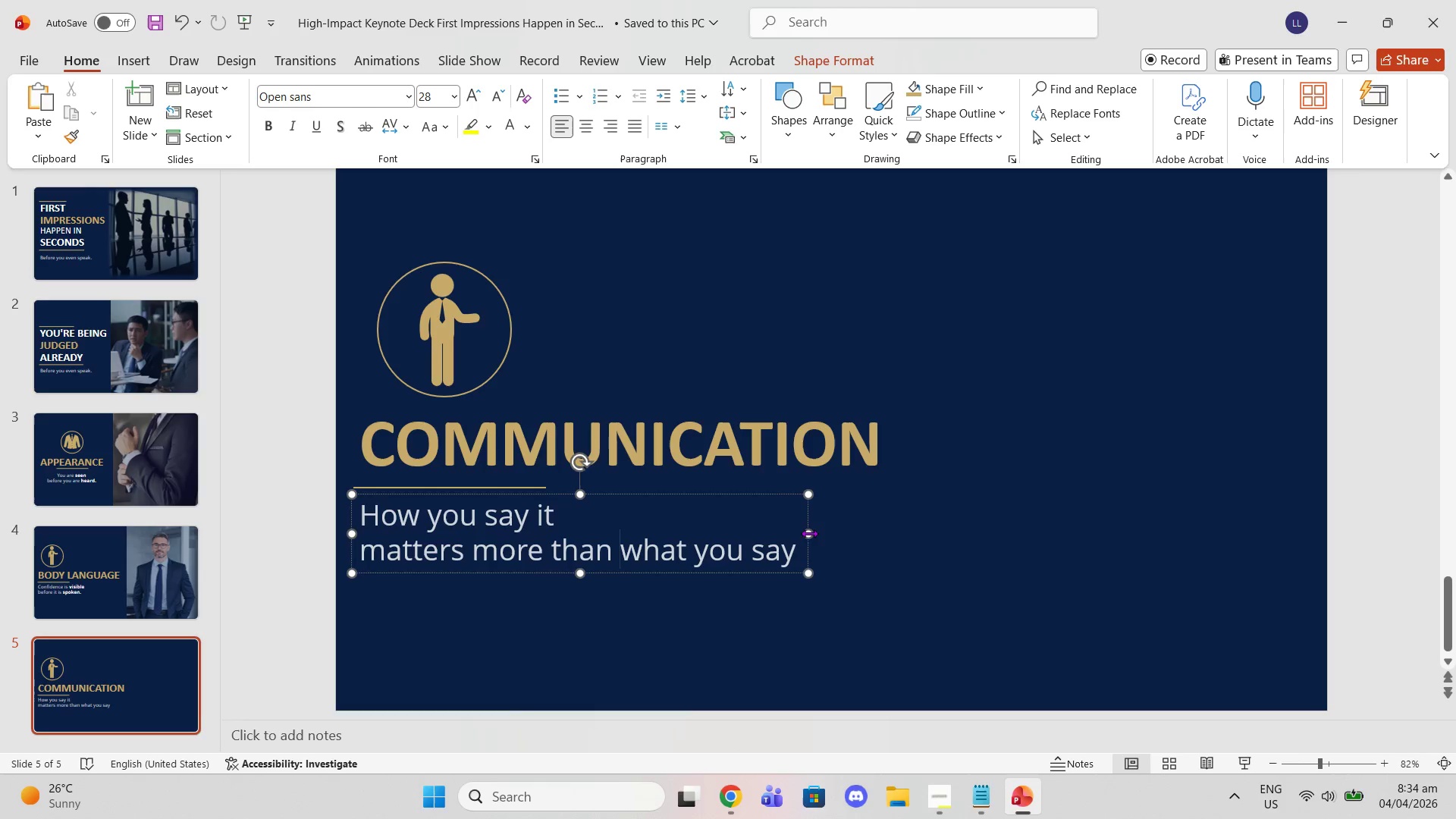 
left_click_drag(start_coordinate=[811, 535], to_coordinate=[814, 552])
 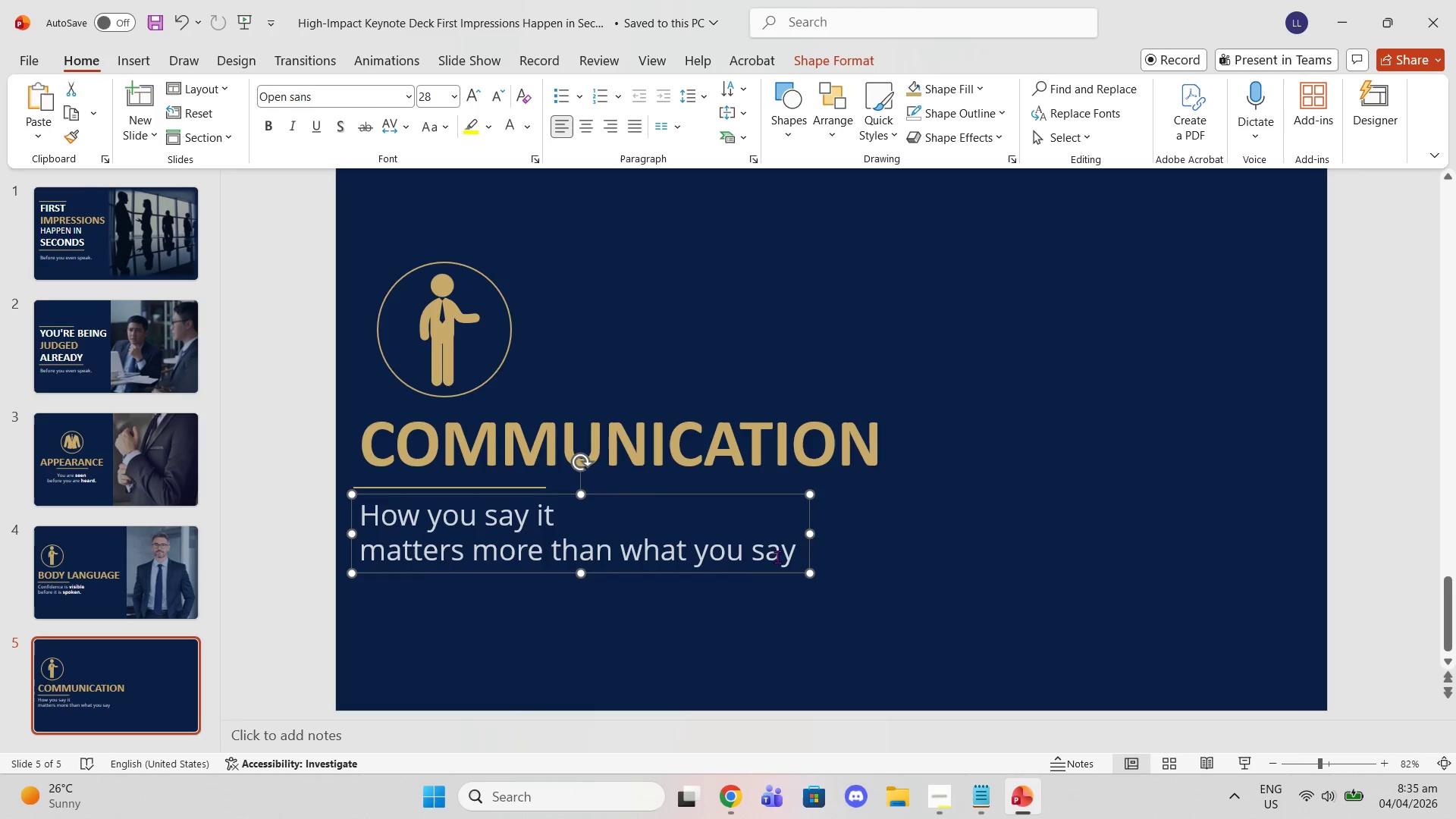 
left_click([777, 557])
 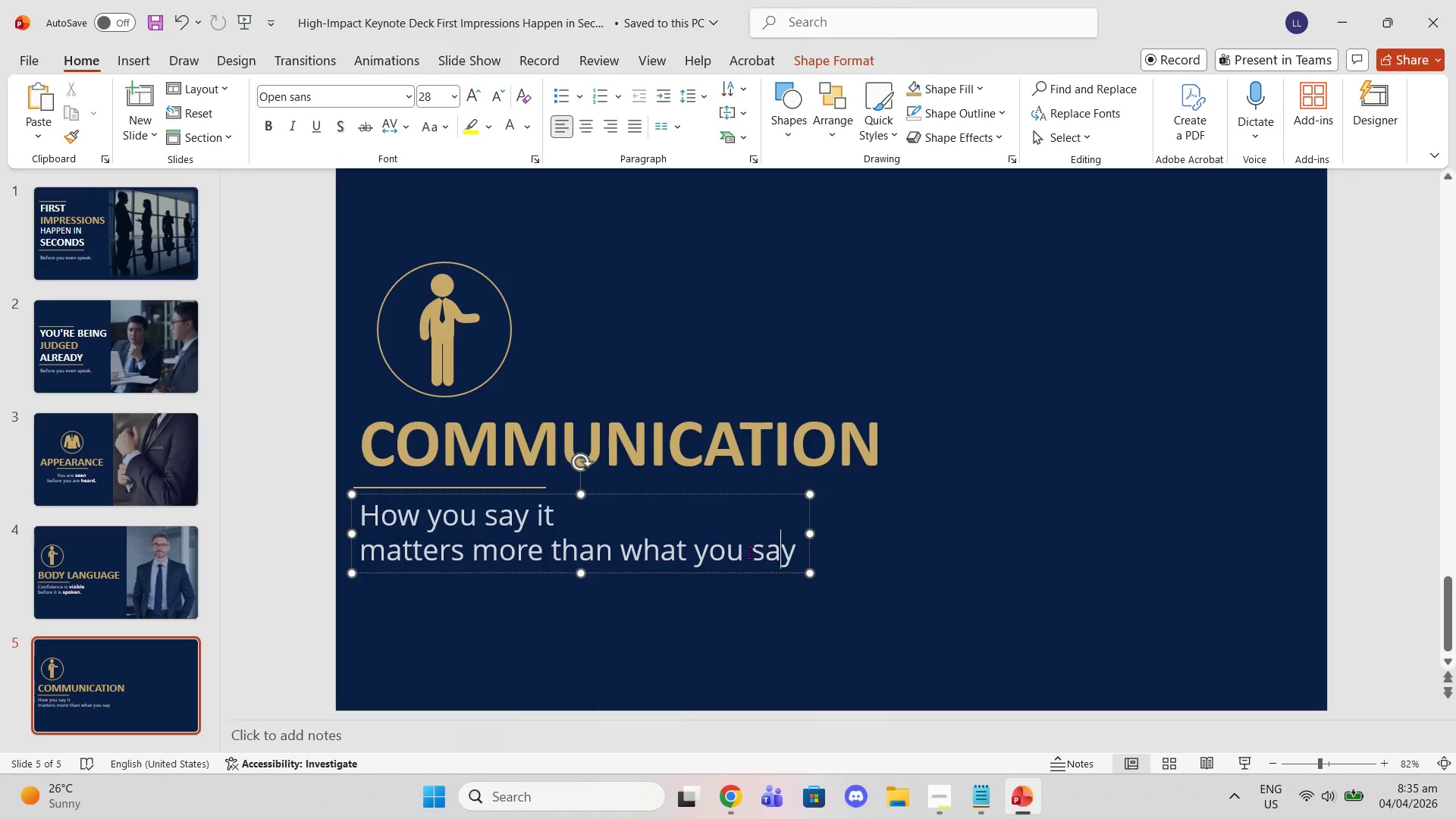 
left_click_drag(start_coordinate=[749, 552], to_coordinate=[808, 552])
 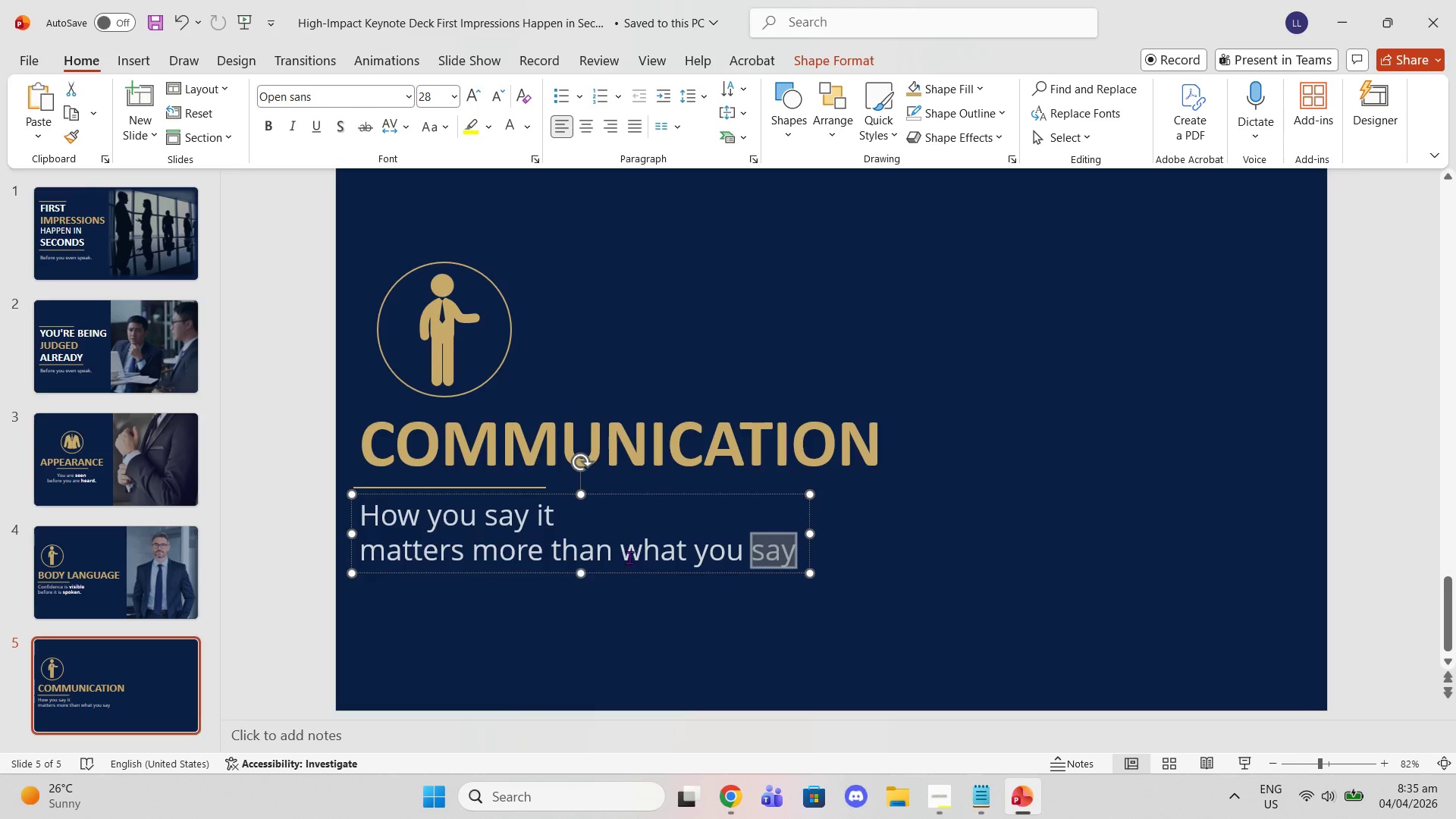 
left_click_drag(start_coordinate=[619, 556], to_coordinate=[690, 550])
 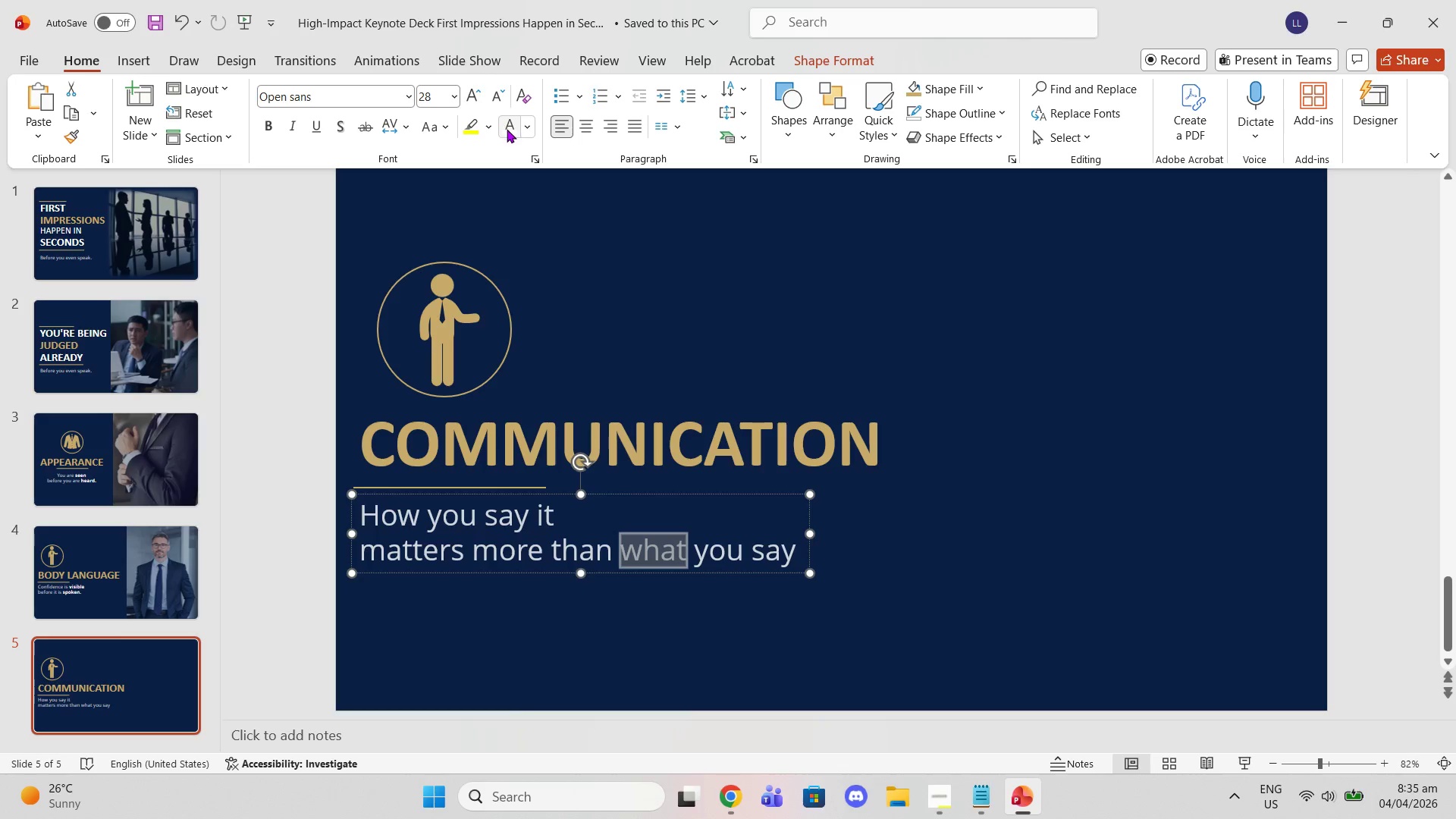 
left_click([526, 129])
 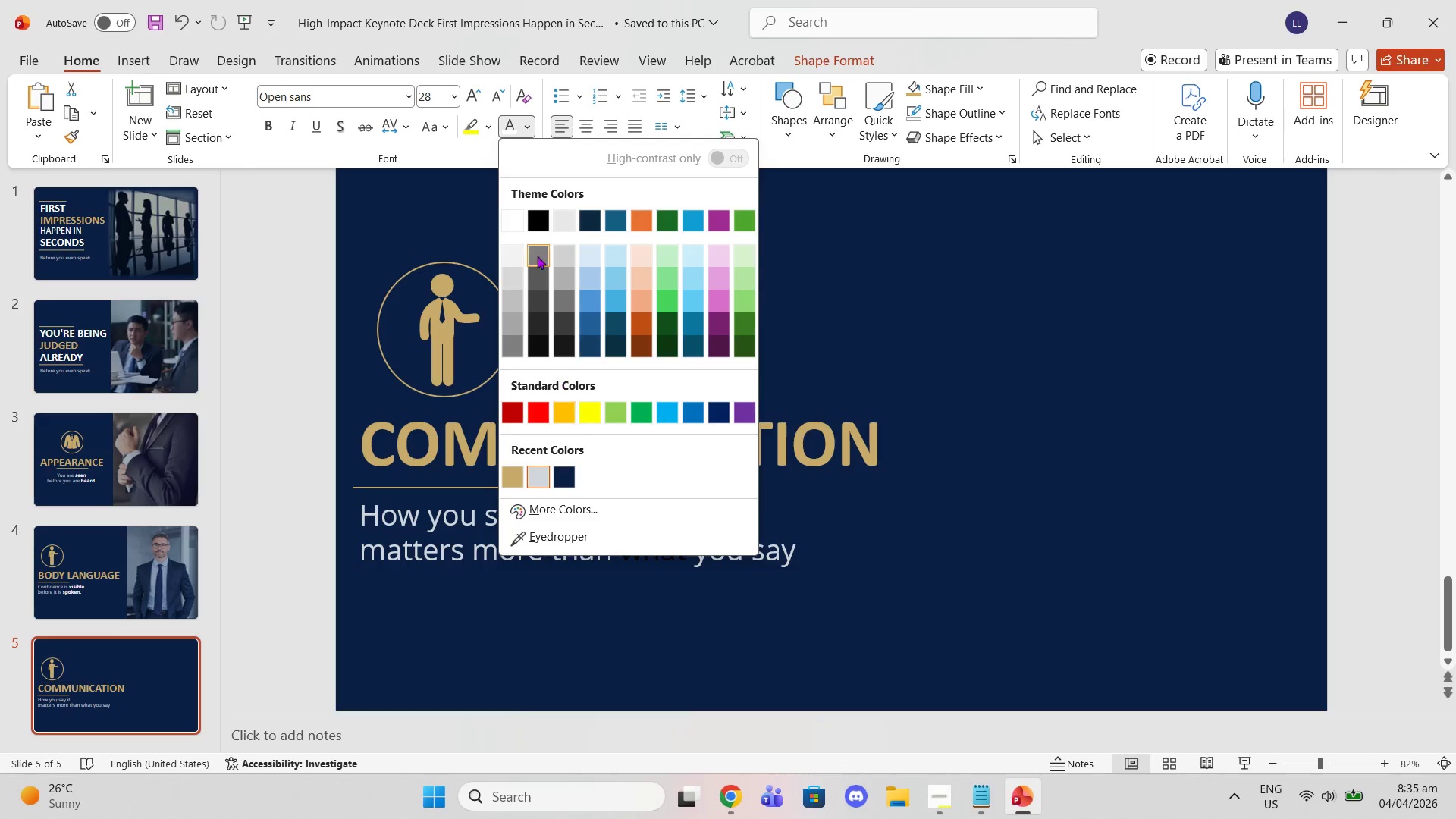 
left_click([519, 225])
 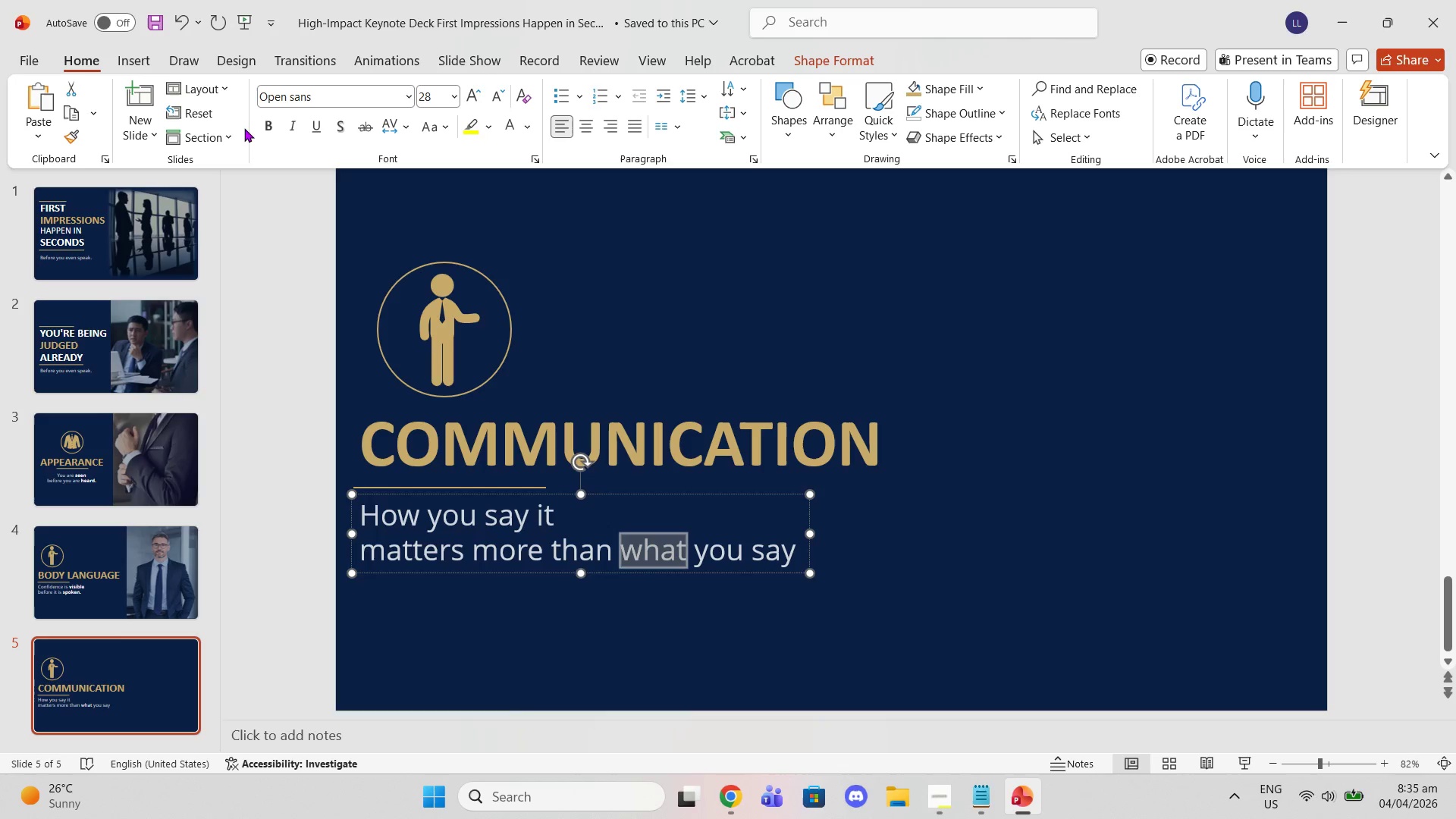 
left_click([265, 129])
 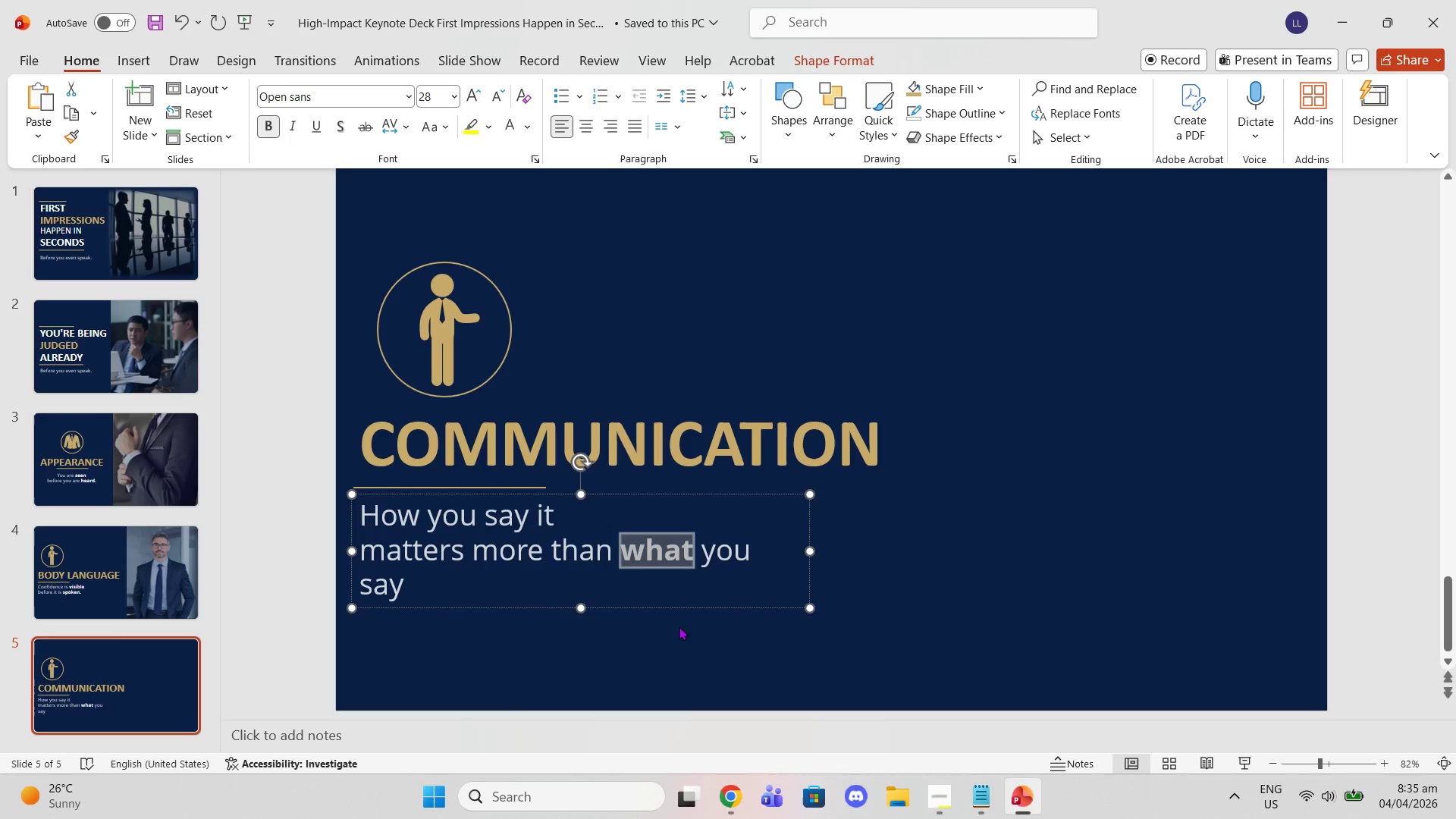 
left_click([648, 592])
 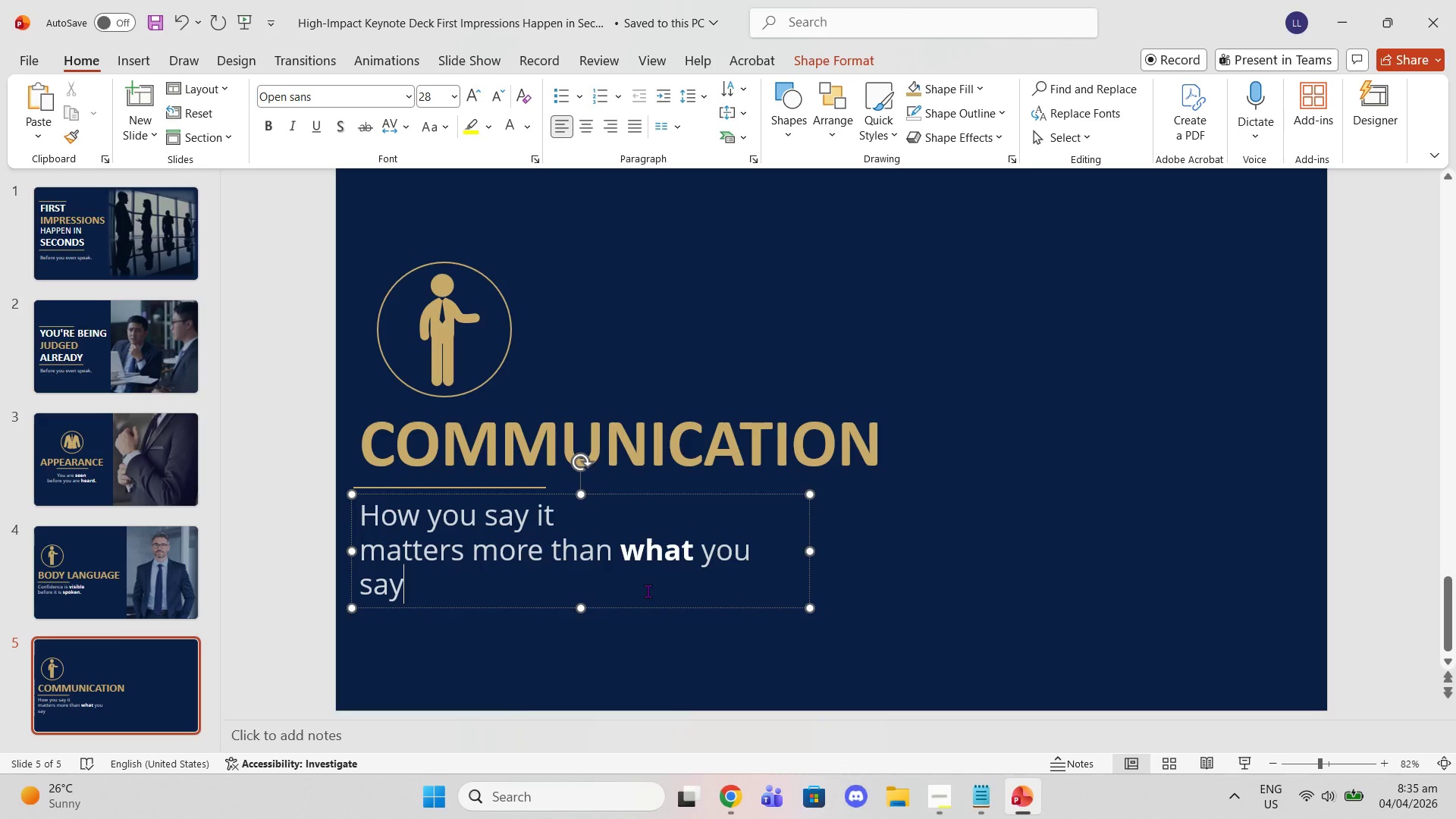 
key(Period)
 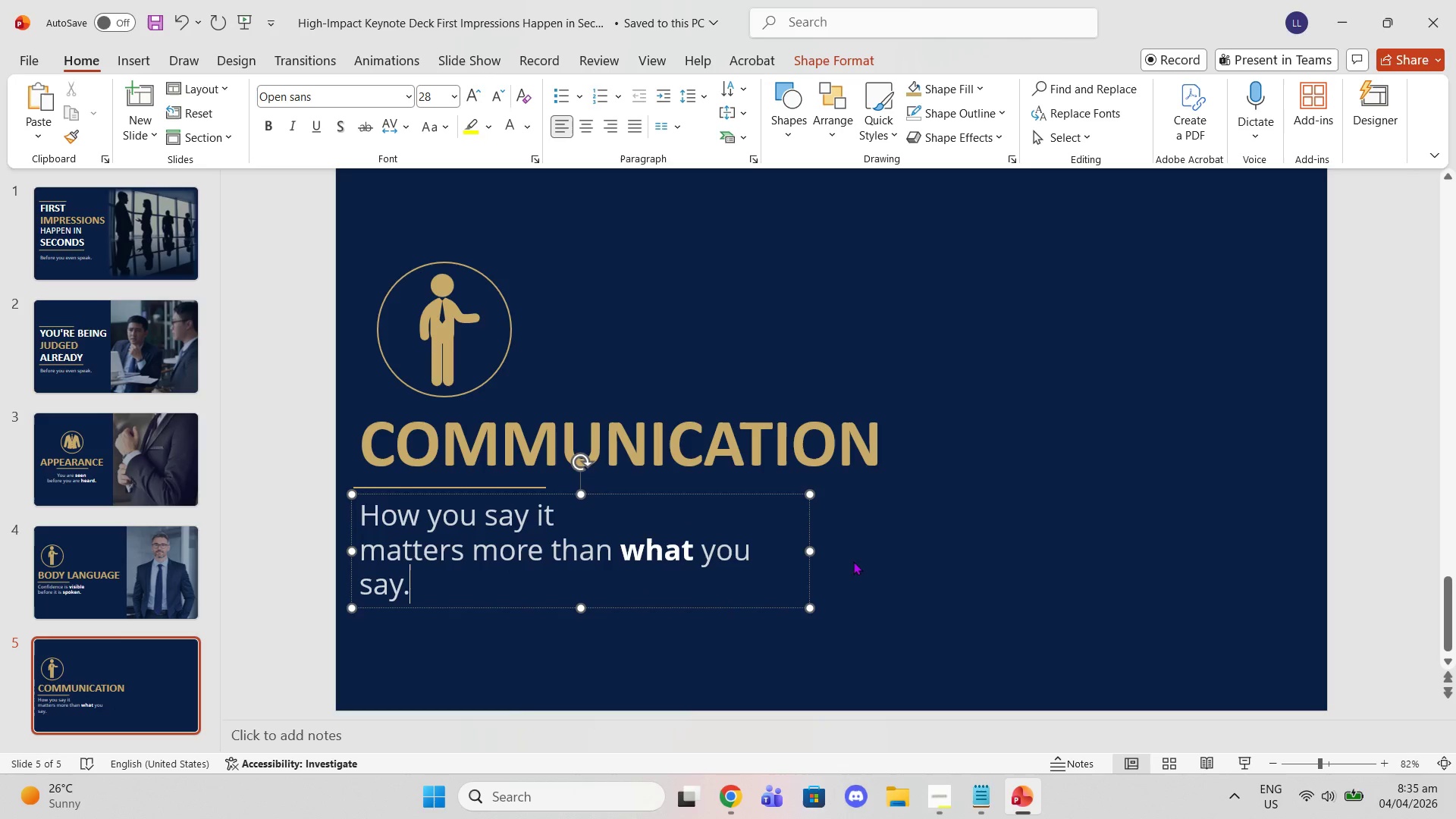 
left_click_drag(start_coordinate=[810, 548], to_coordinate=[652, 523])
 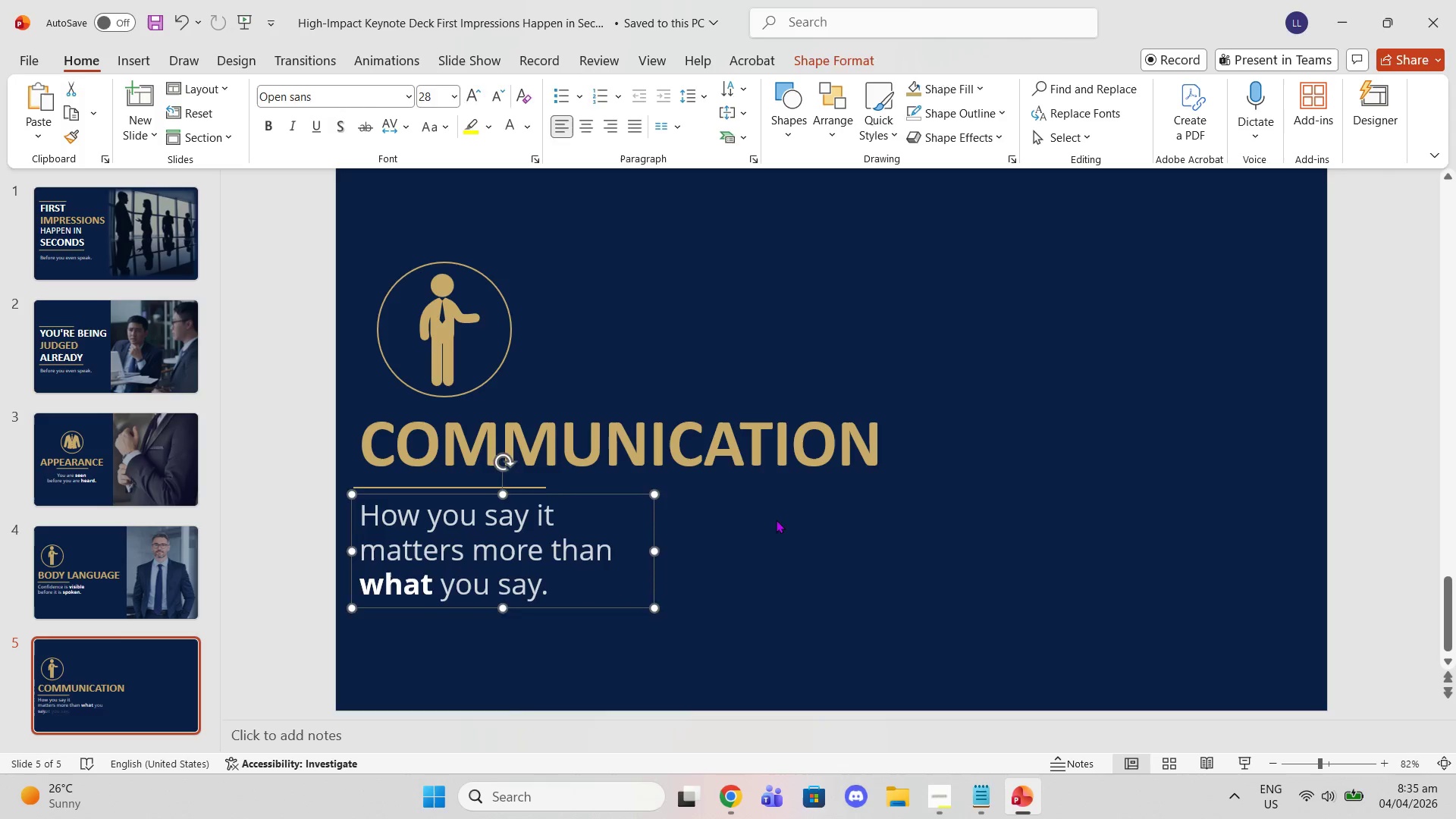 
left_click([776, 519])
 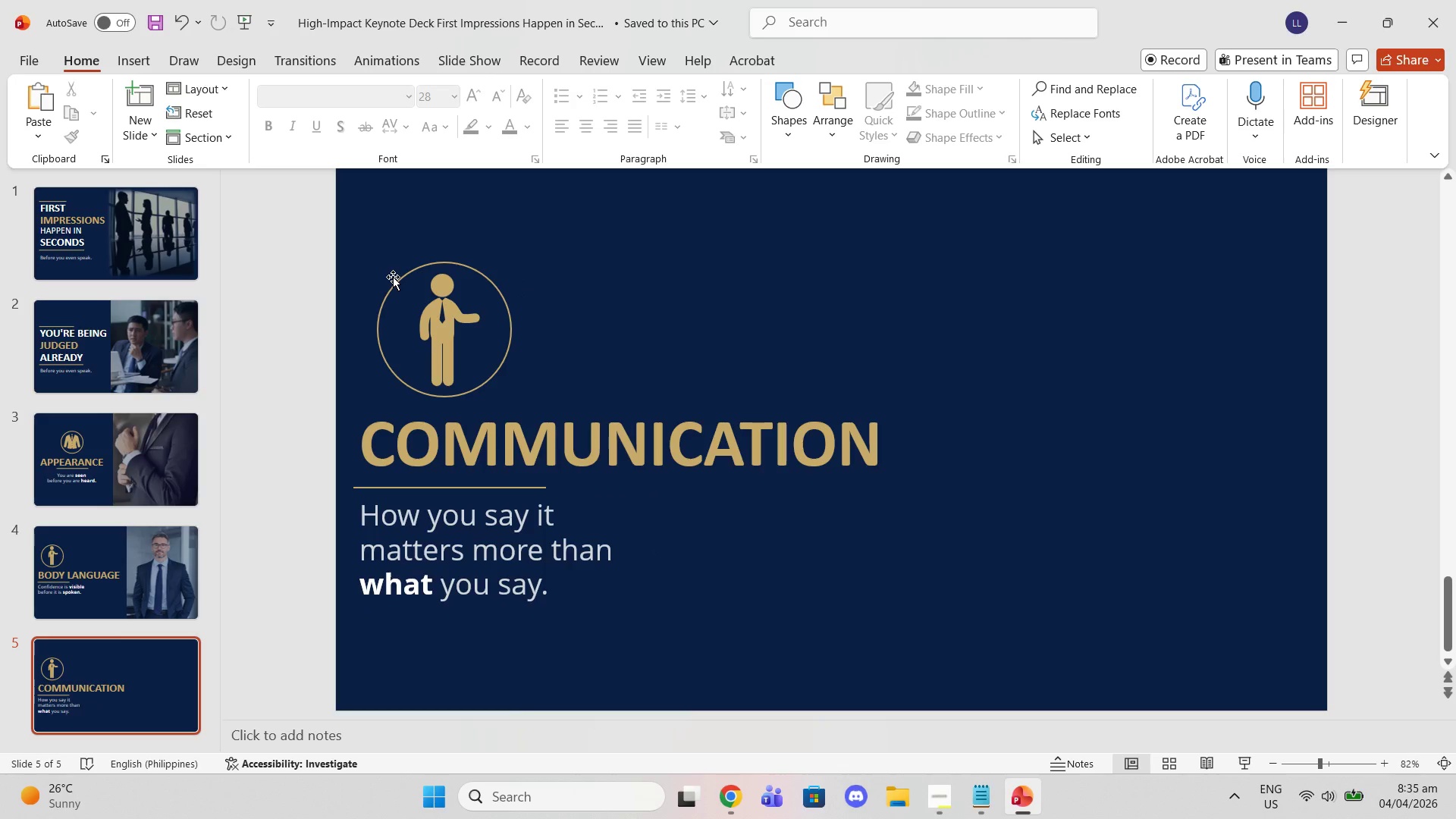 
left_click([449, 299])
 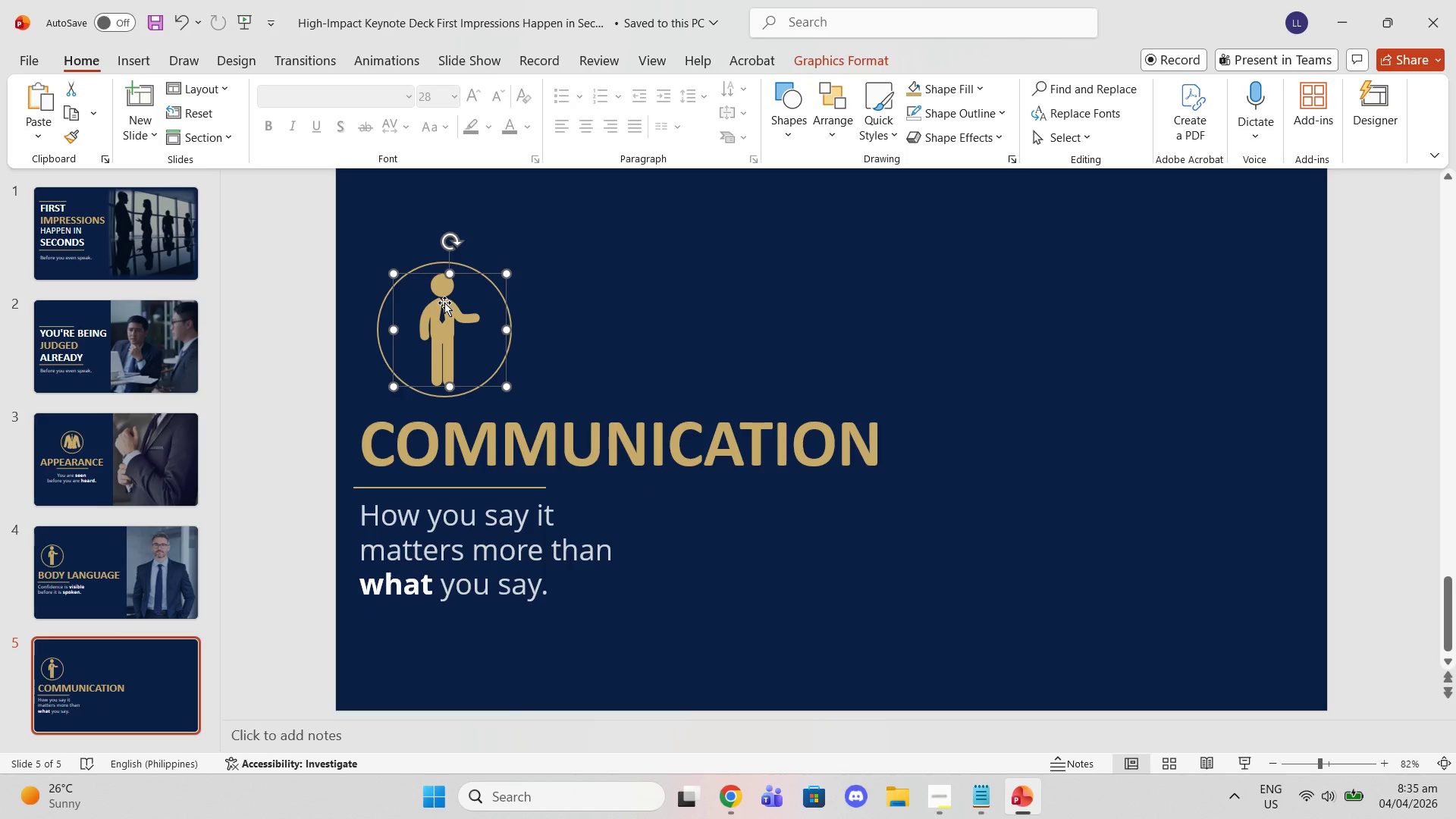 
key(Delete)
 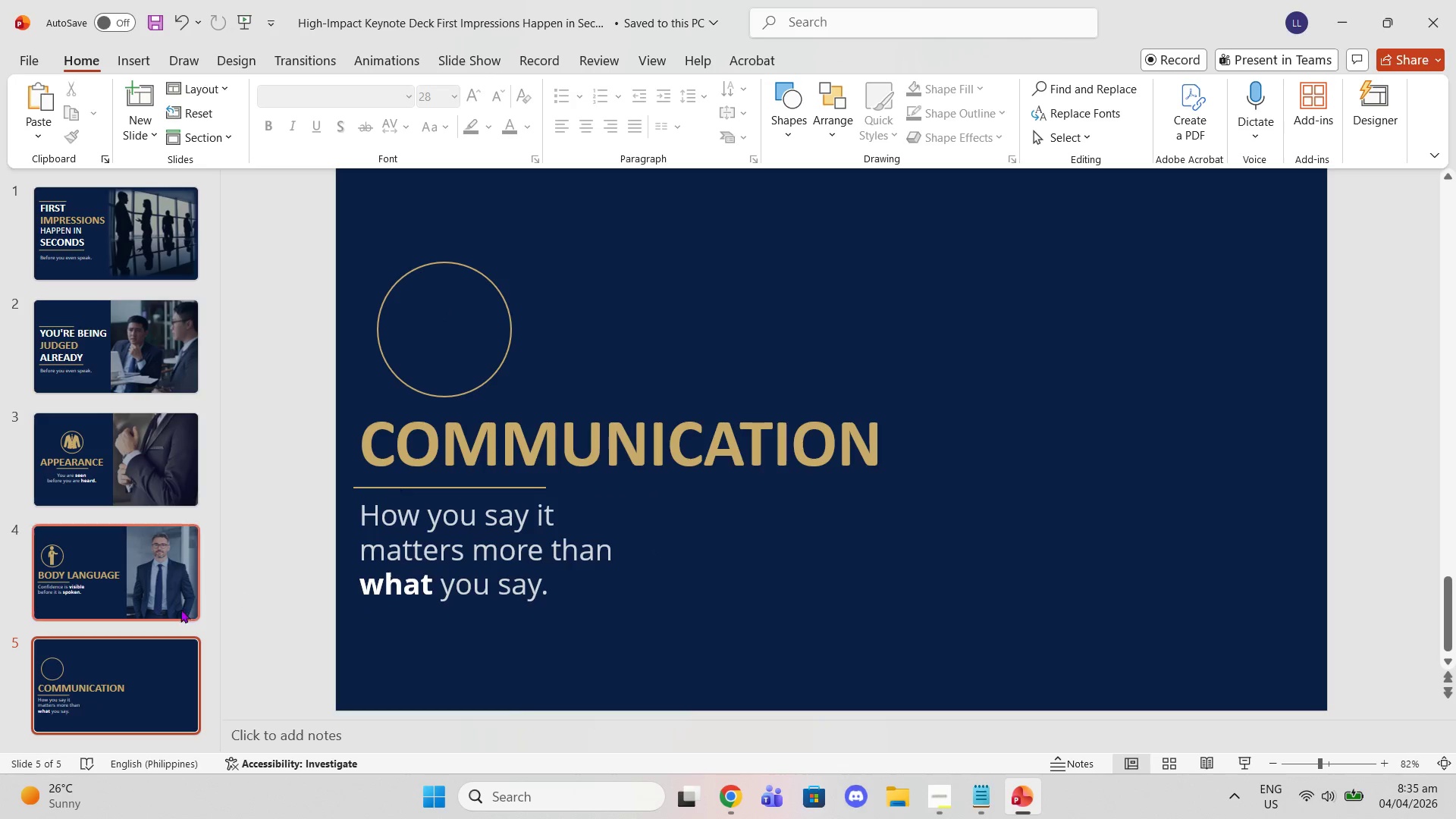 
left_click([101, 558])
 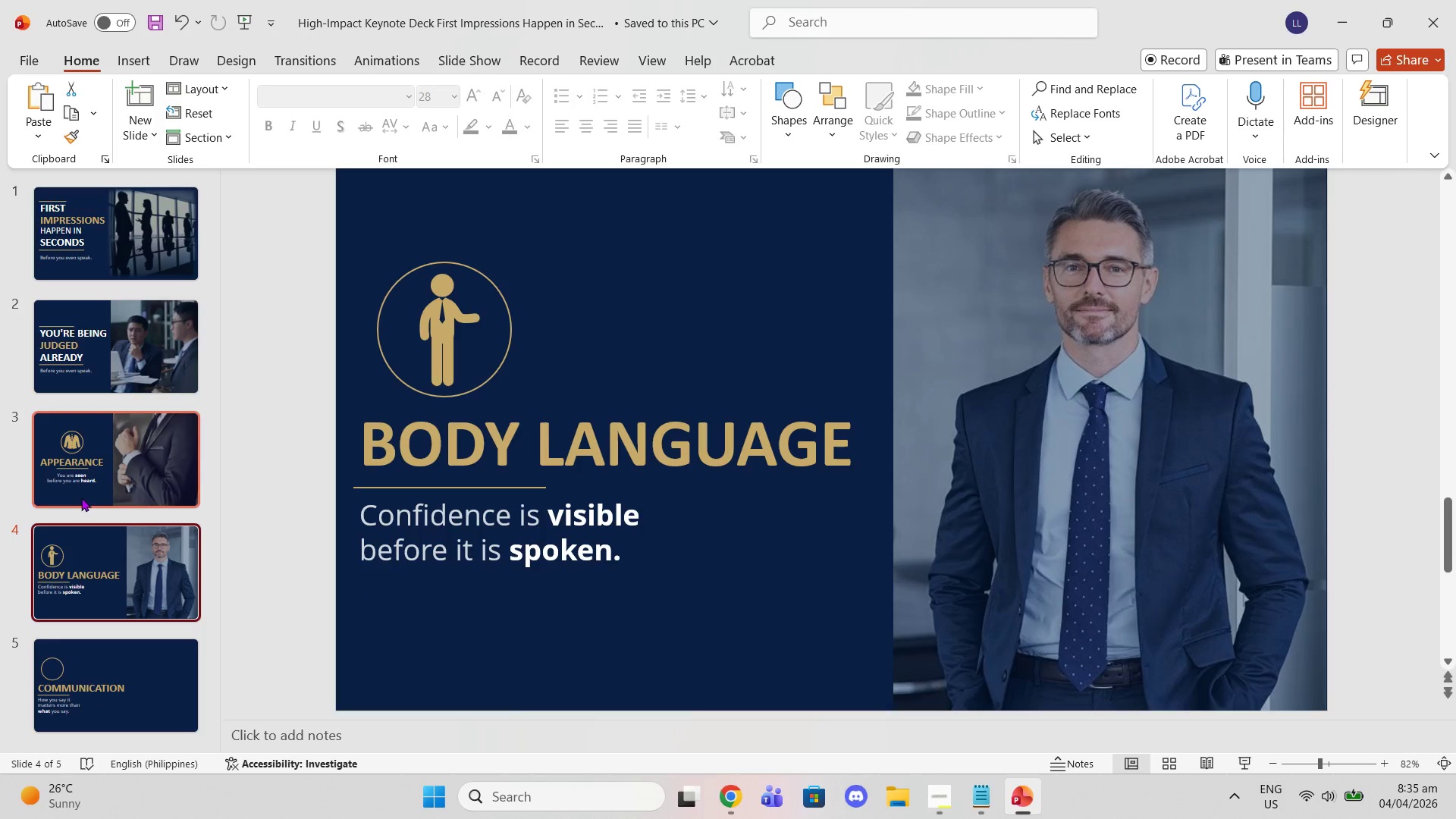 
left_click([80, 483])
 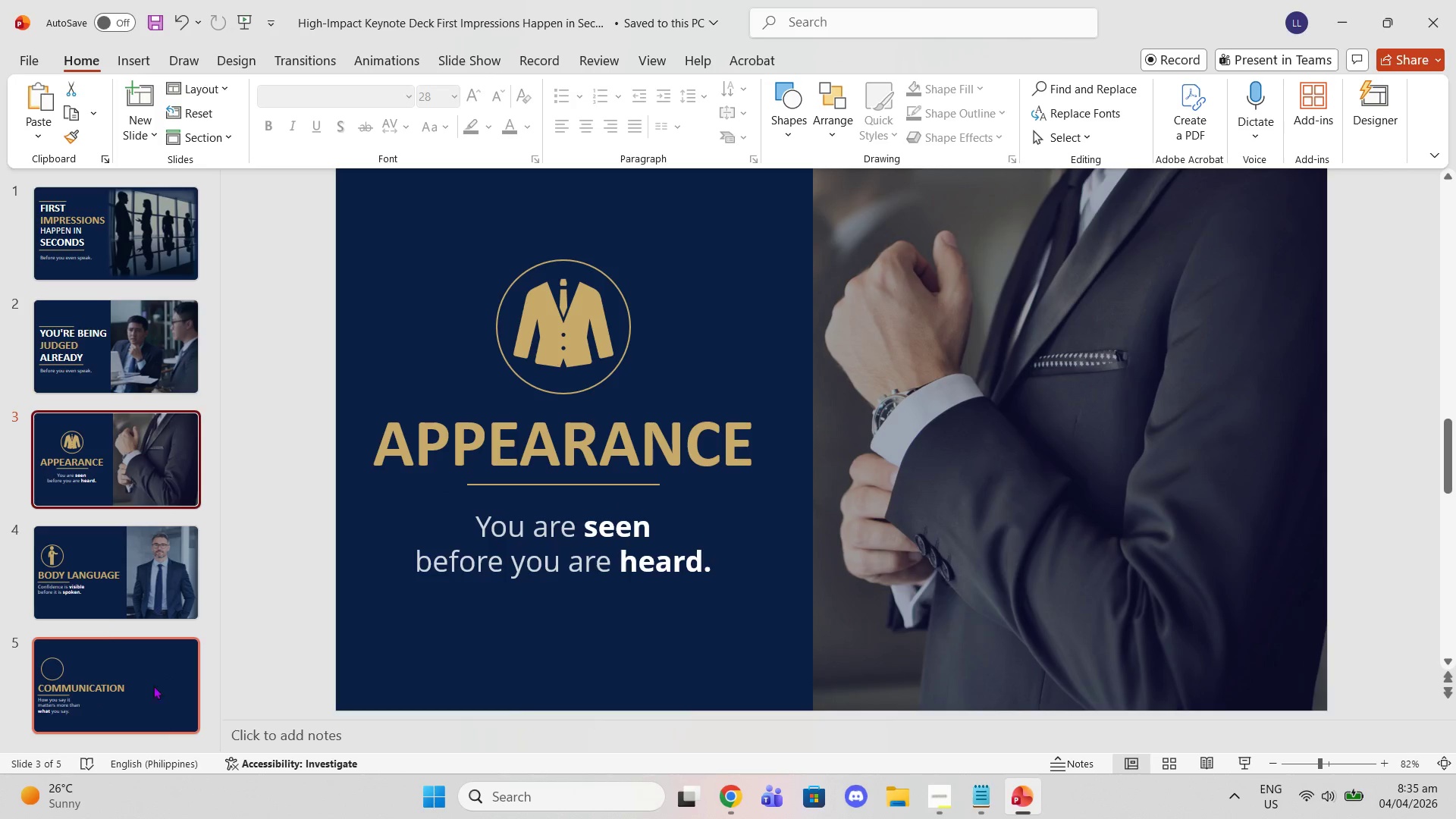 
left_click([89, 589])
 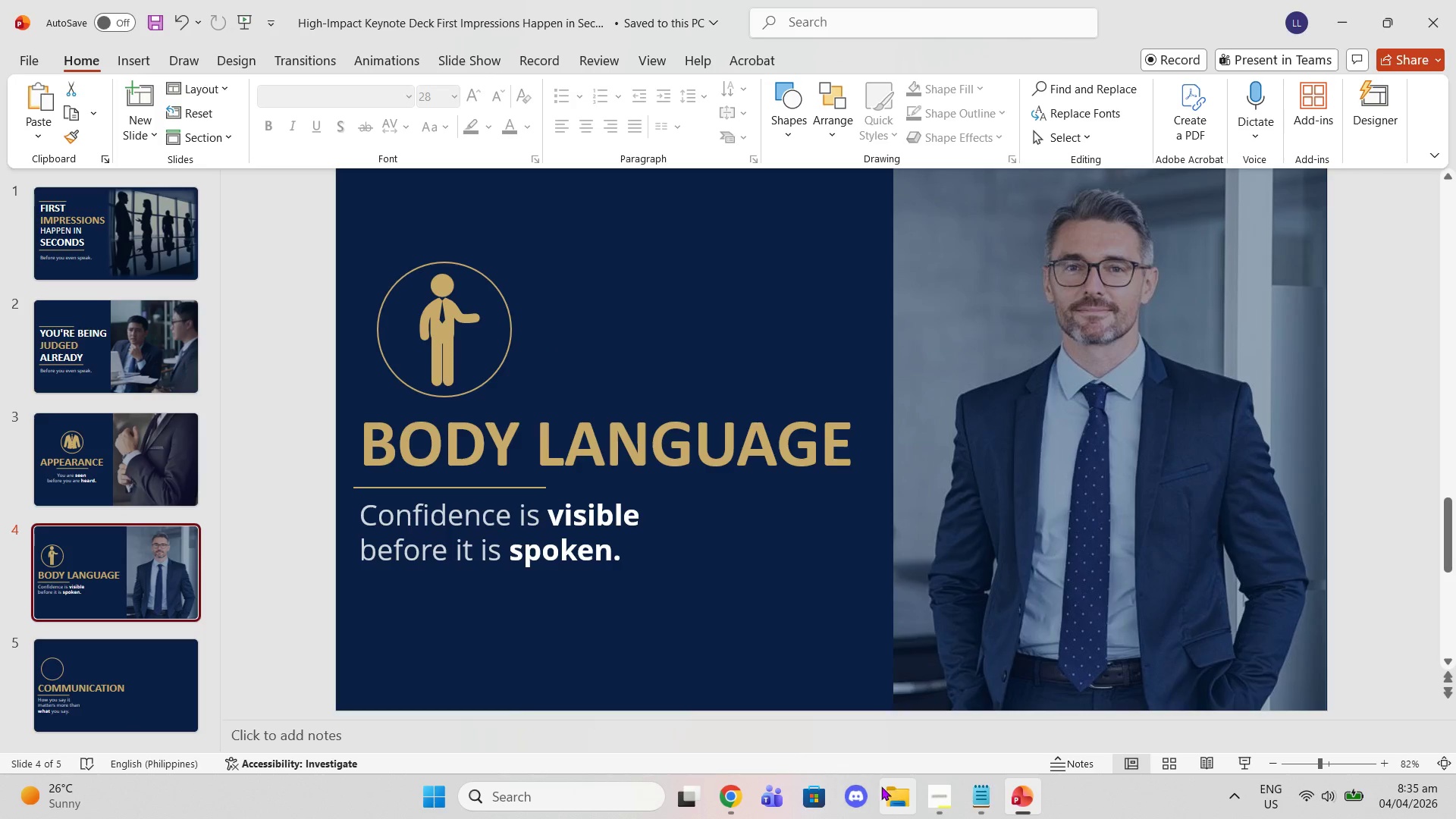 
left_click([736, 816])
 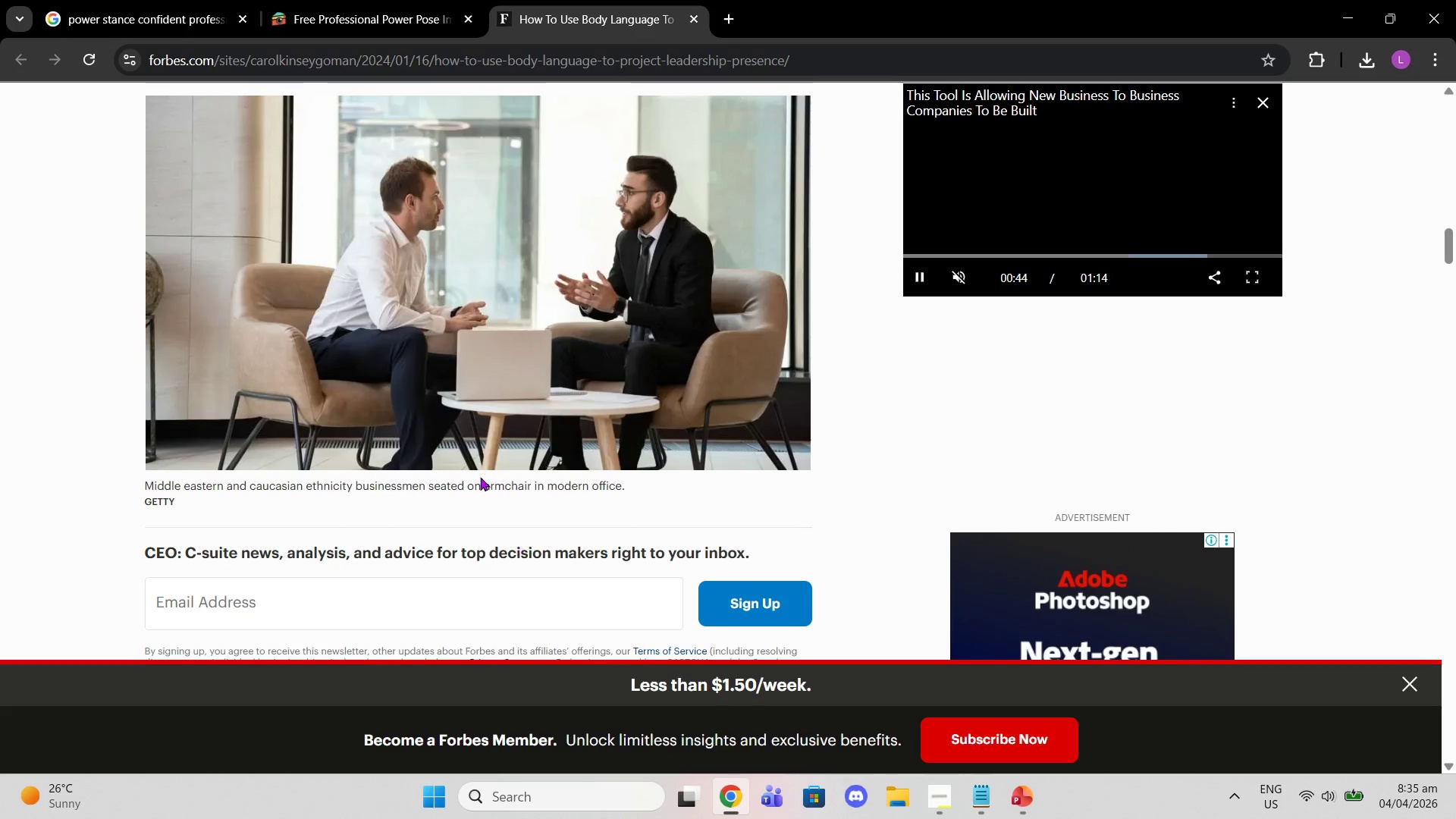 
scroll: coordinate [548, 444], scroll_direction: down, amount: 57.0
 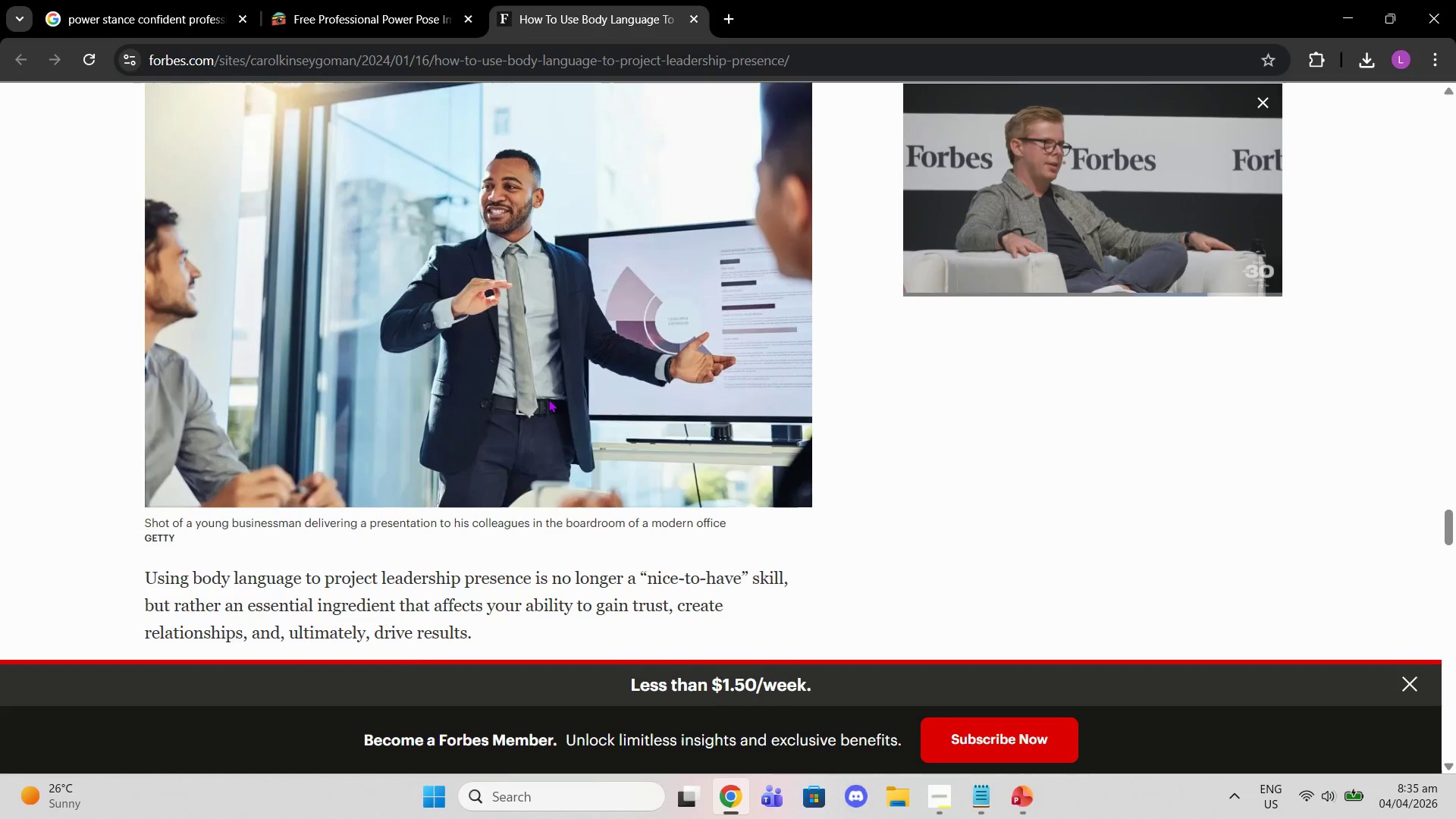 
left_click([548, 399])
 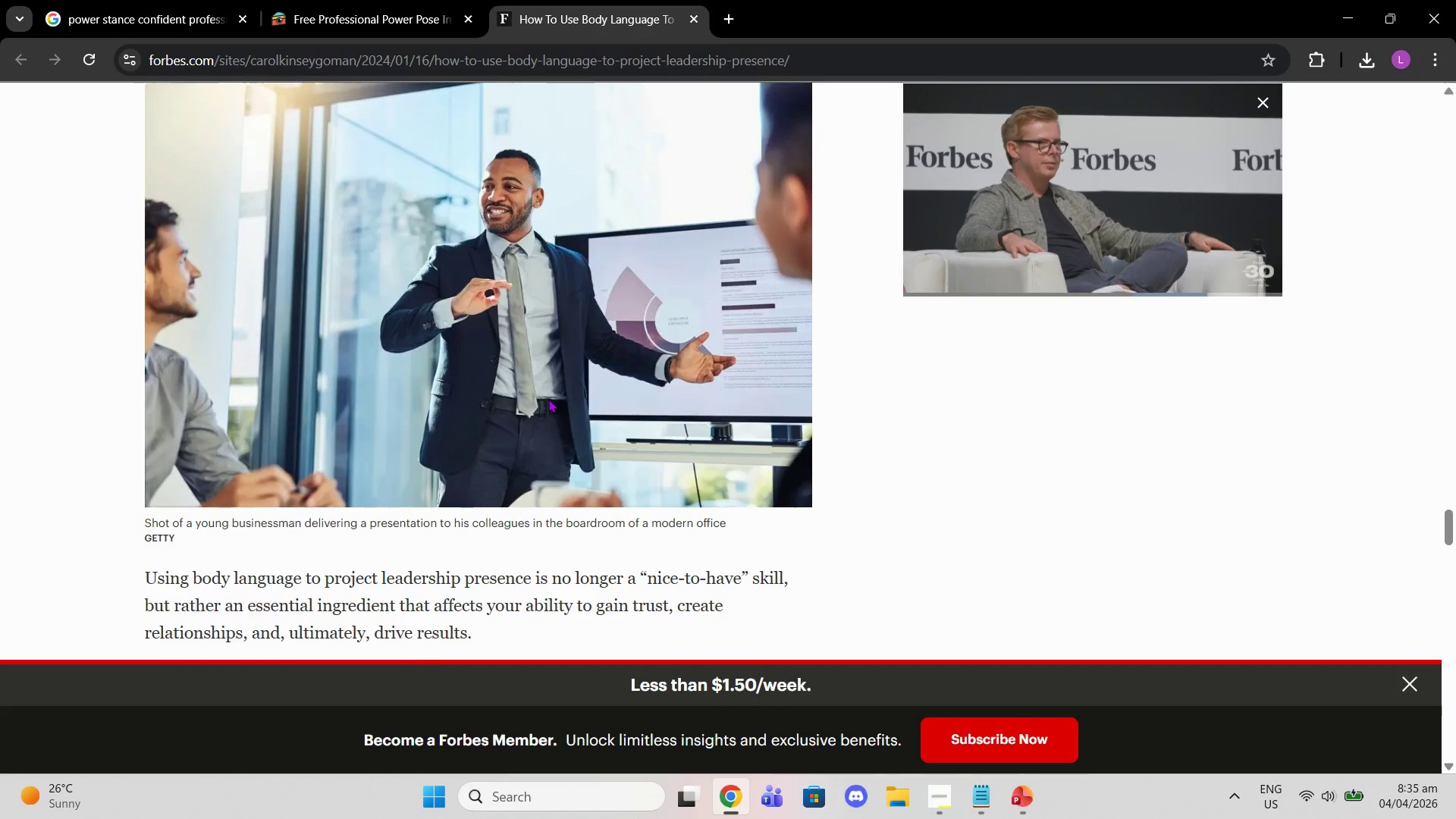 
right_click([548, 399])
 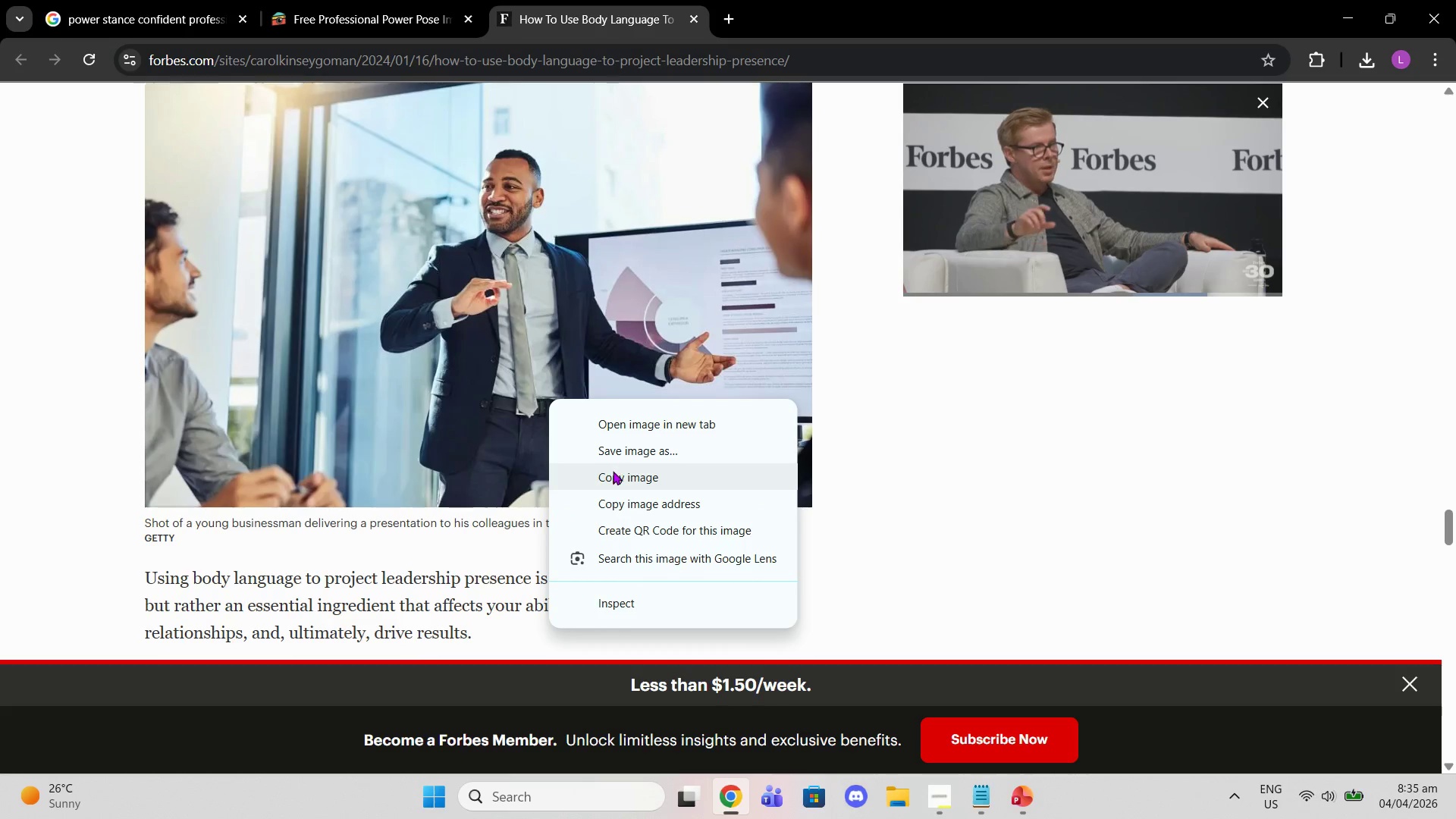 
left_click([613, 472])
 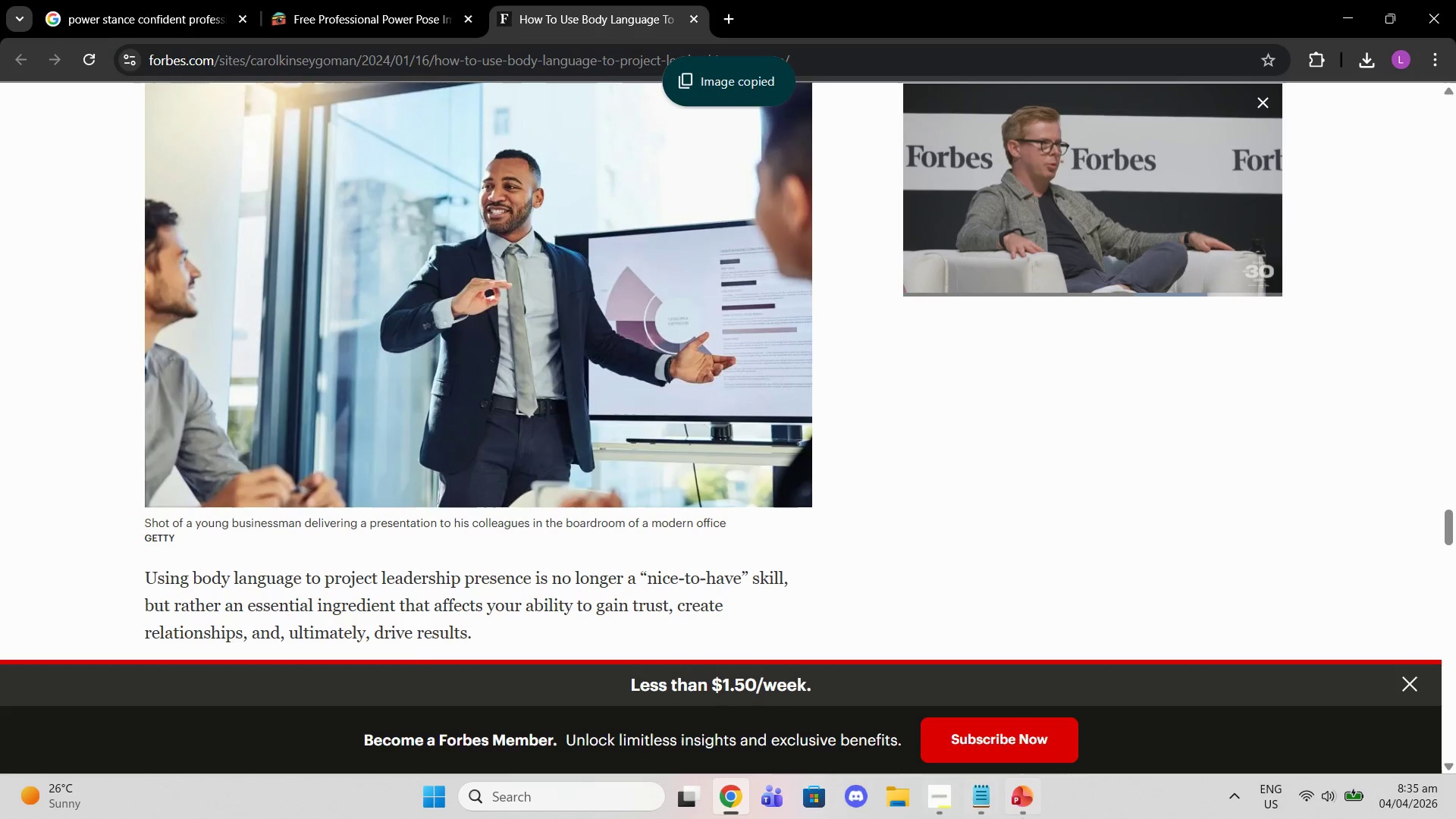 
left_click([1039, 796])
 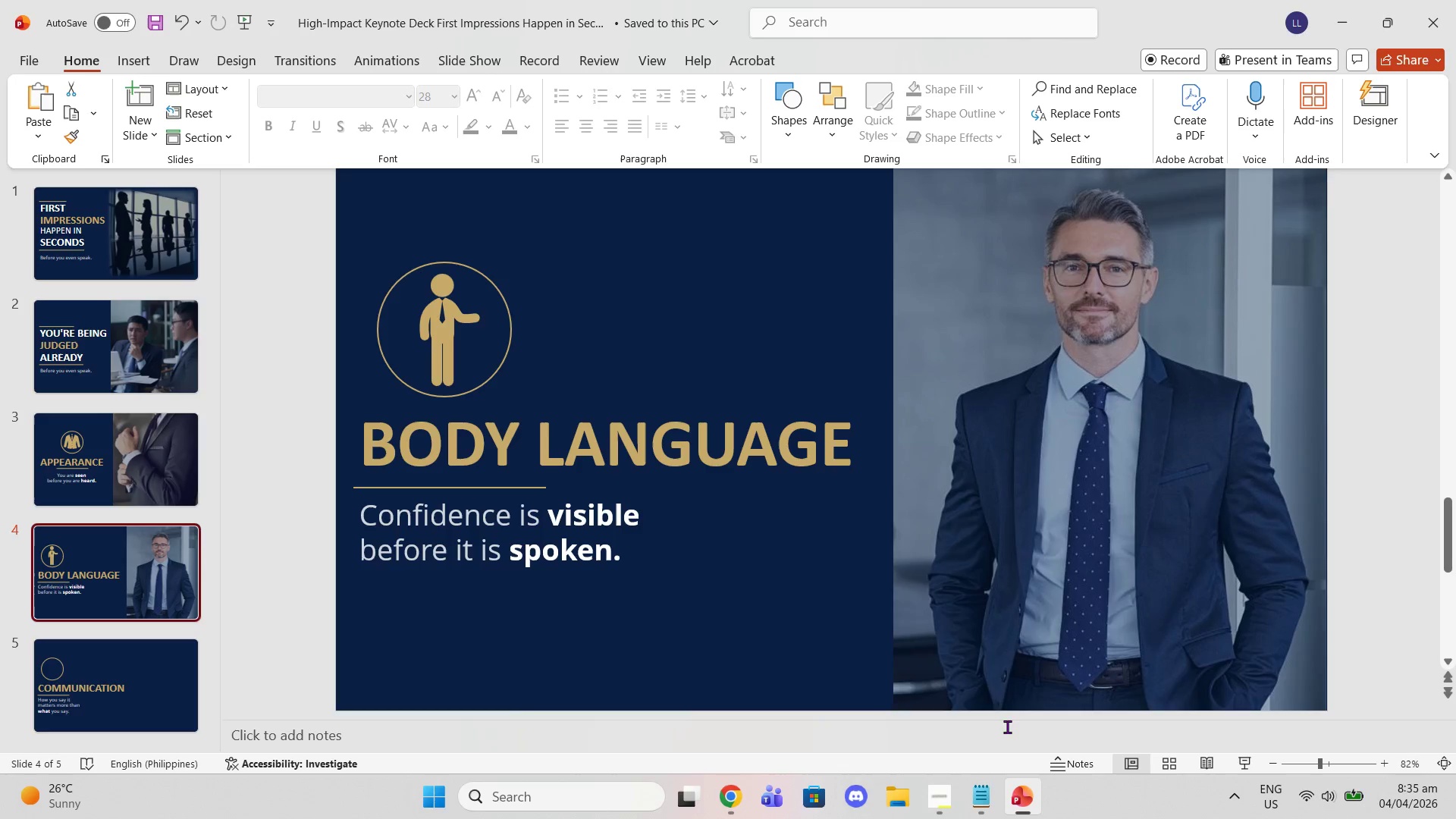 
left_click([173, 676])
 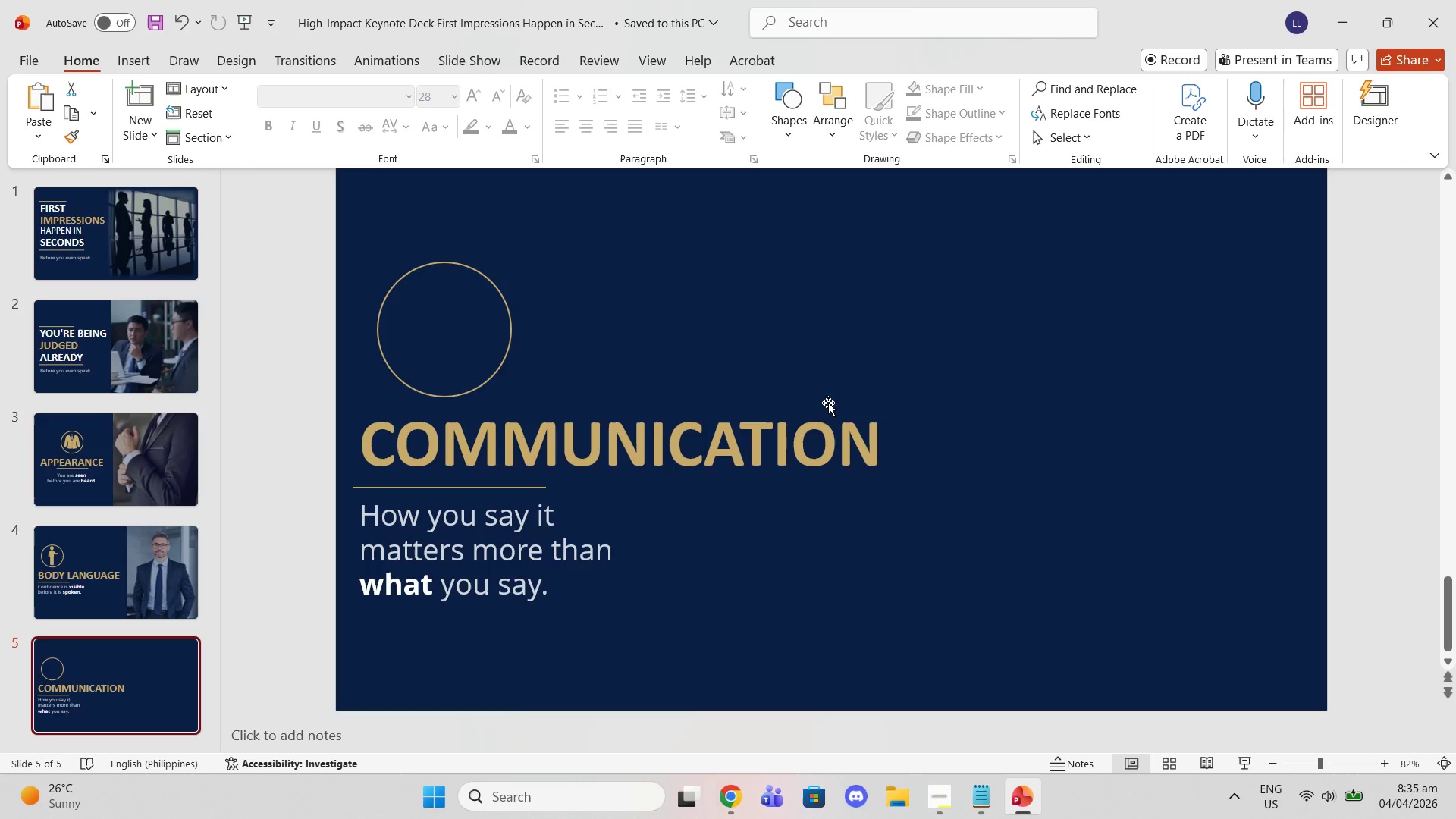 
key(Control+V)
 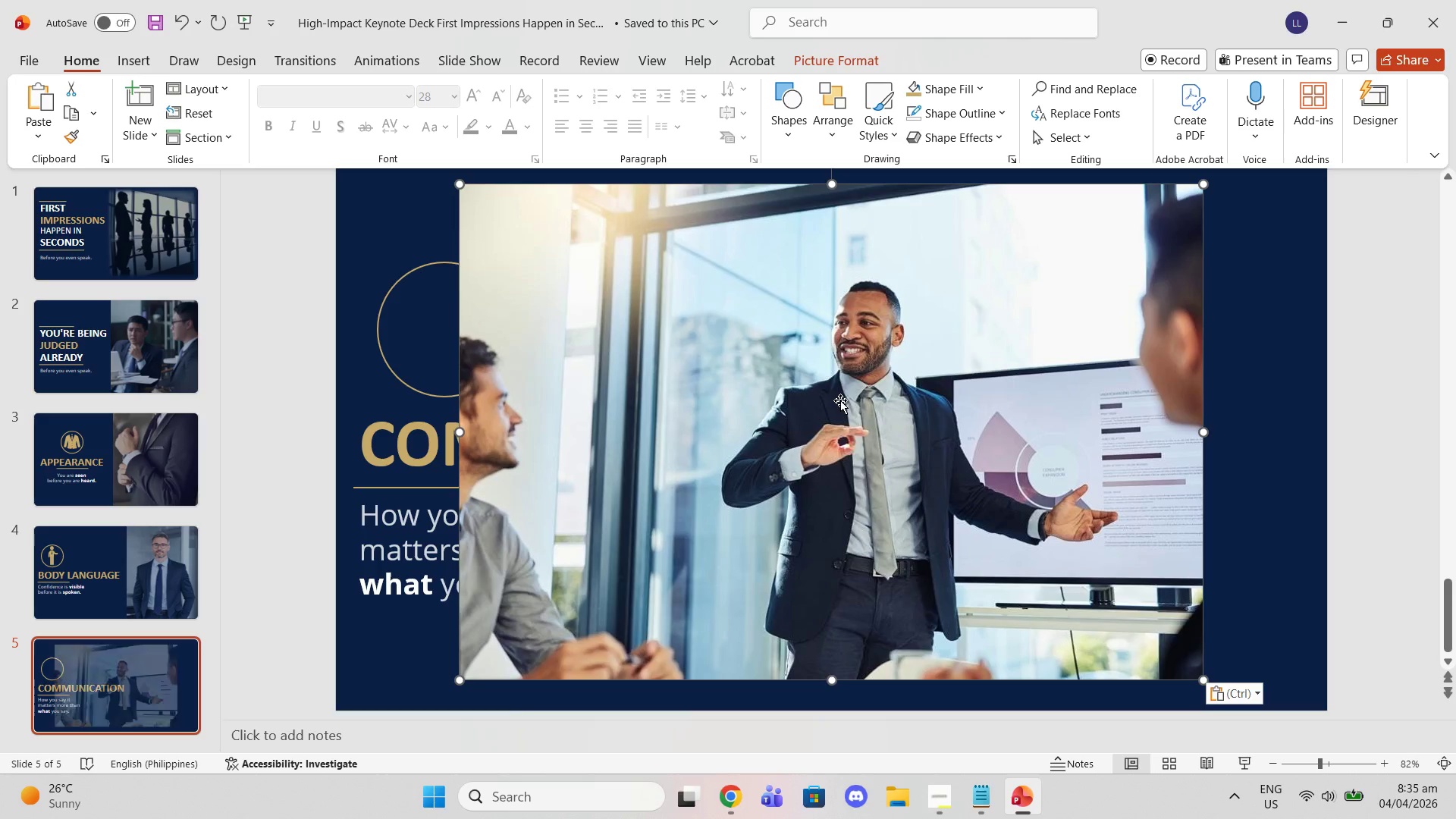 
left_click_drag(start_coordinate=[840, 400], to_coordinate=[960, 381])
 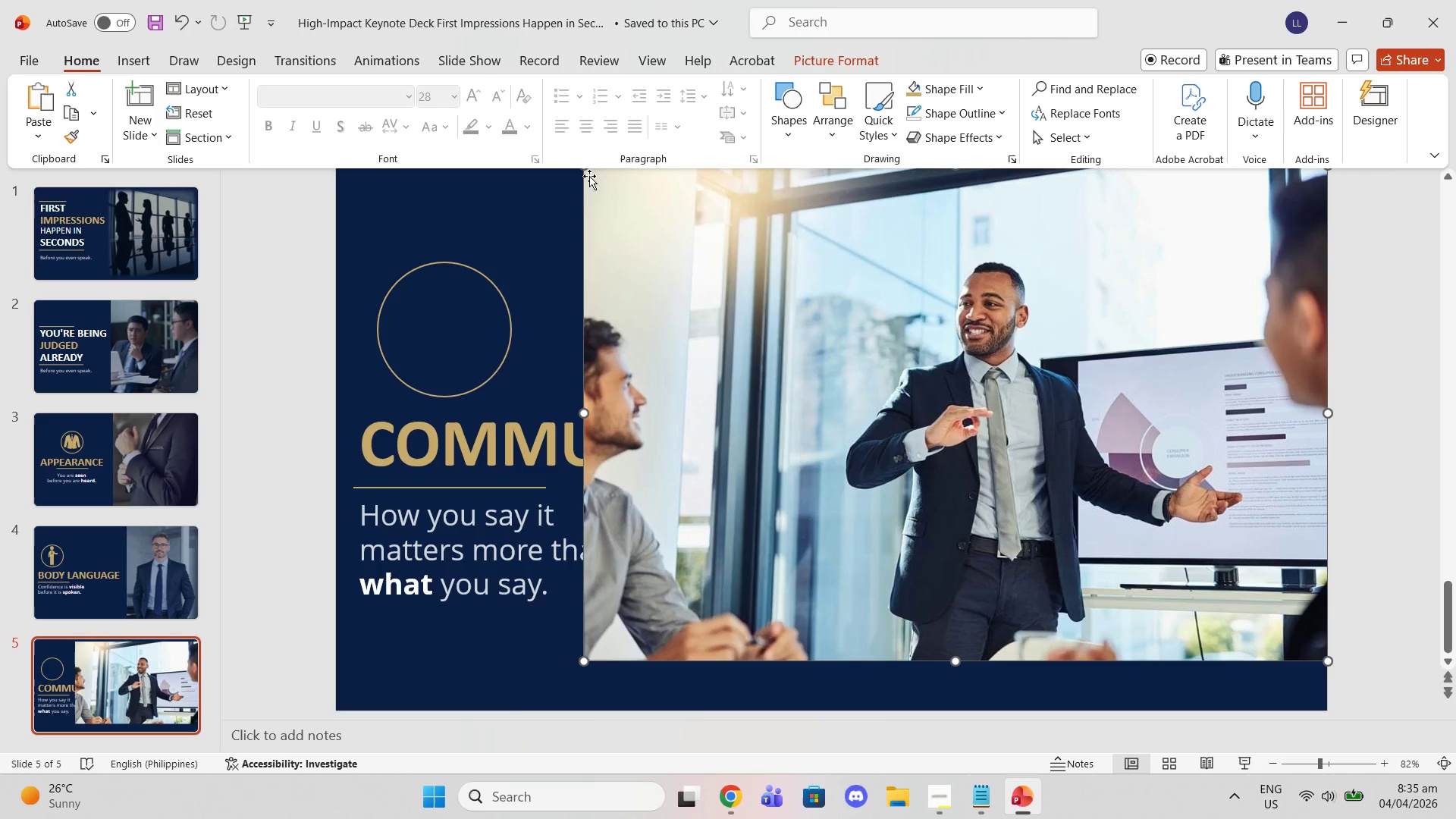 
left_click([599, 187])
 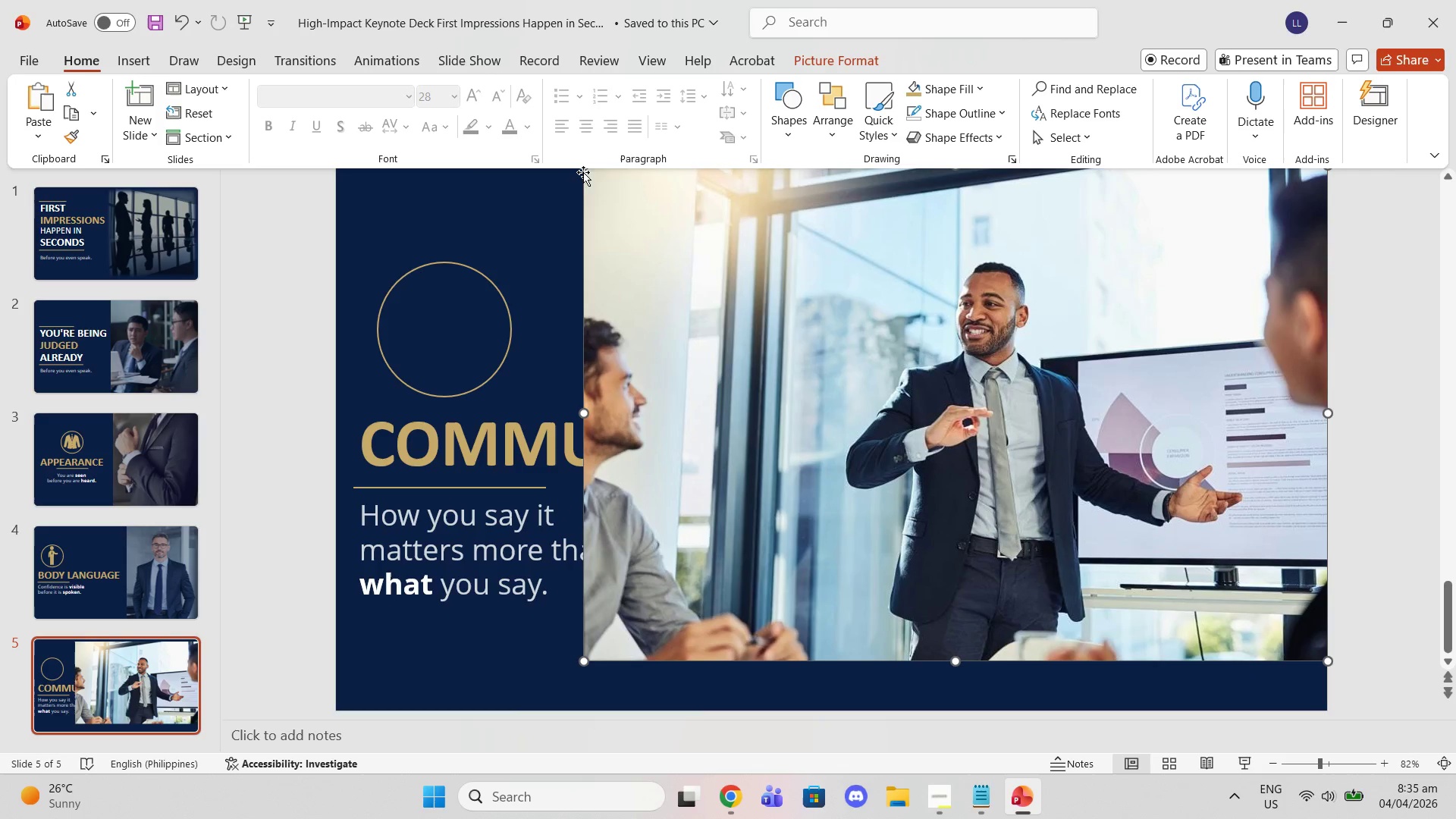 
left_click([582, 172])
 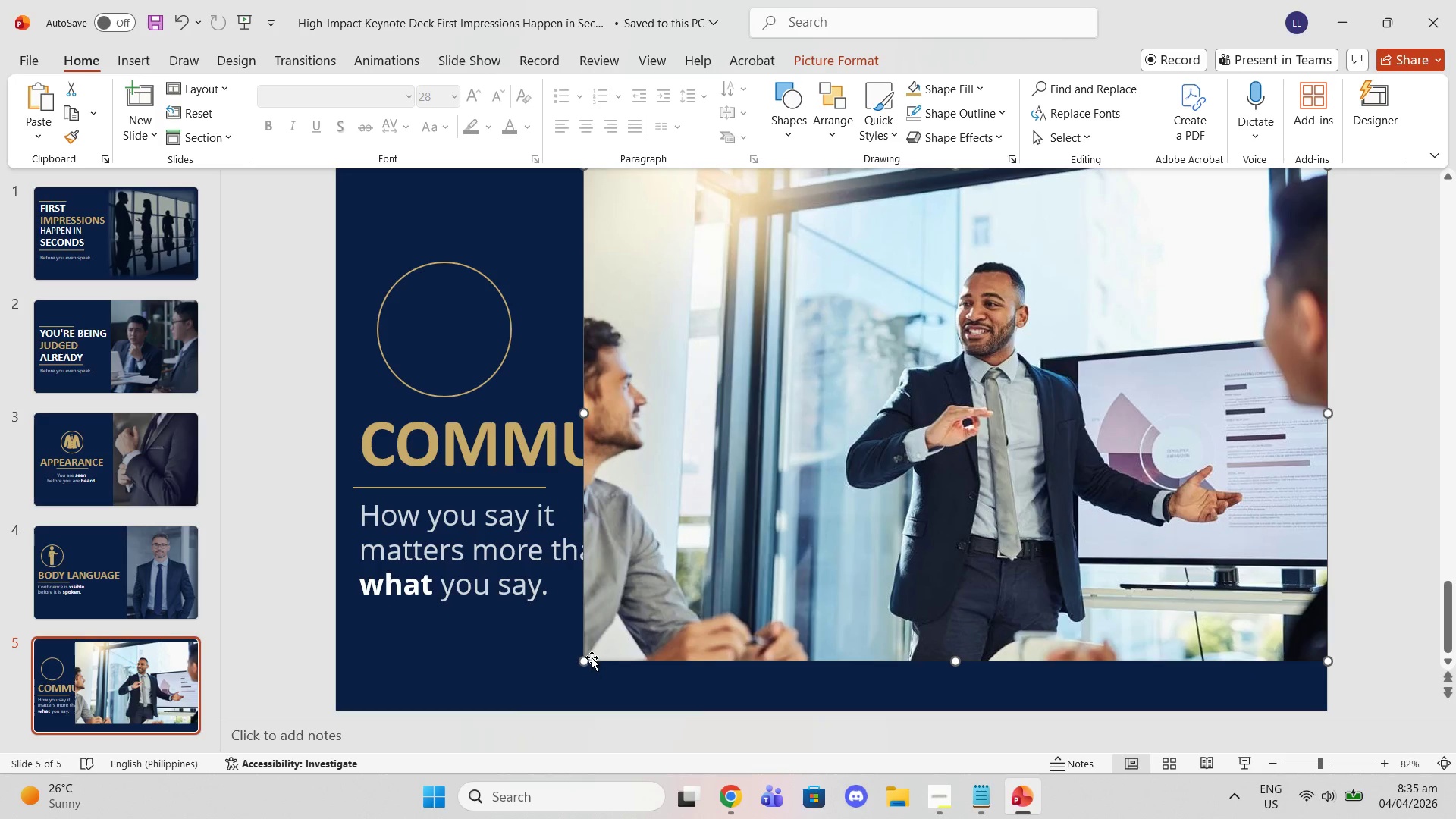 
left_click_drag(start_coordinate=[582, 660], to_coordinate=[539, 714])
 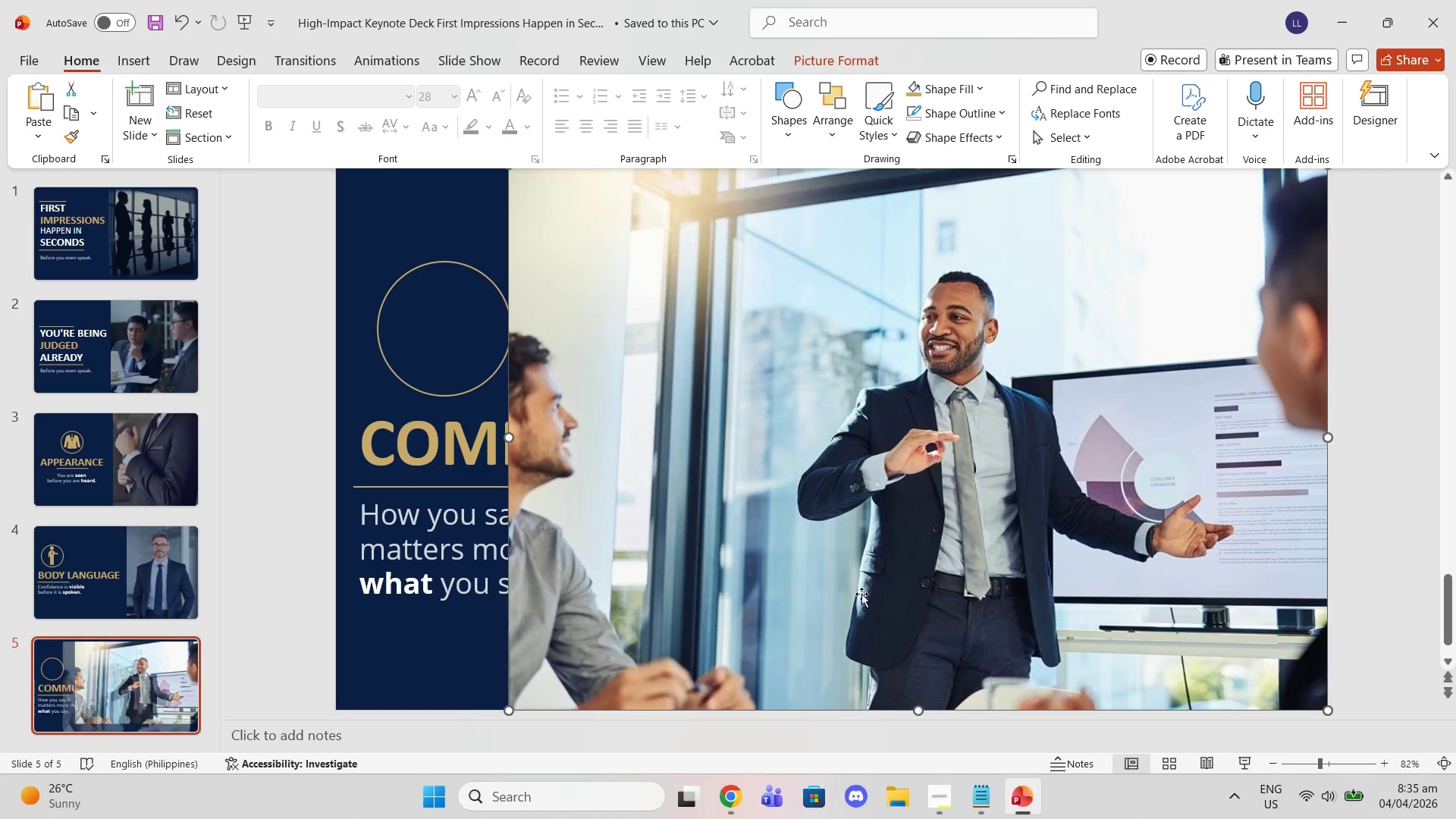 
left_click_drag(start_coordinate=[896, 588], to_coordinate=[1045, 589])
 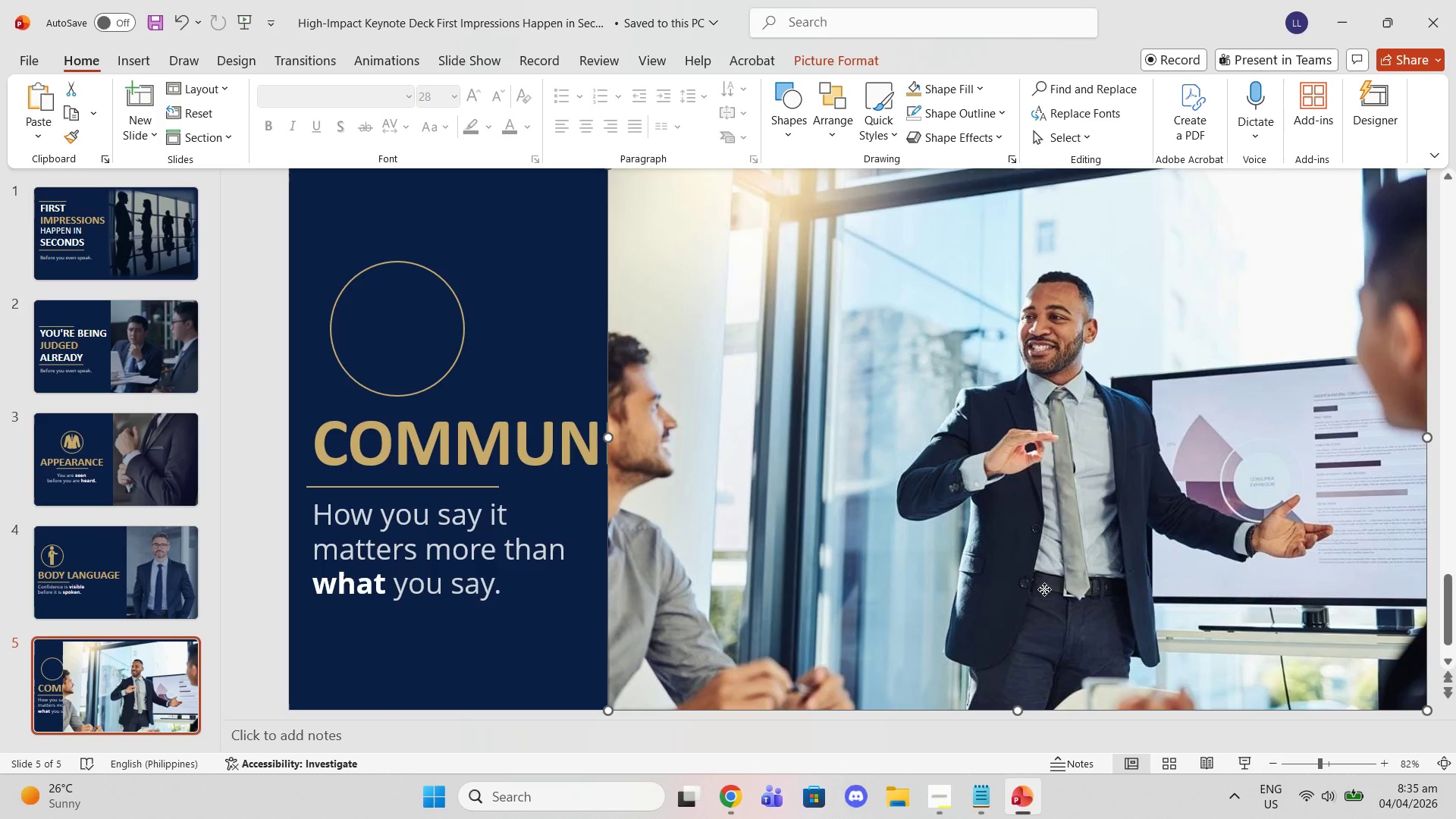 
right_click([1044, 589])
 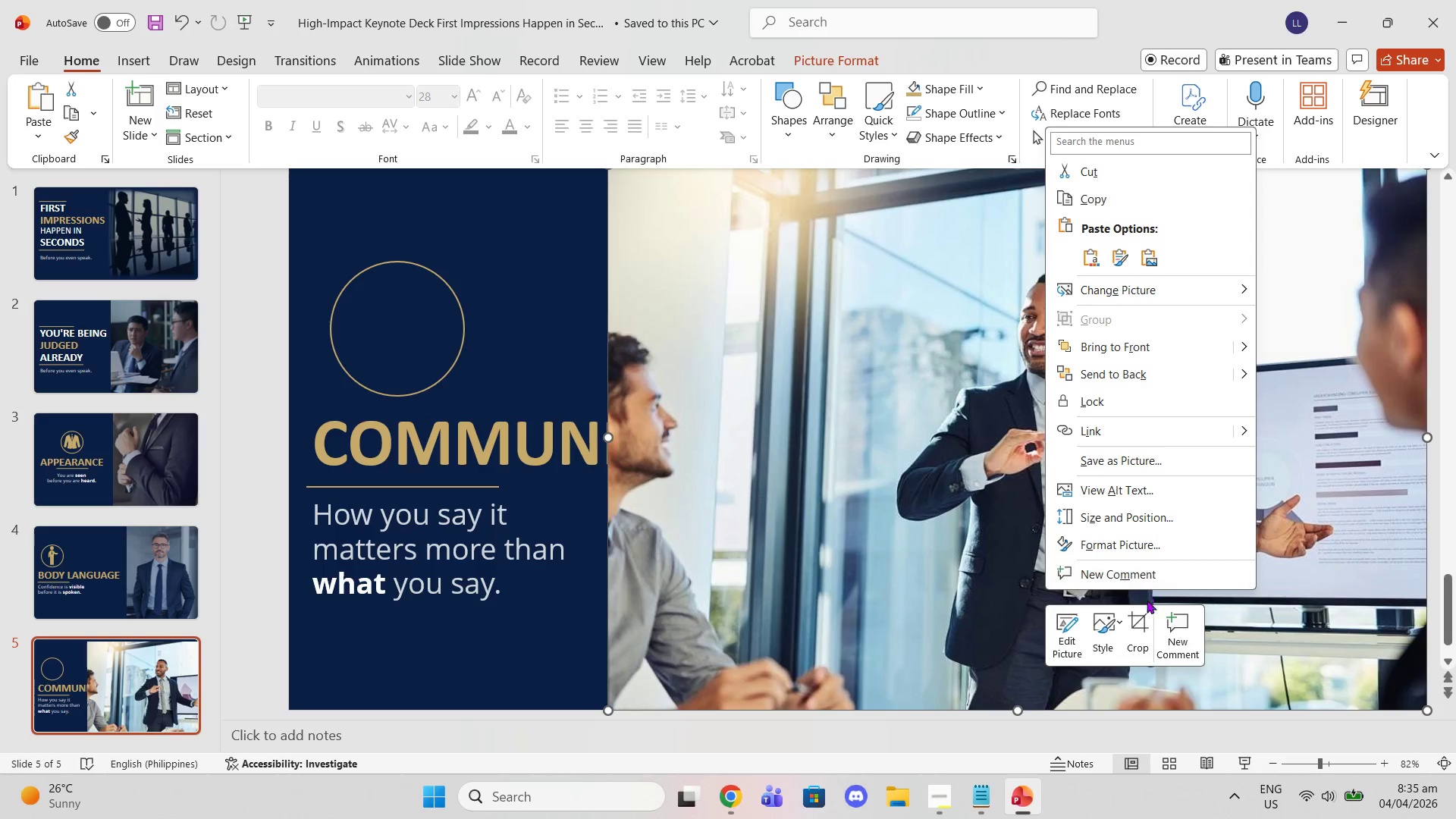 
left_click([1141, 625])
 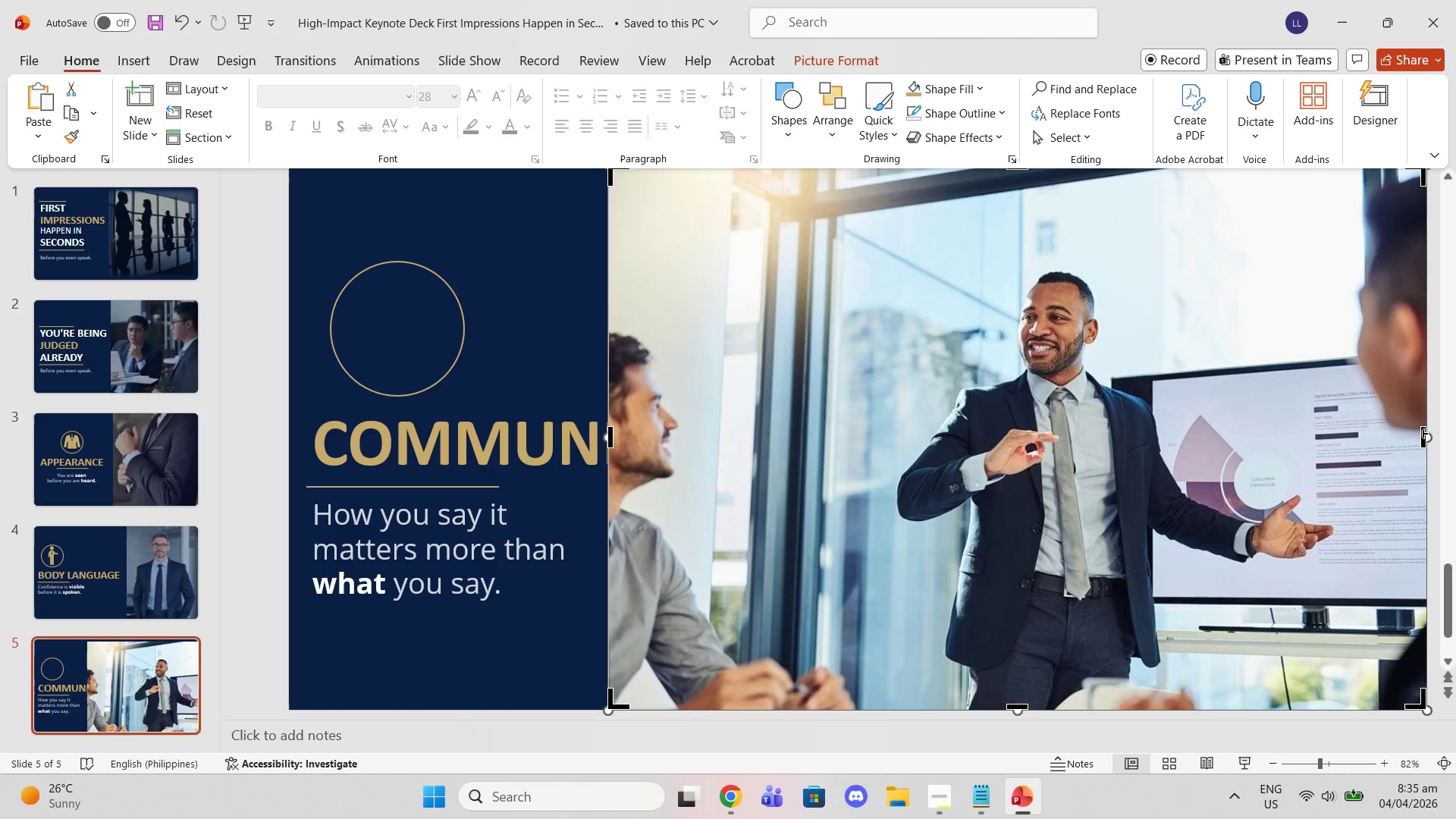 
left_click_drag(start_coordinate=[1423, 433], to_coordinate=[1282, 428])
 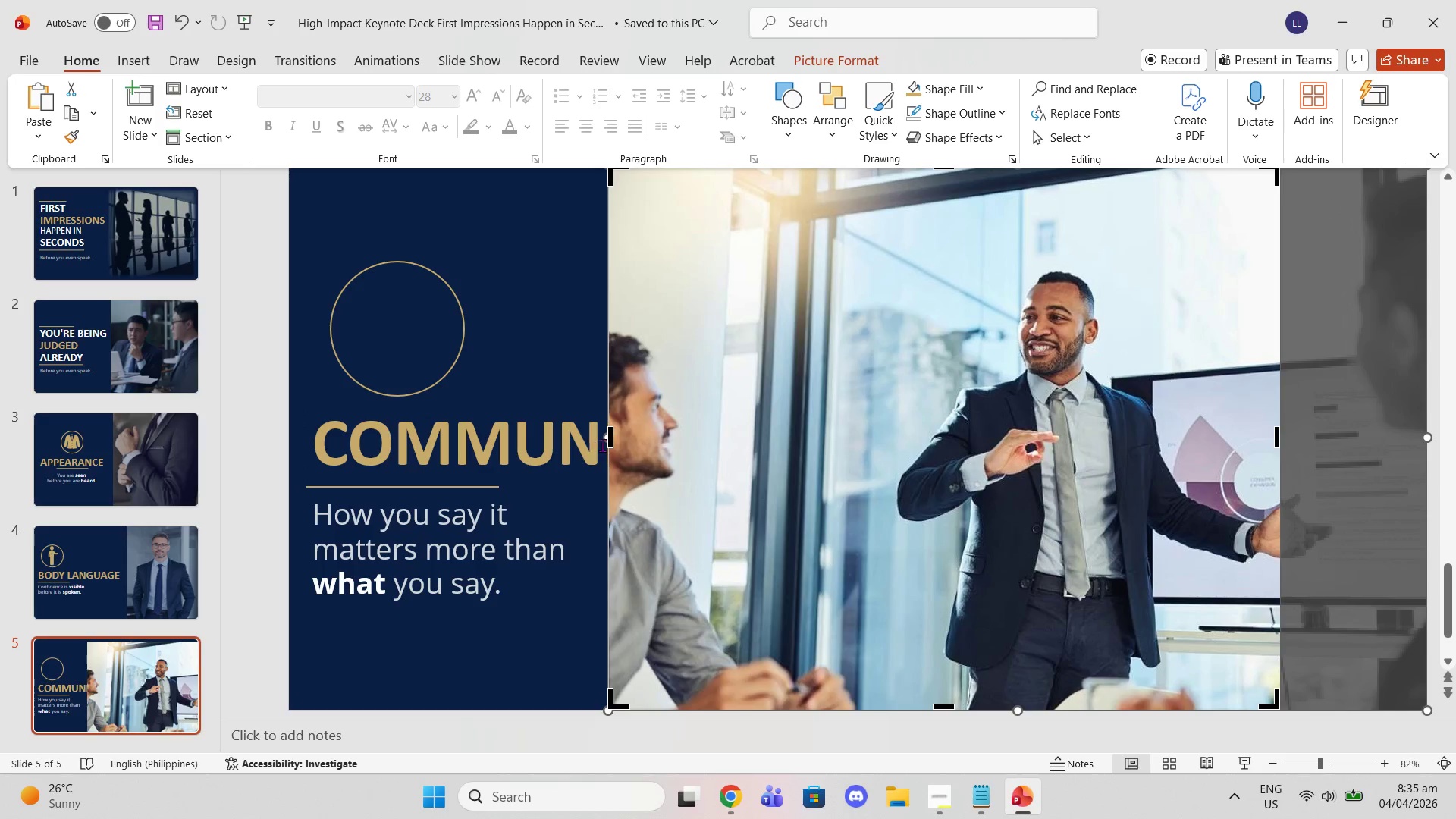 
left_click_drag(start_coordinate=[610, 444], to_coordinate=[848, 441])
 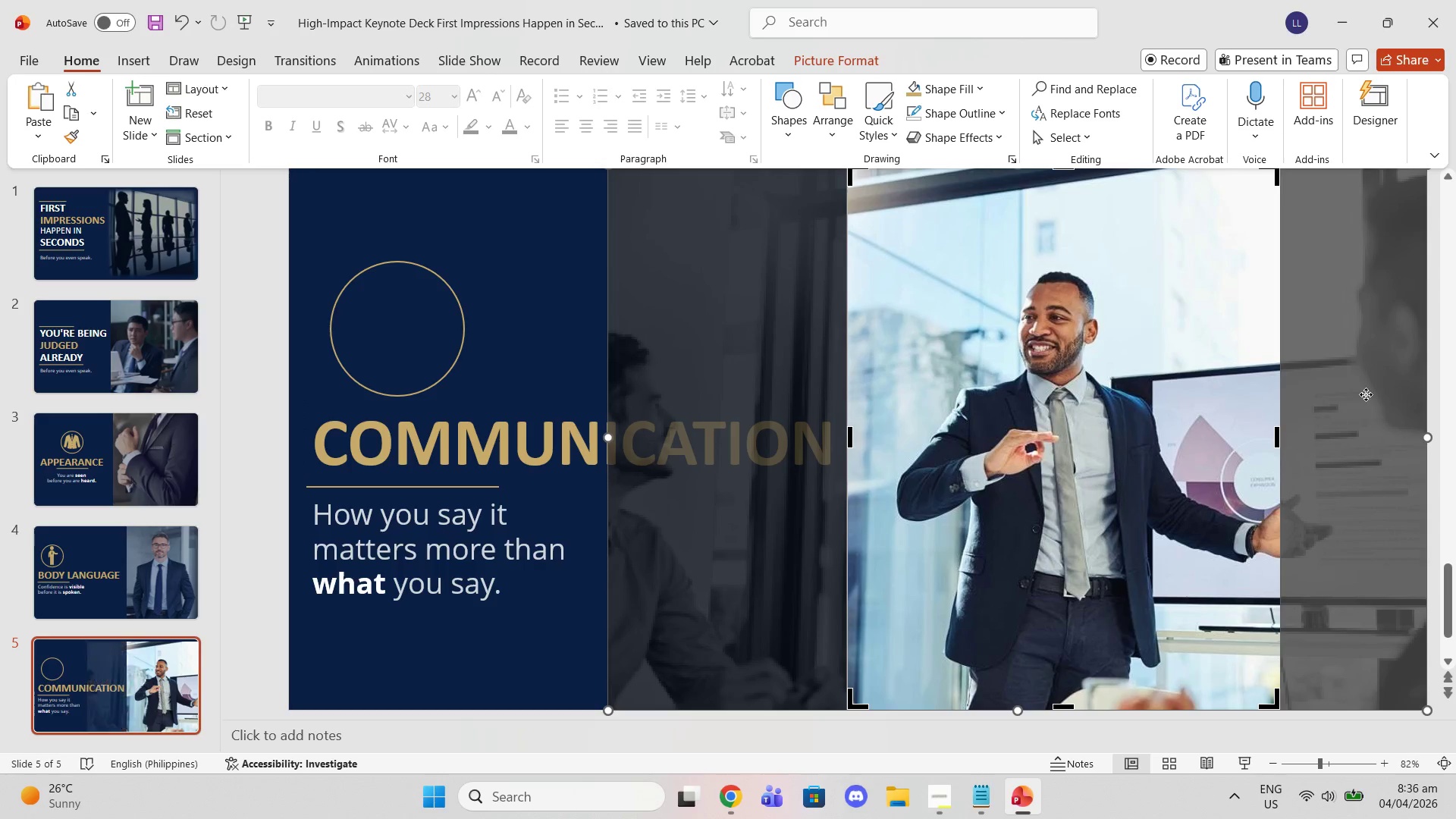 
left_click([1334, 377])
 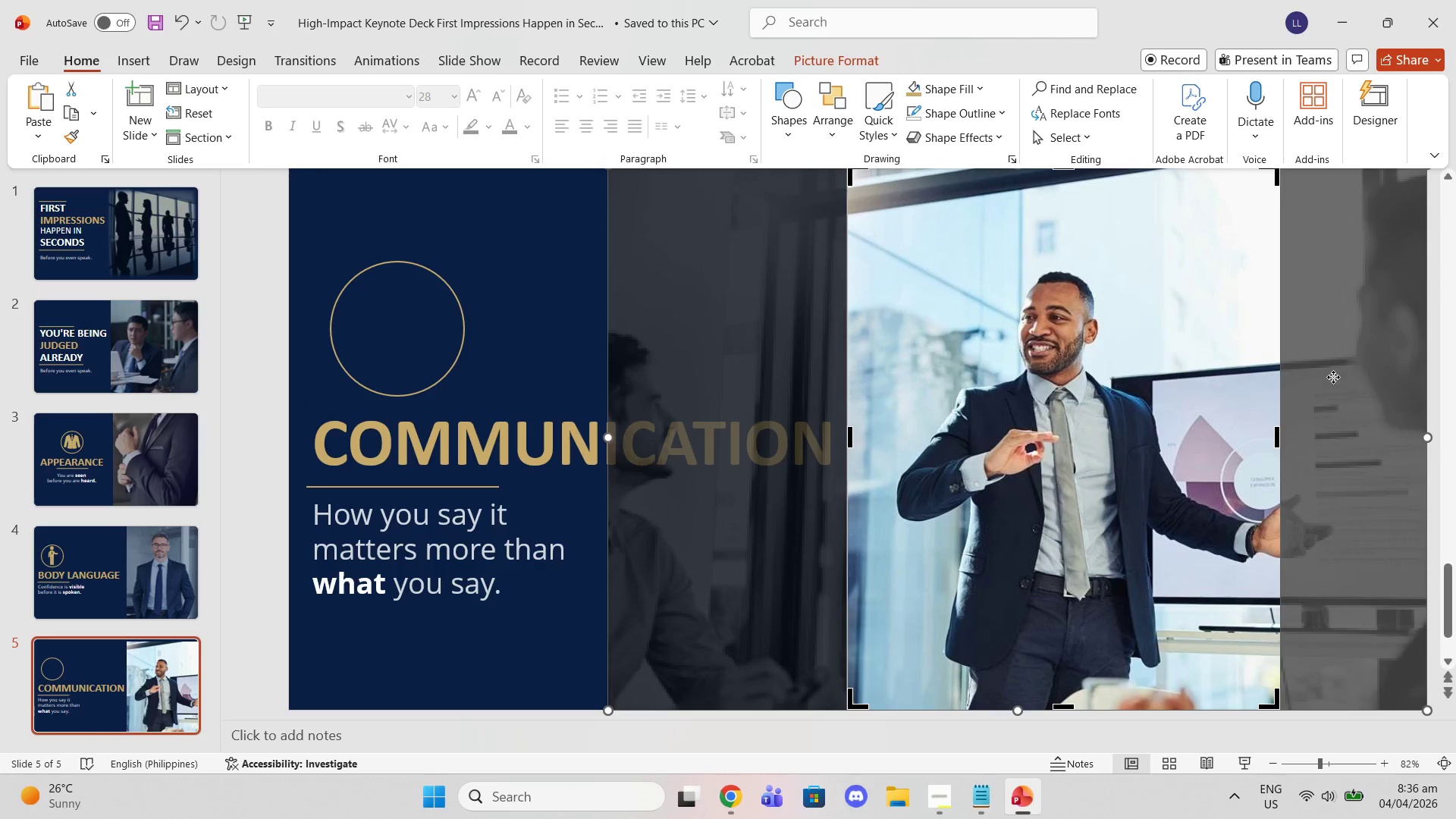 
left_click([1333, 377])
 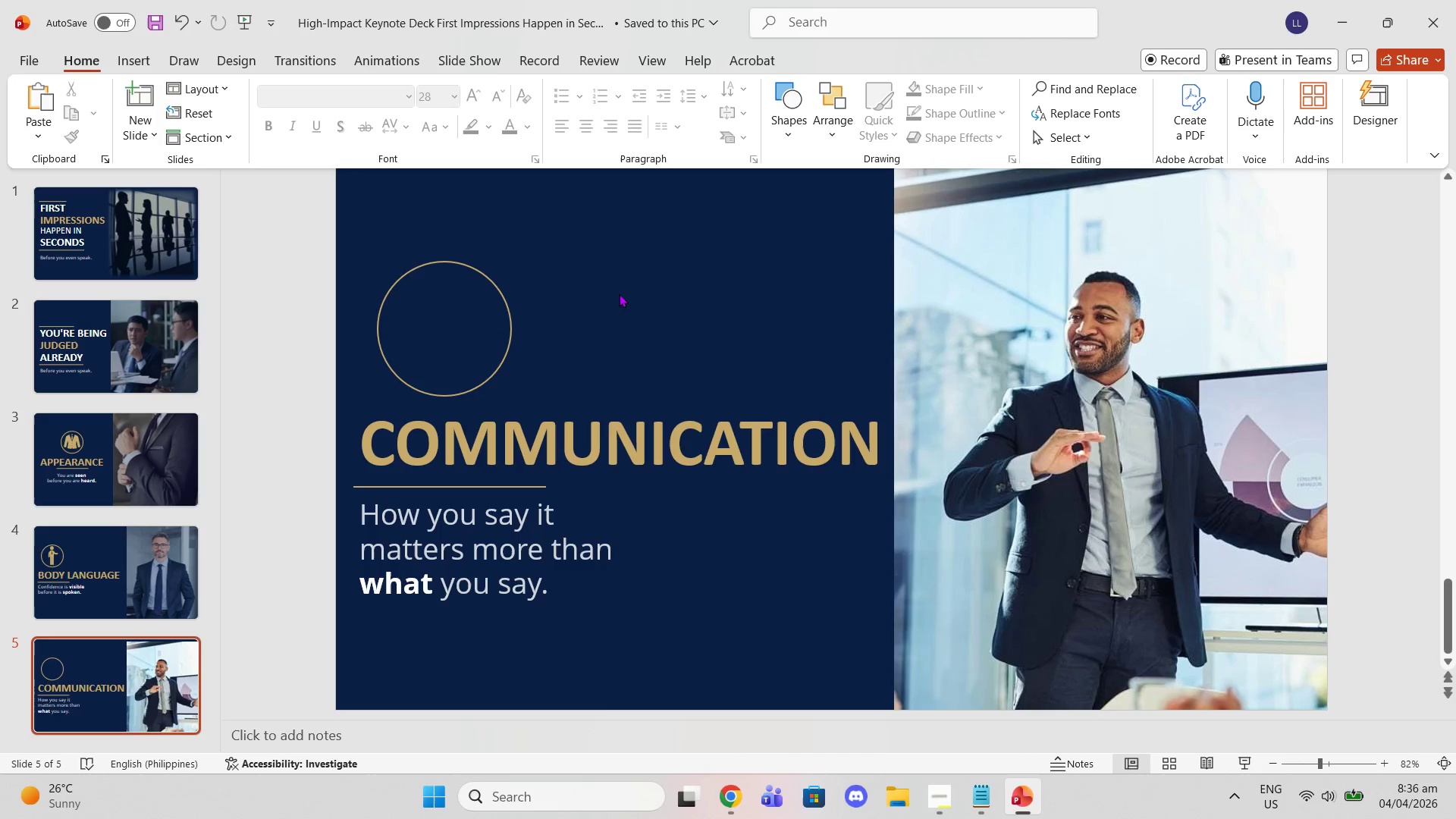 
scroll: coordinate [1300, 507], scroll_direction: up, amount: 3.0
 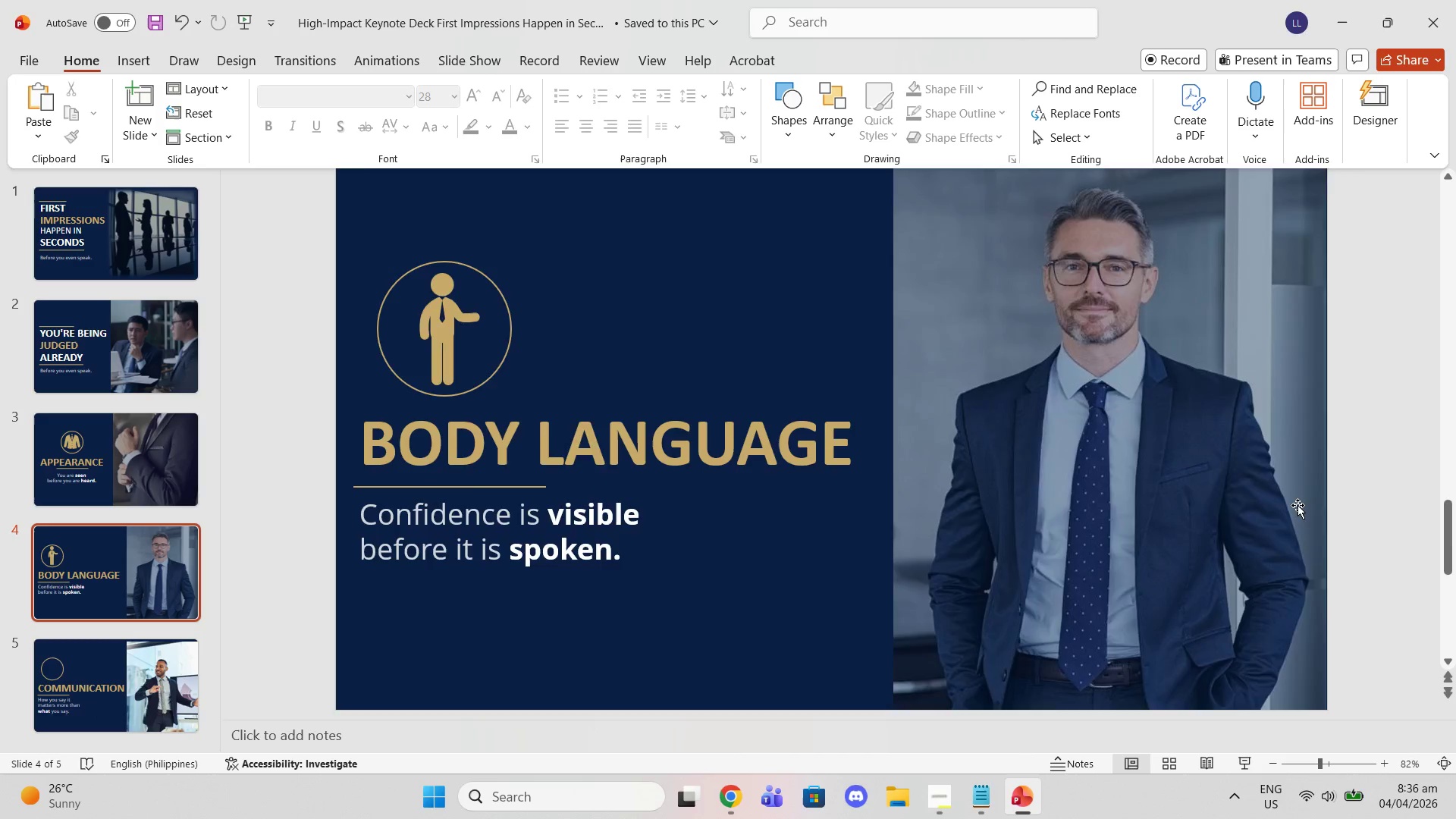 
scroll: coordinate [1158, 477], scroll_direction: down, amount: 6.0
 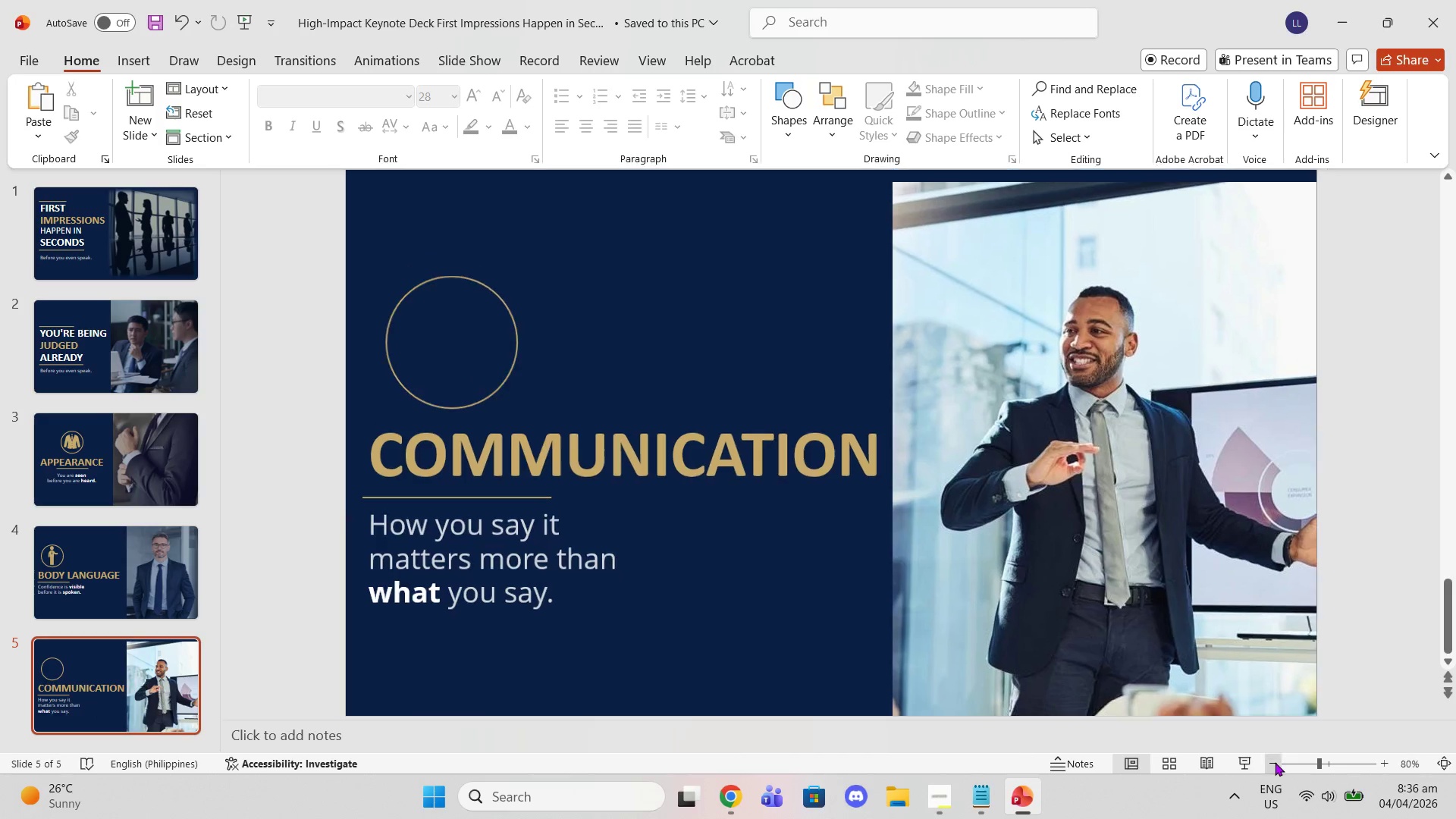 
double_click([1274, 762])
 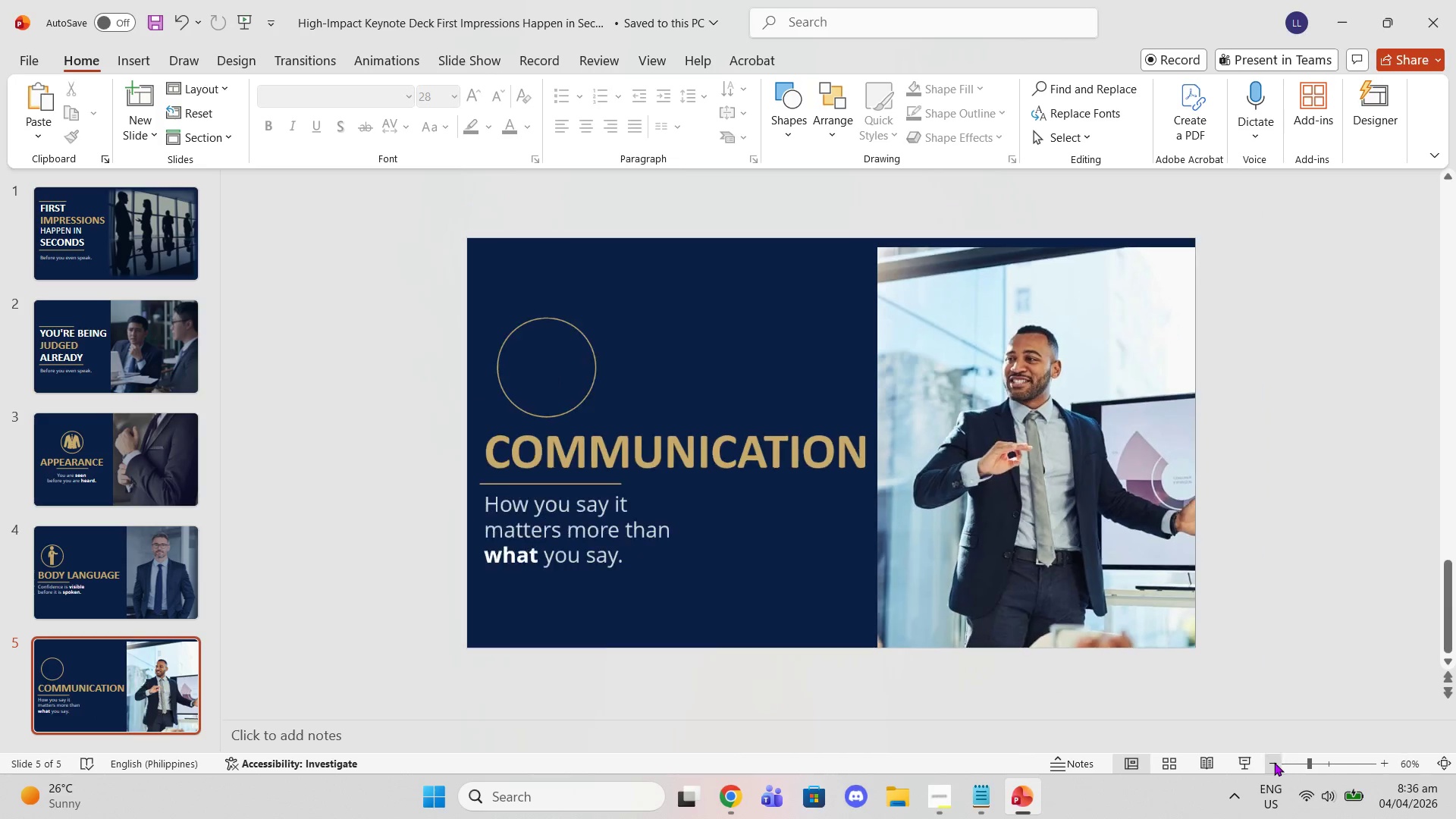 
triple_click([1274, 762])
 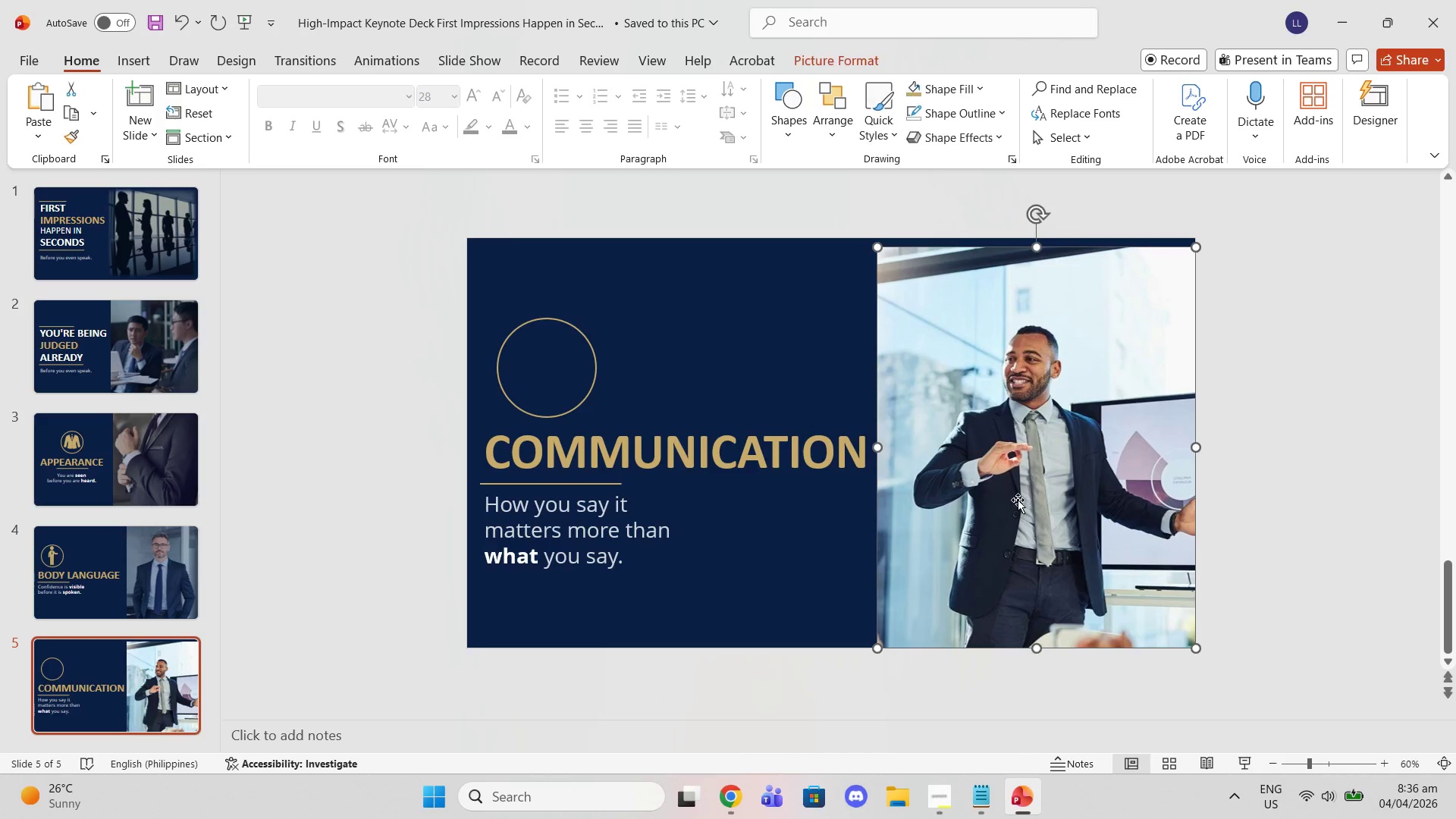 
left_click_drag(start_coordinate=[1048, 494], to_coordinate=[1047, 484])
 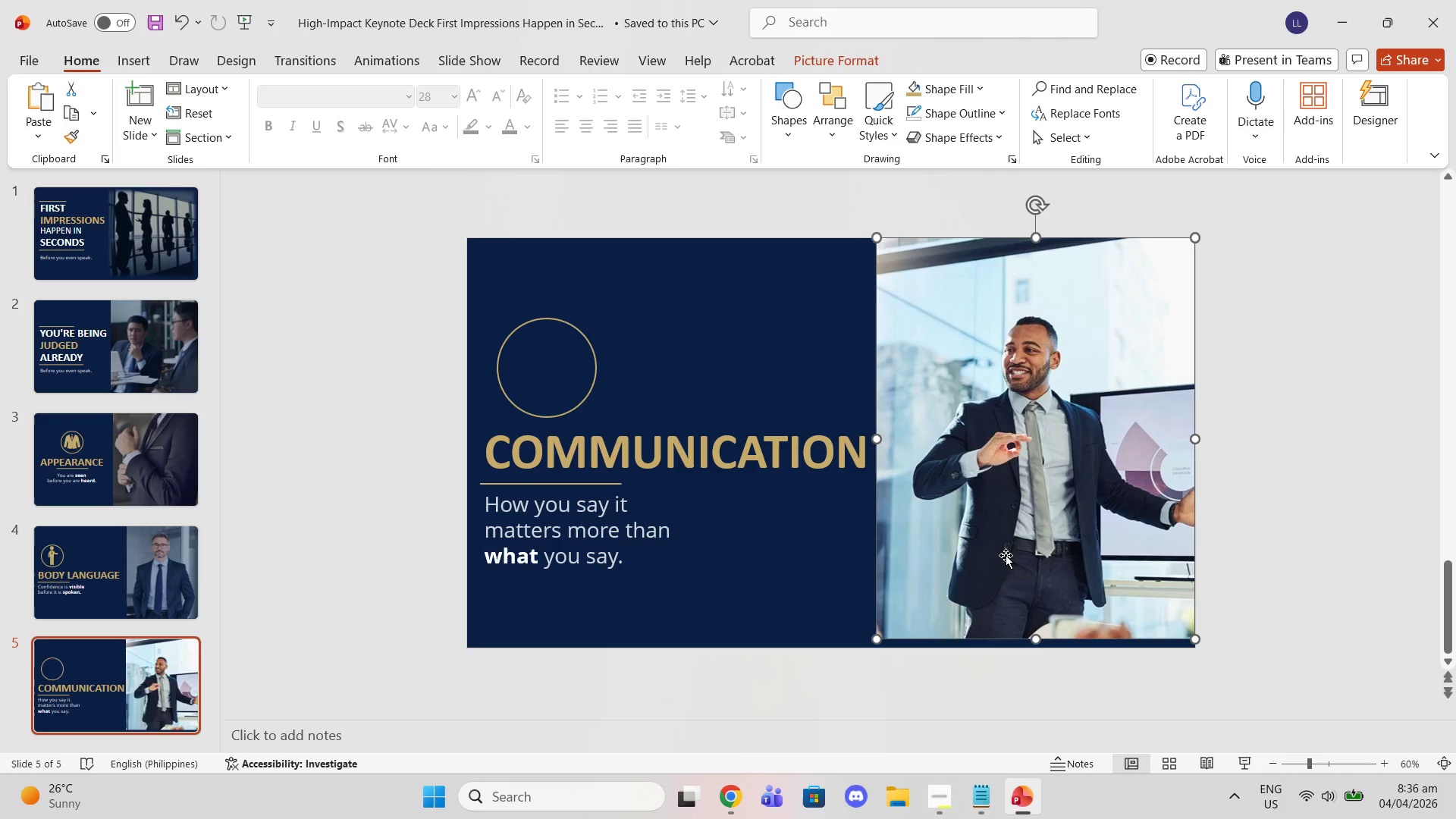 
right_click([1006, 555])
 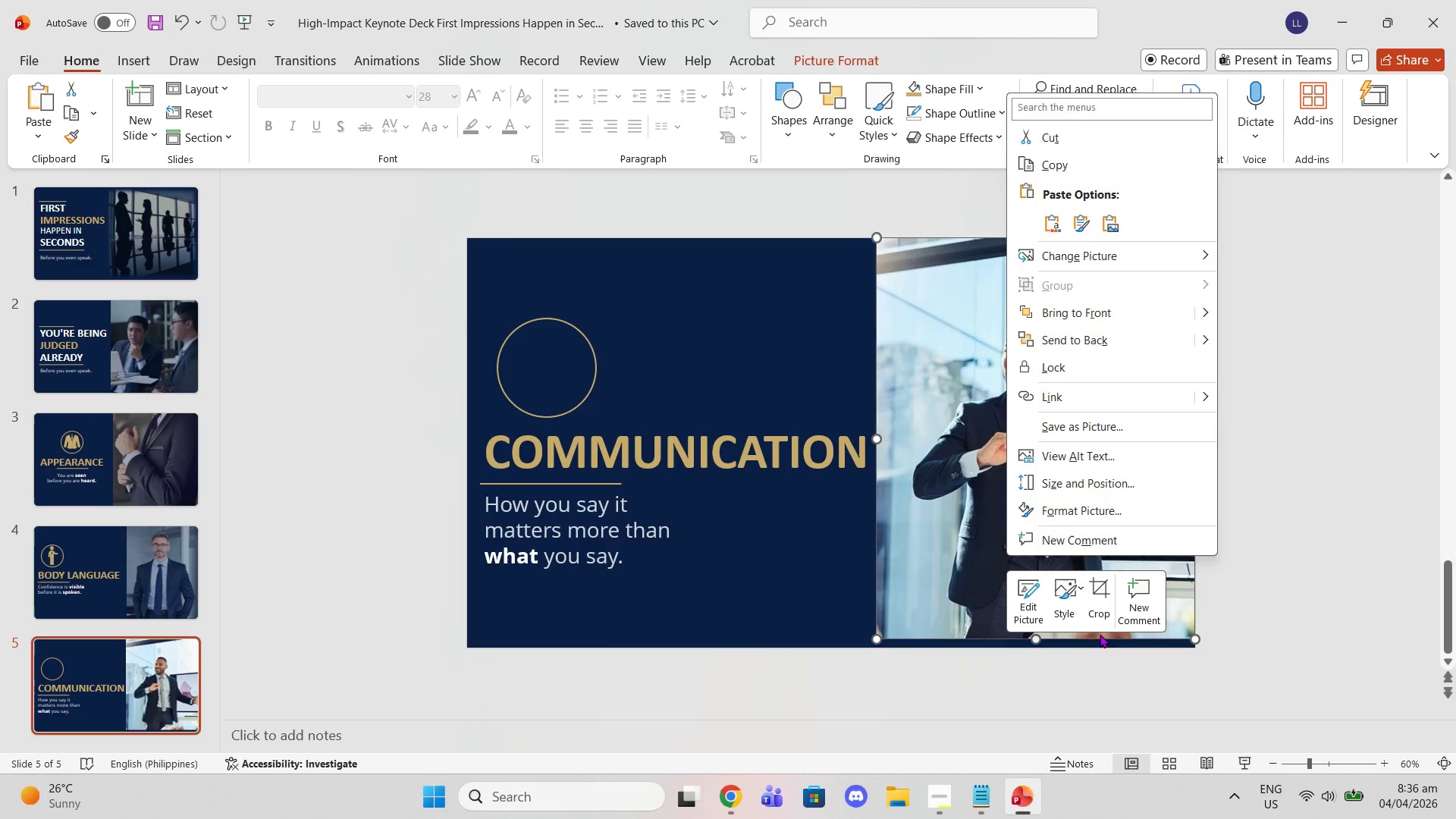 
left_click([1094, 595])
 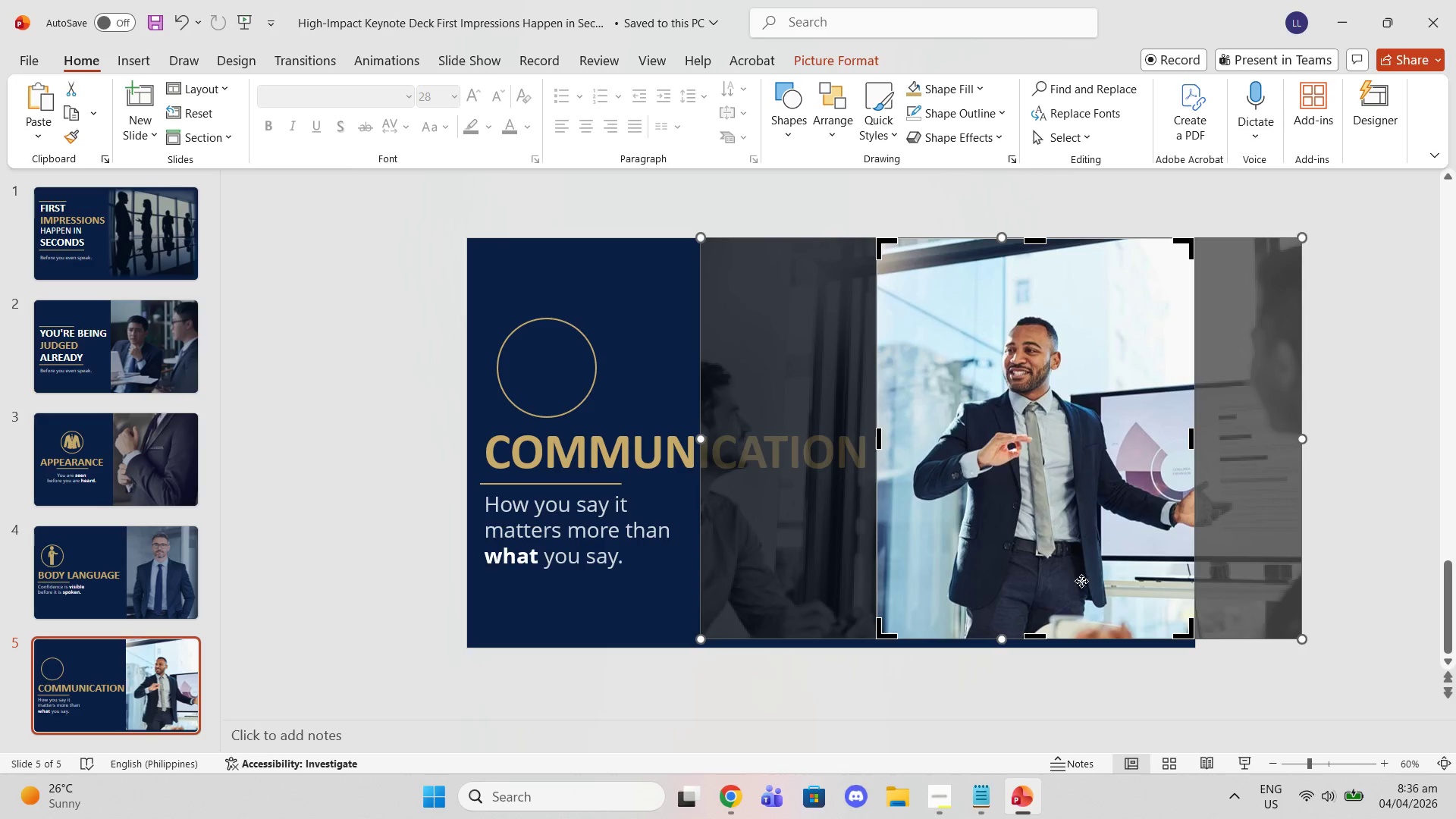 
left_click([1230, 701])
 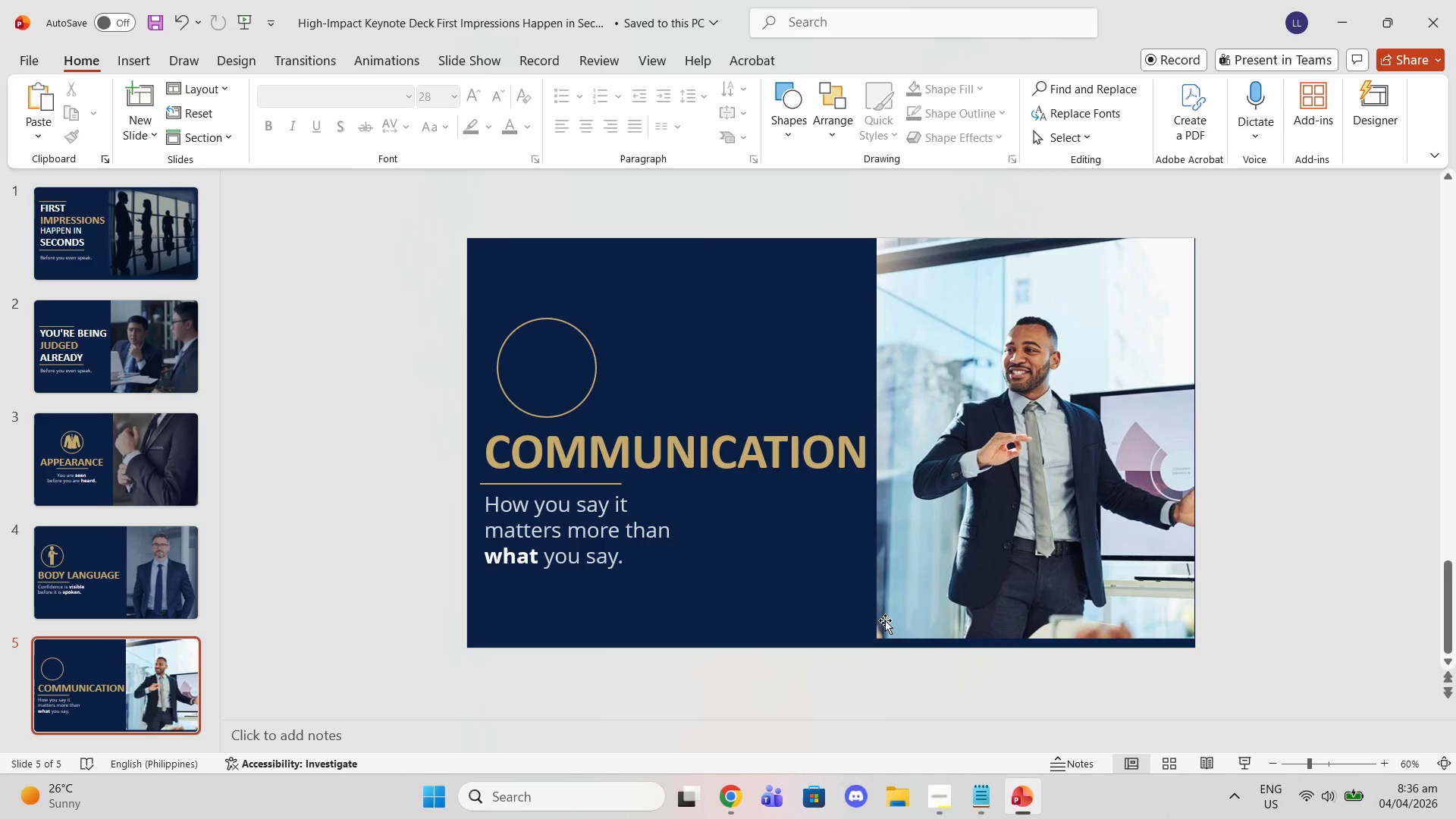 
left_click([885, 620])
 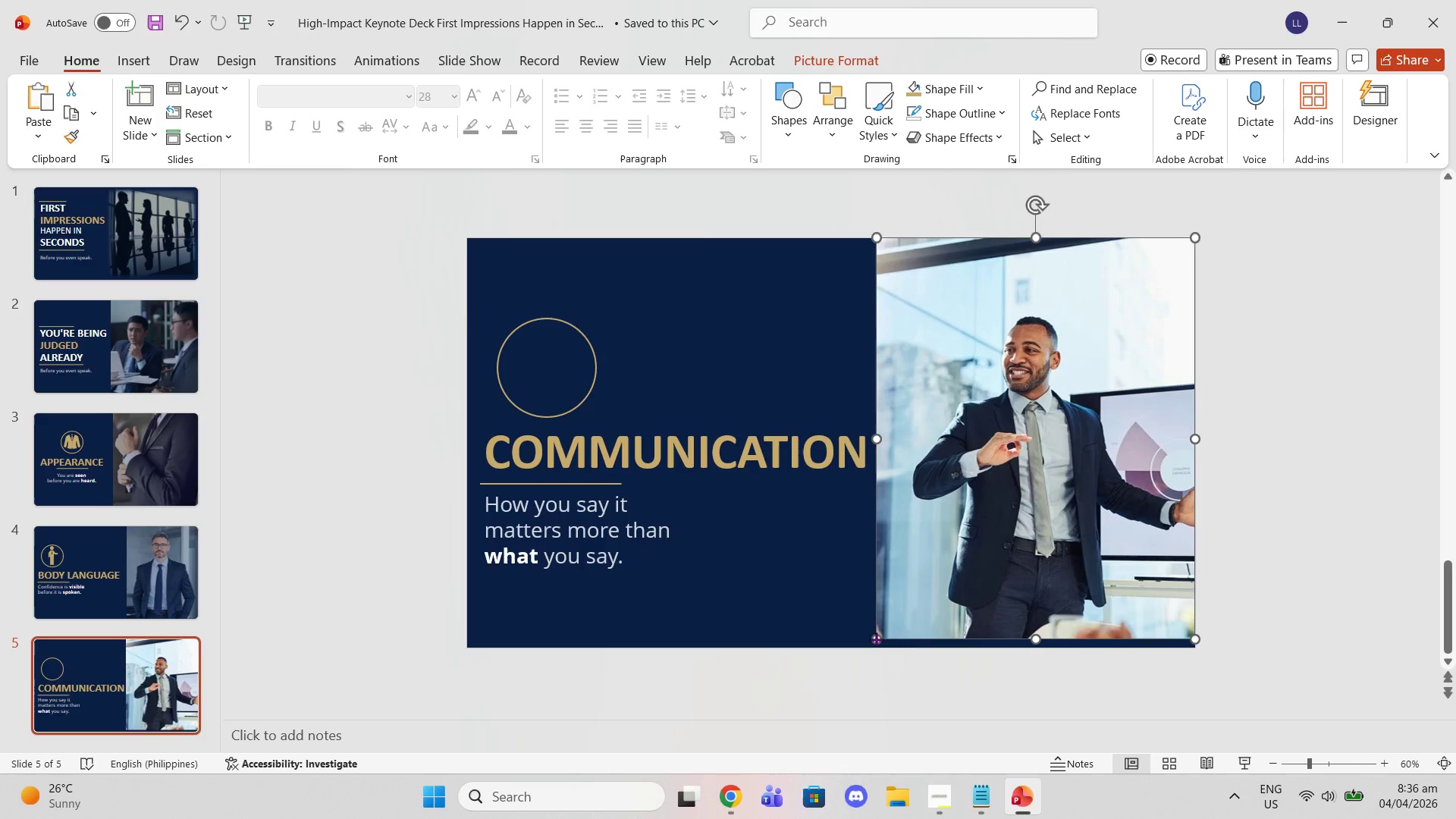 
left_click_drag(start_coordinate=[876, 639], to_coordinate=[869, 641])
 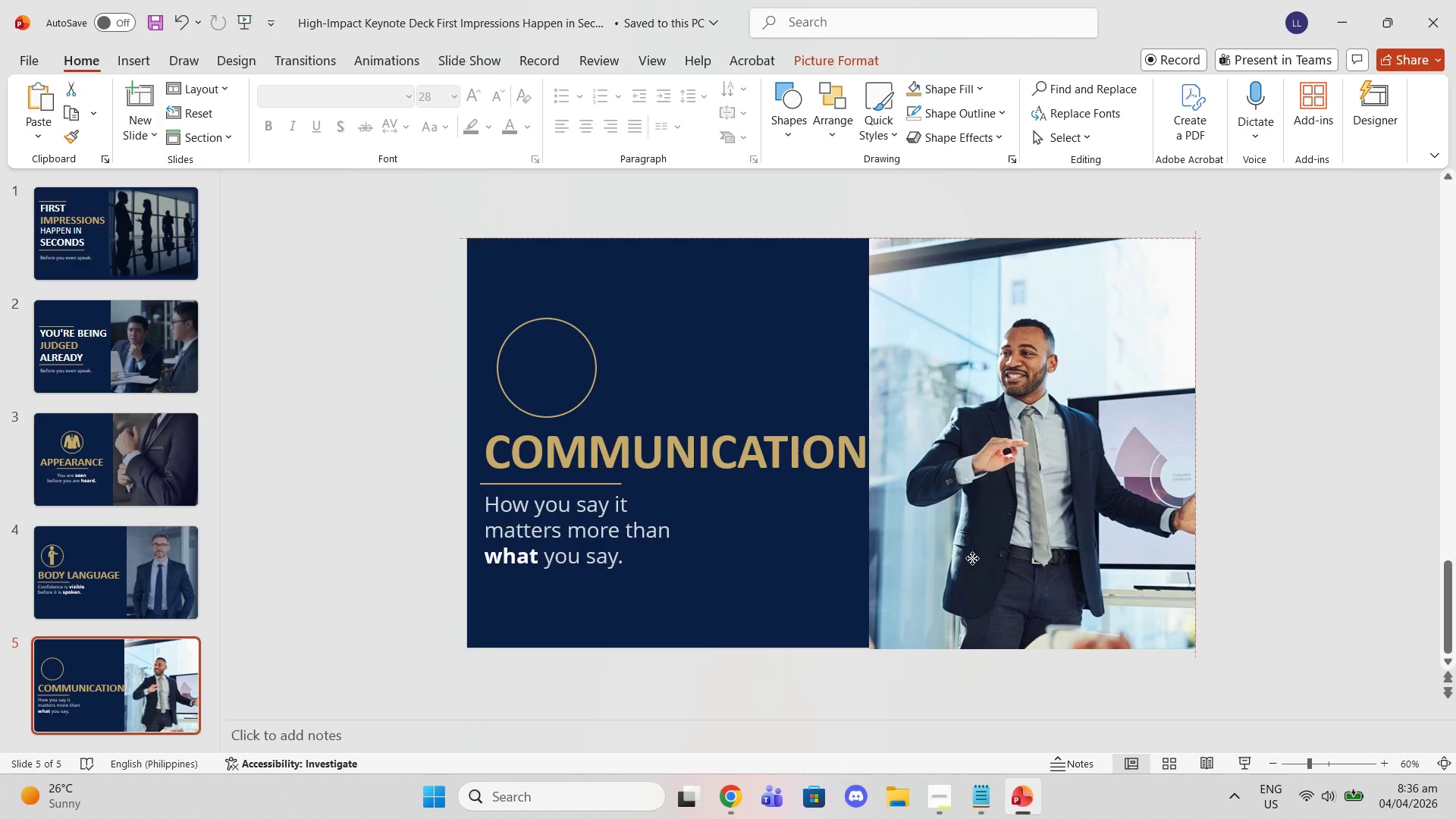 
left_click([1276, 552])
 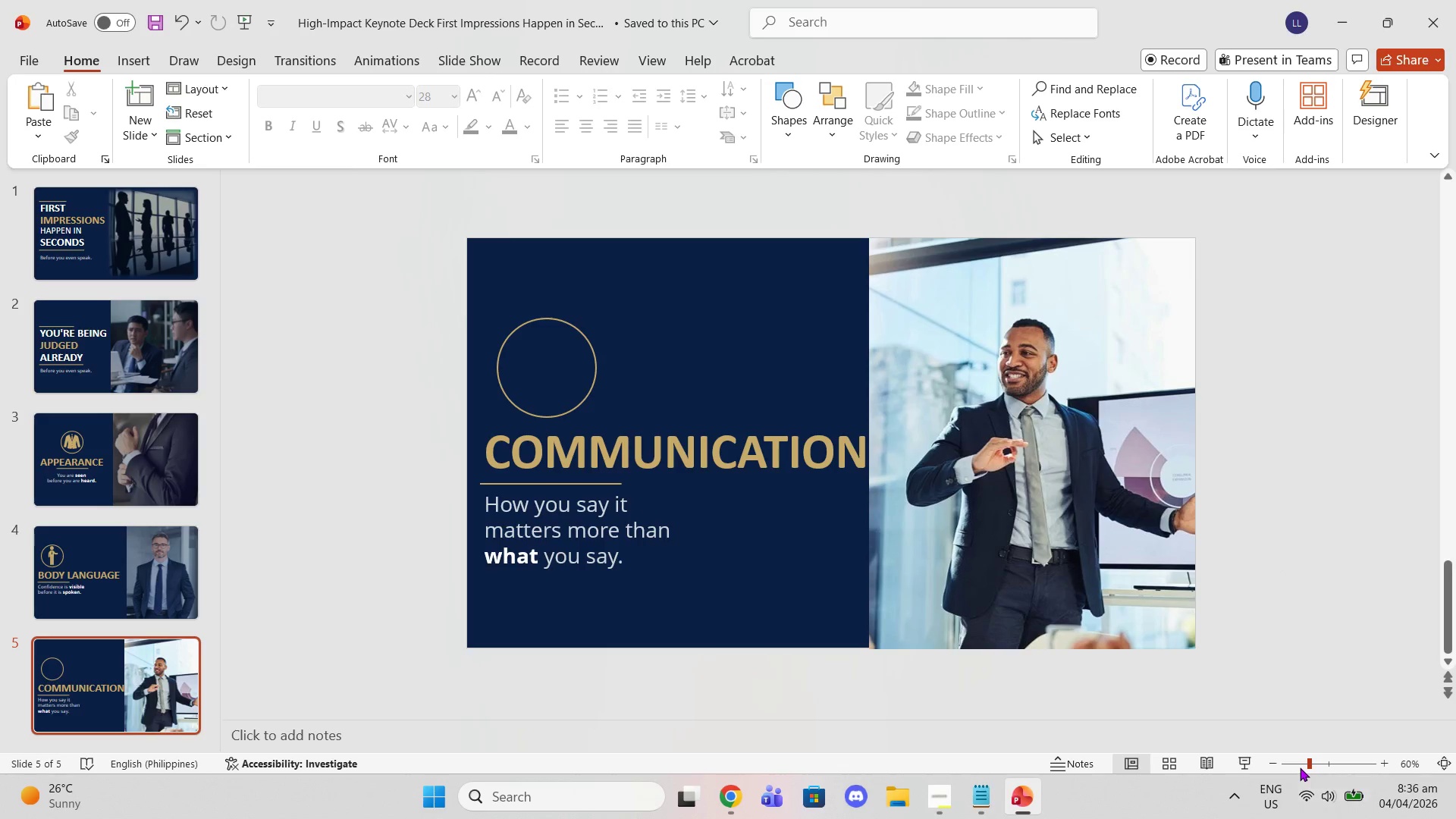 
left_click_drag(start_coordinate=[1302, 764], to_coordinate=[1320, 758])
 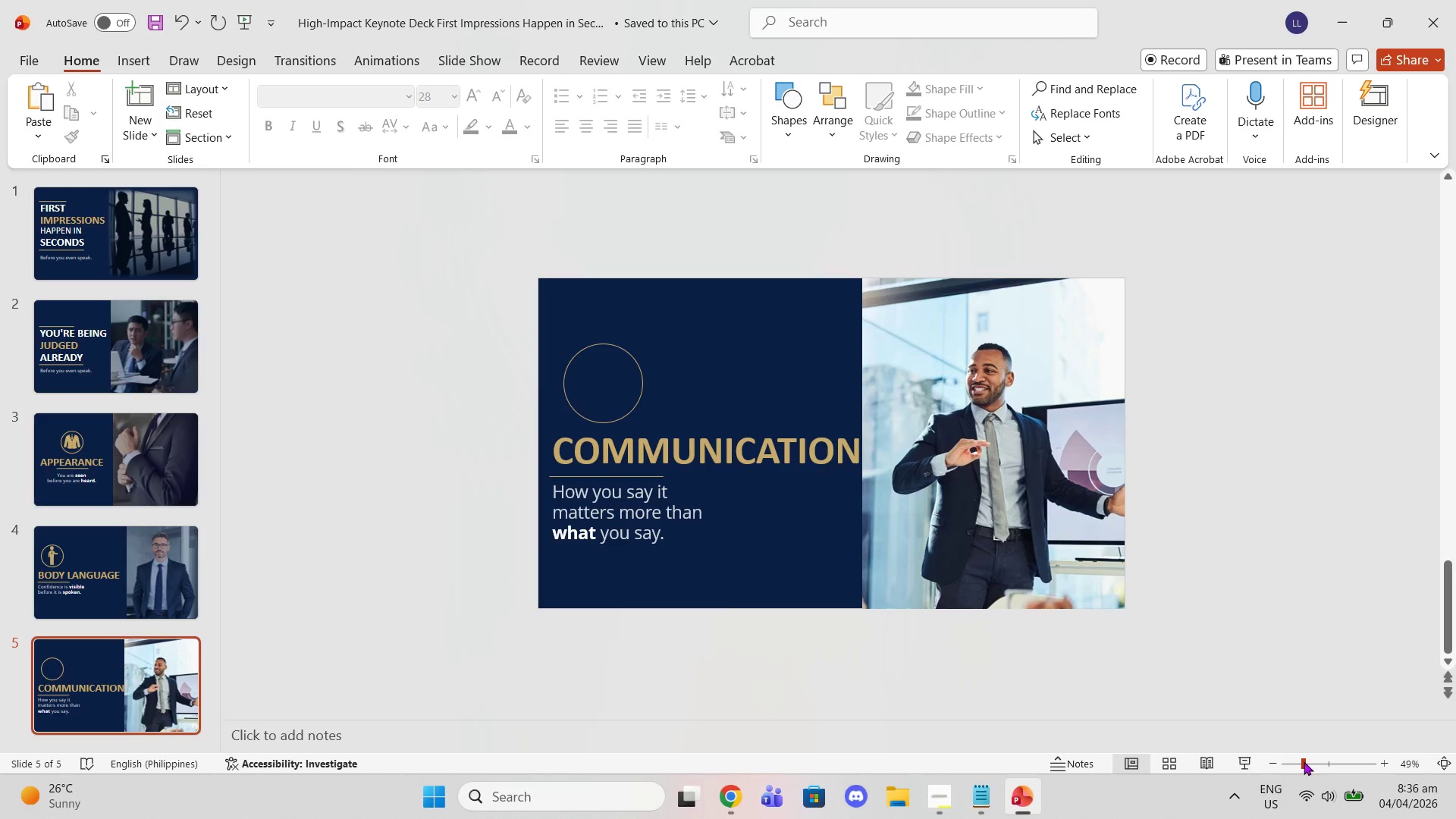 
left_click_drag(start_coordinate=[1304, 761], to_coordinate=[1318, 761])
 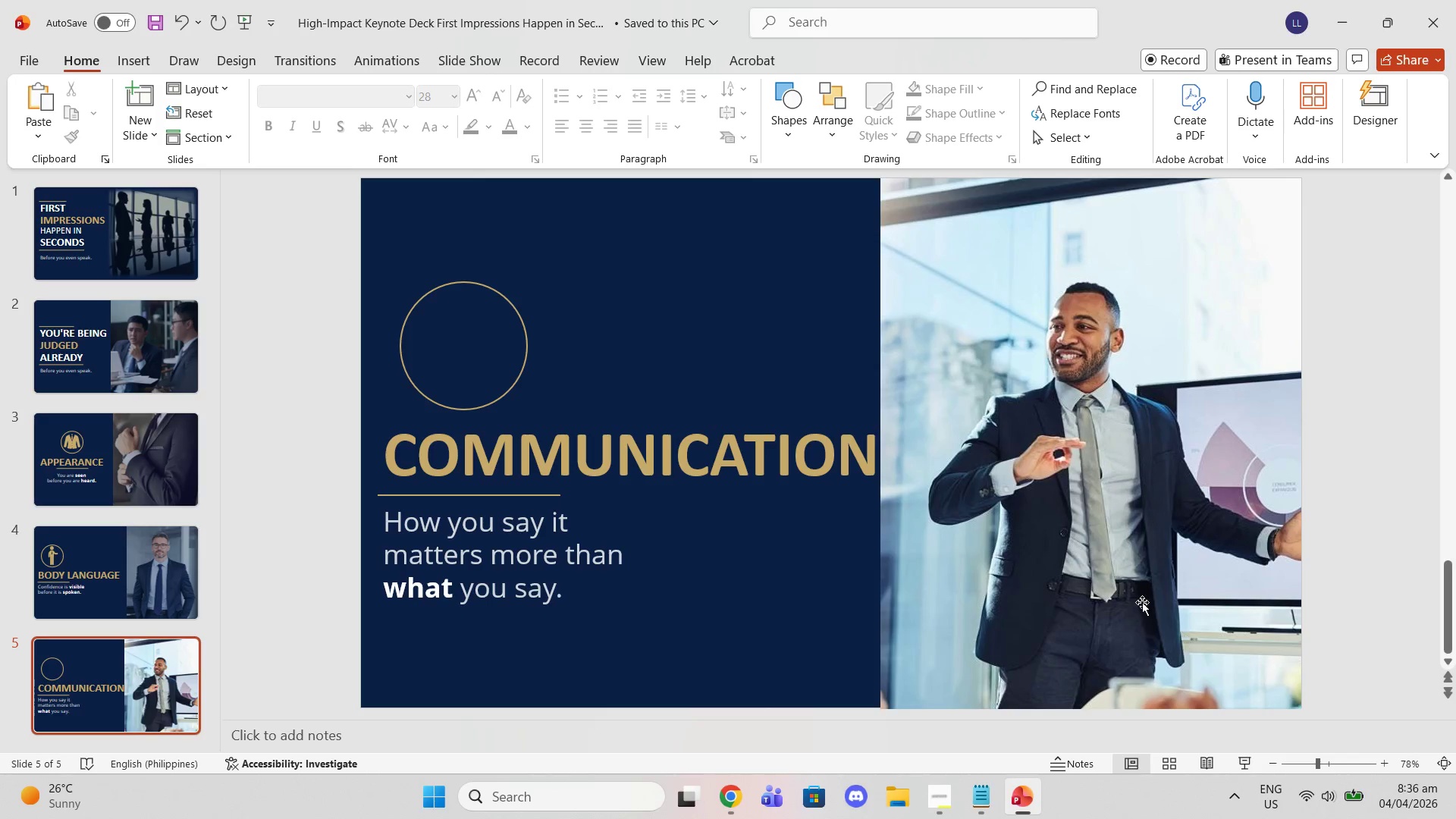 
right_click([1142, 602])
 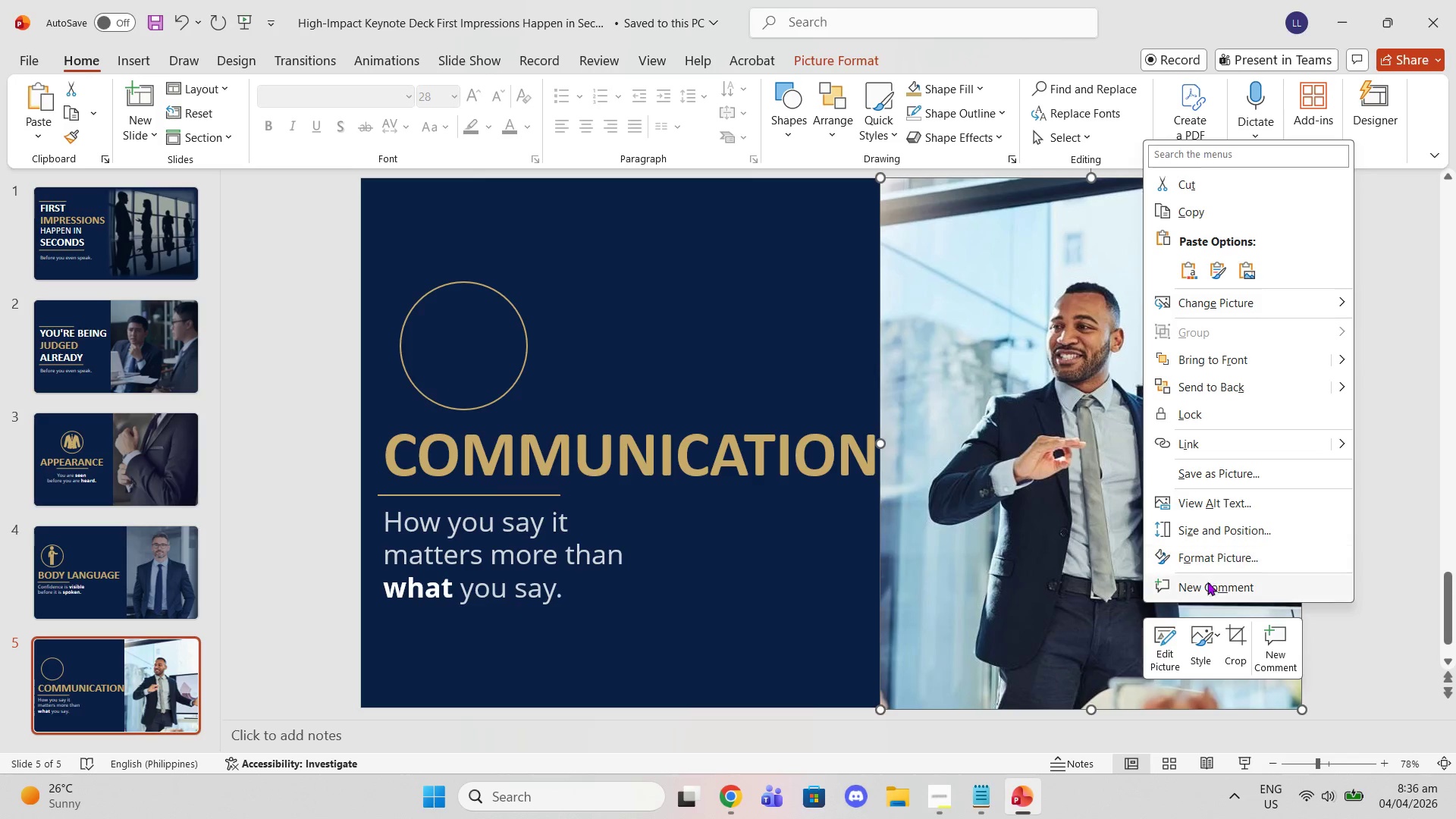 
left_click([1236, 645])
 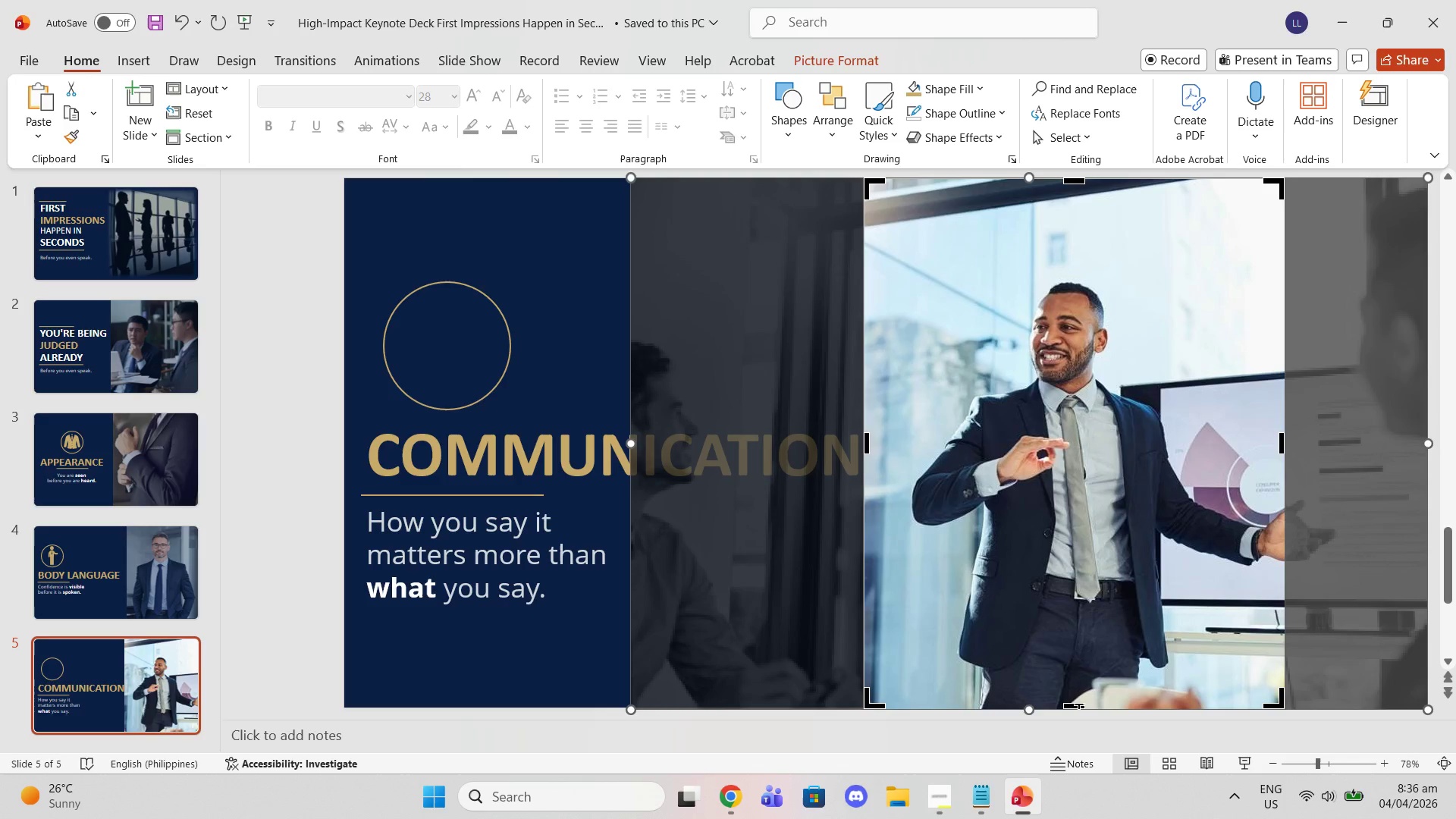 
left_click([1034, 604])
 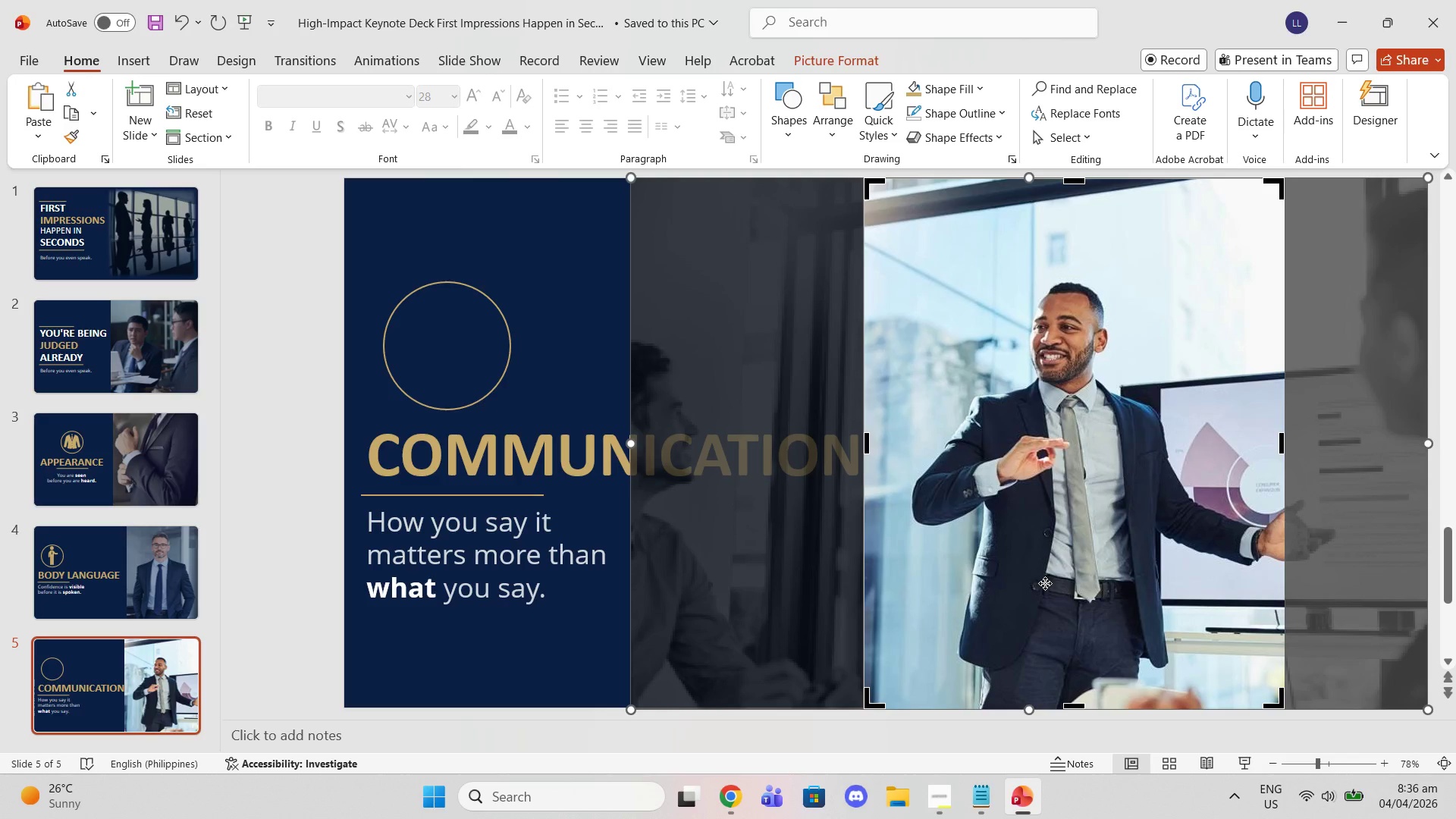 
left_click_drag(start_coordinate=[1045, 583], to_coordinate=[998, 583])
 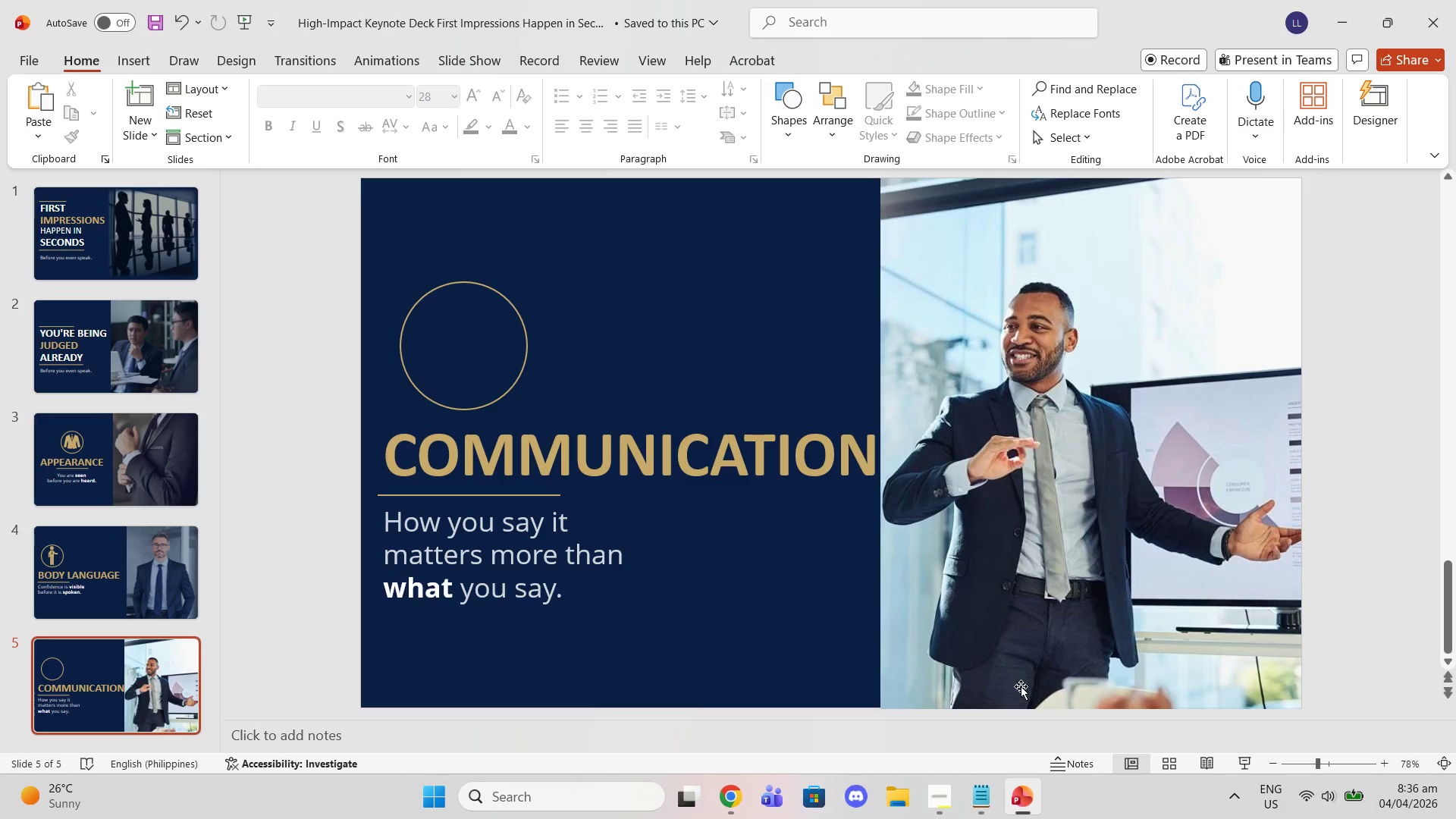 
left_click([996, 674])
 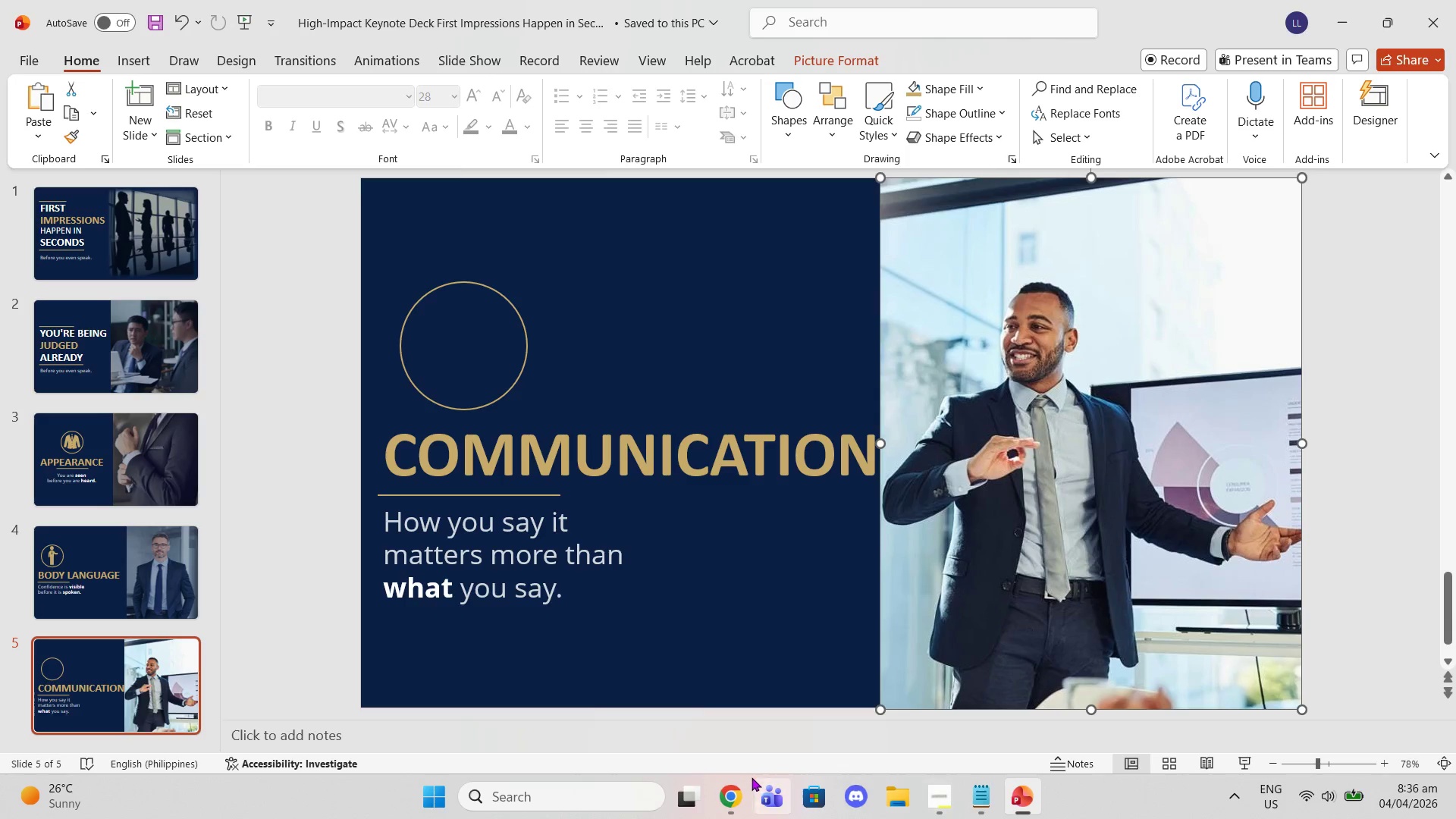 
left_click([709, 811])
 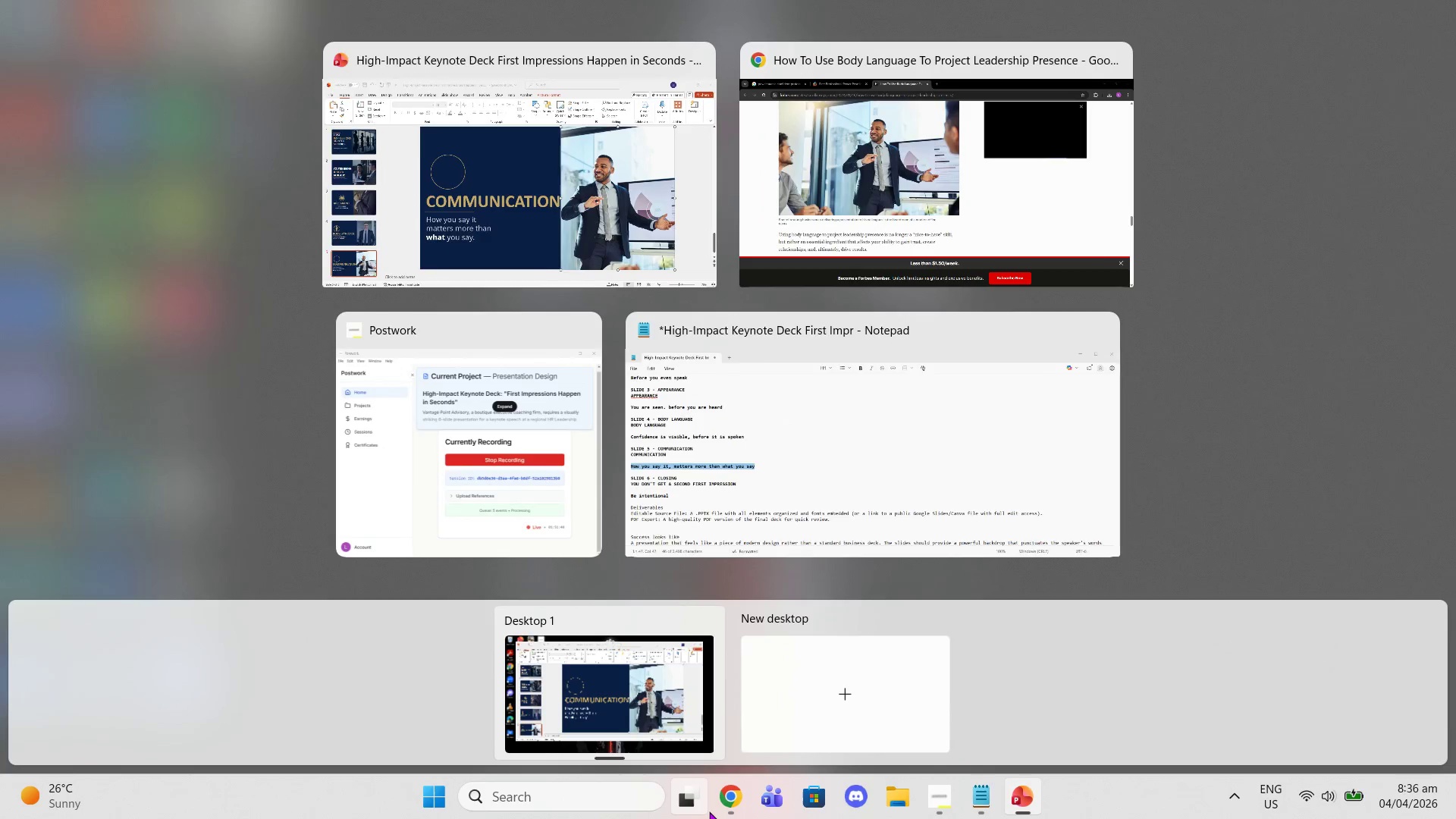 
left_click([709, 811])
 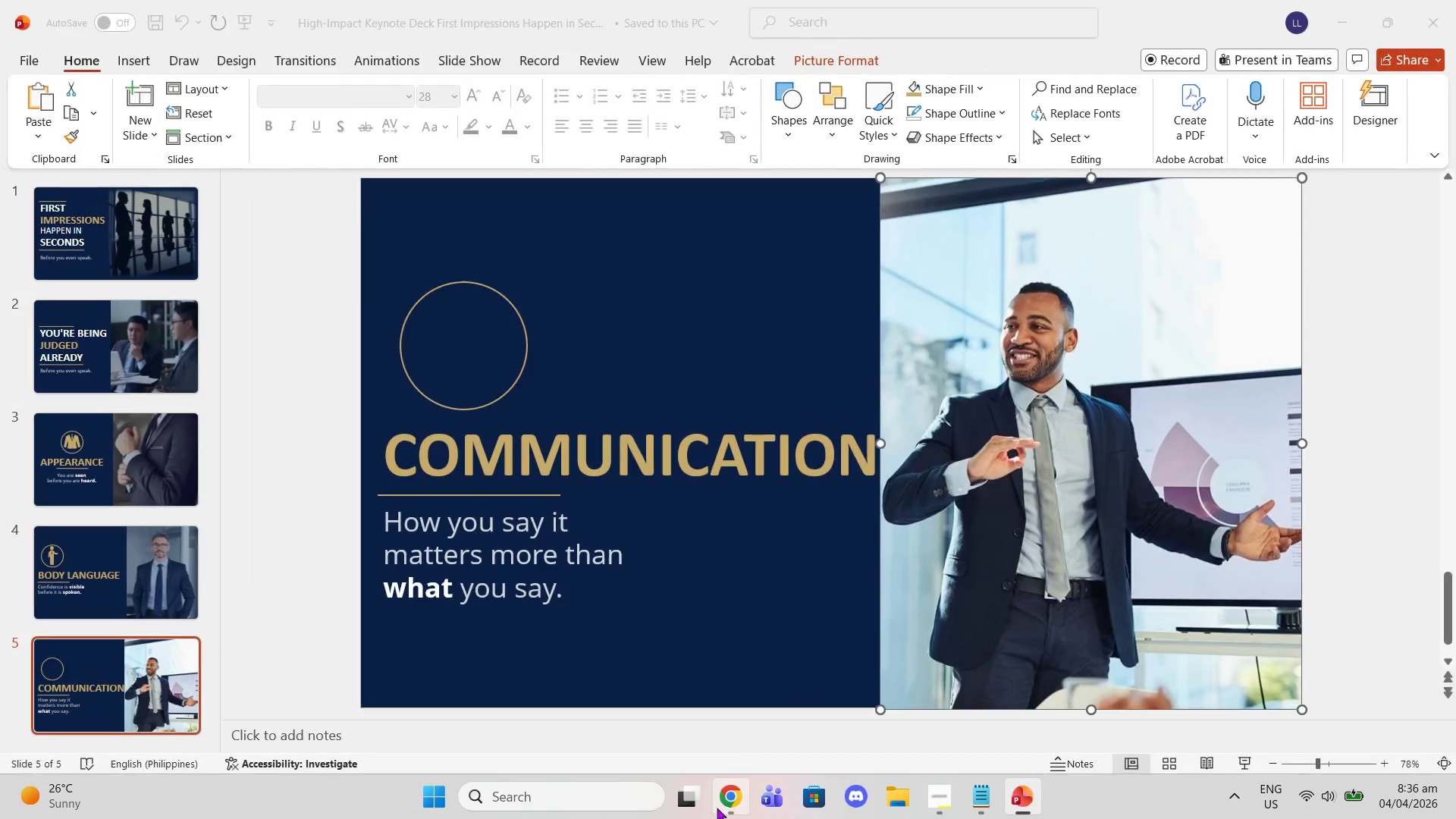 
left_click([730, 804])
 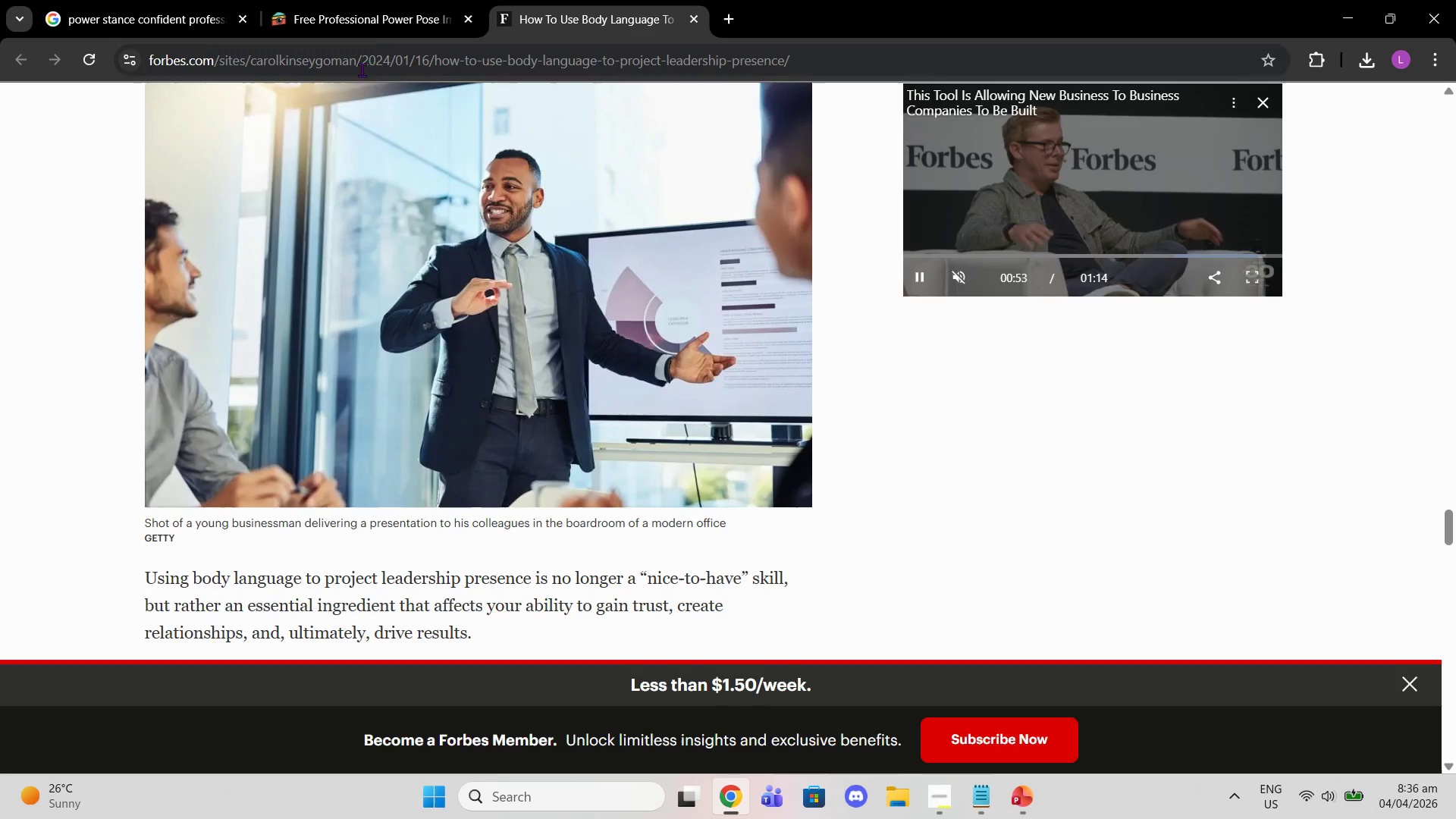 
left_click([375, 26])
 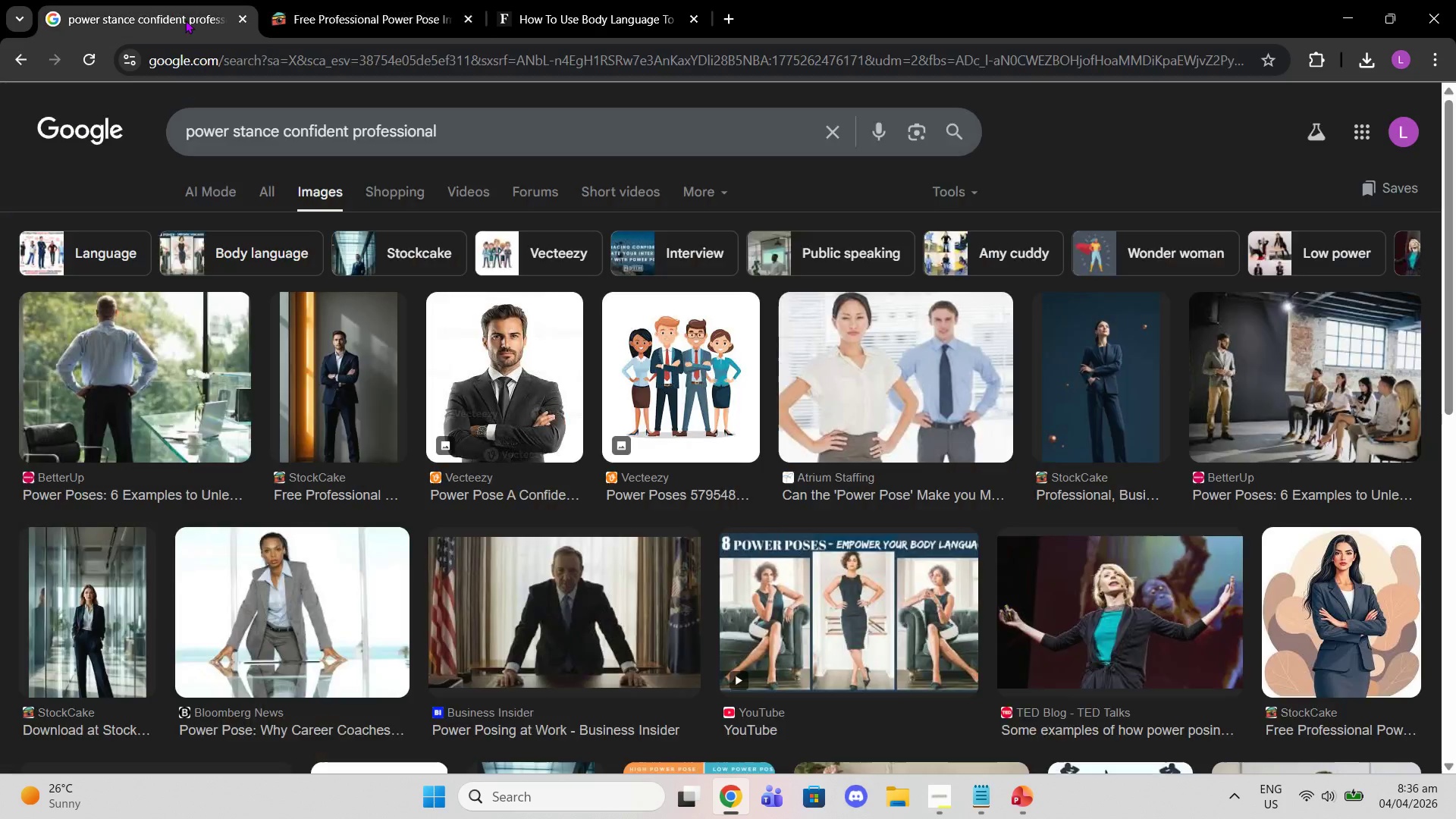 
double_click([252, 64])
 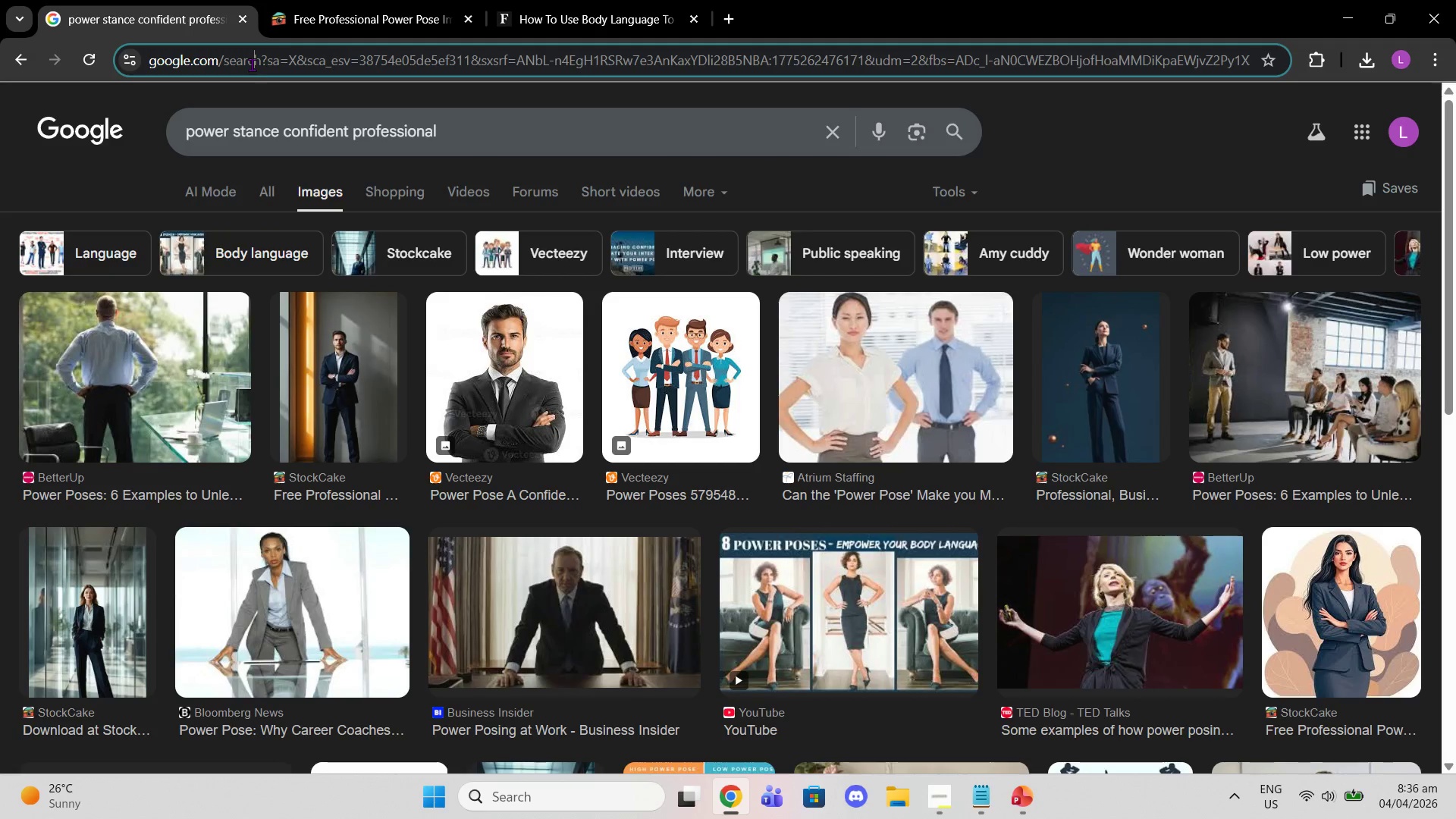 
triple_click([252, 64])
 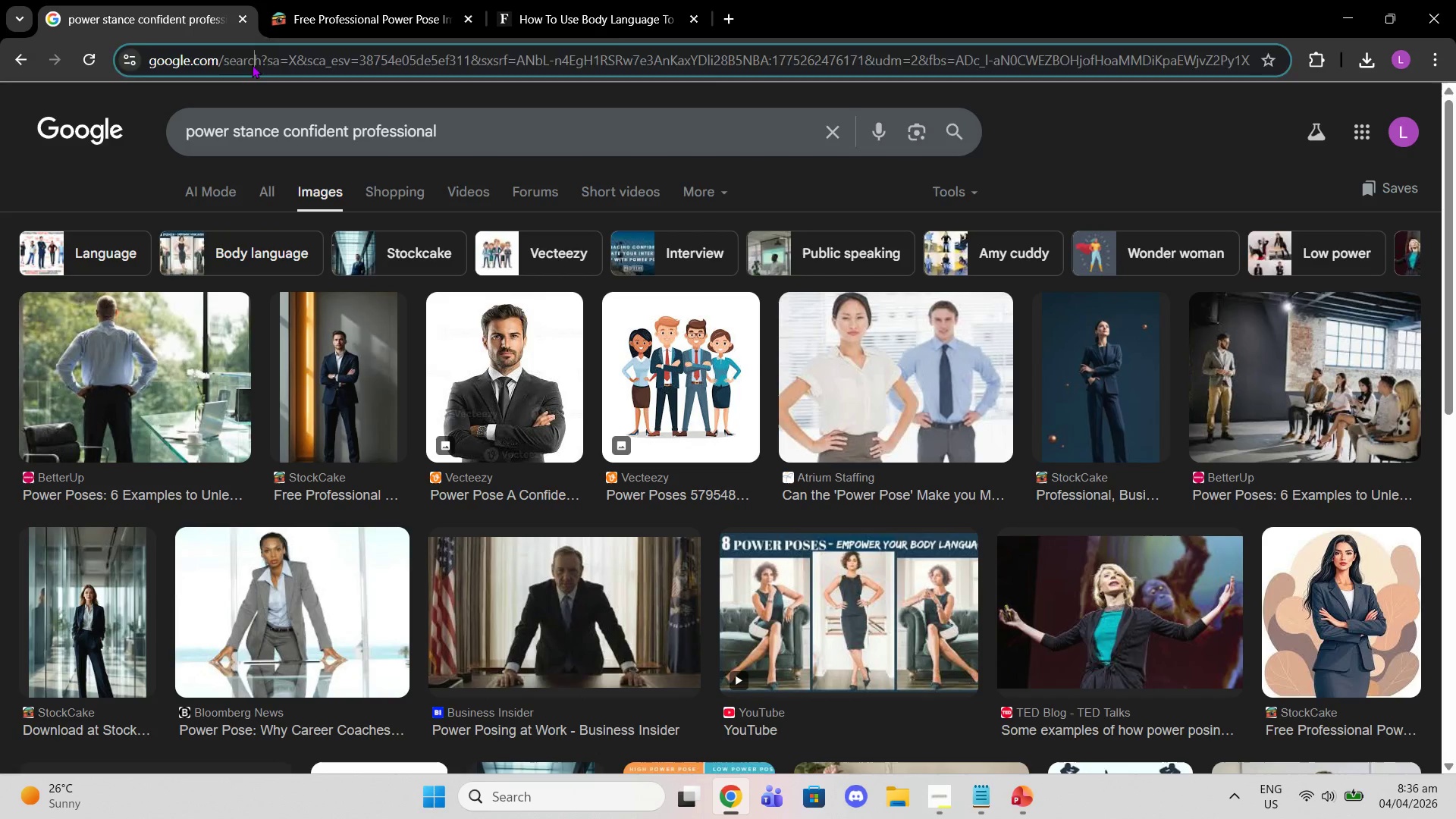 
triple_click([252, 64])
 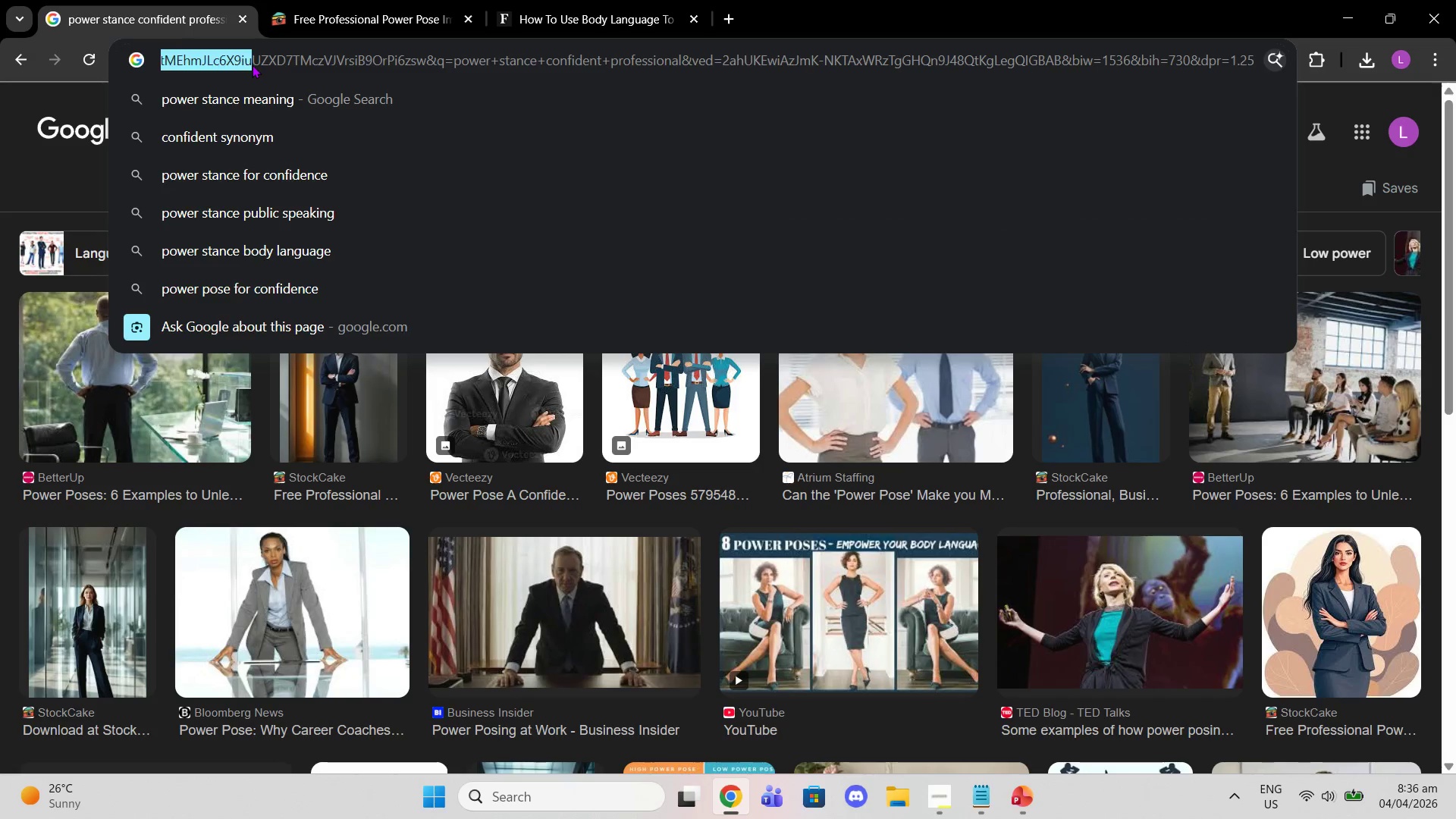 
double_click([252, 64])
 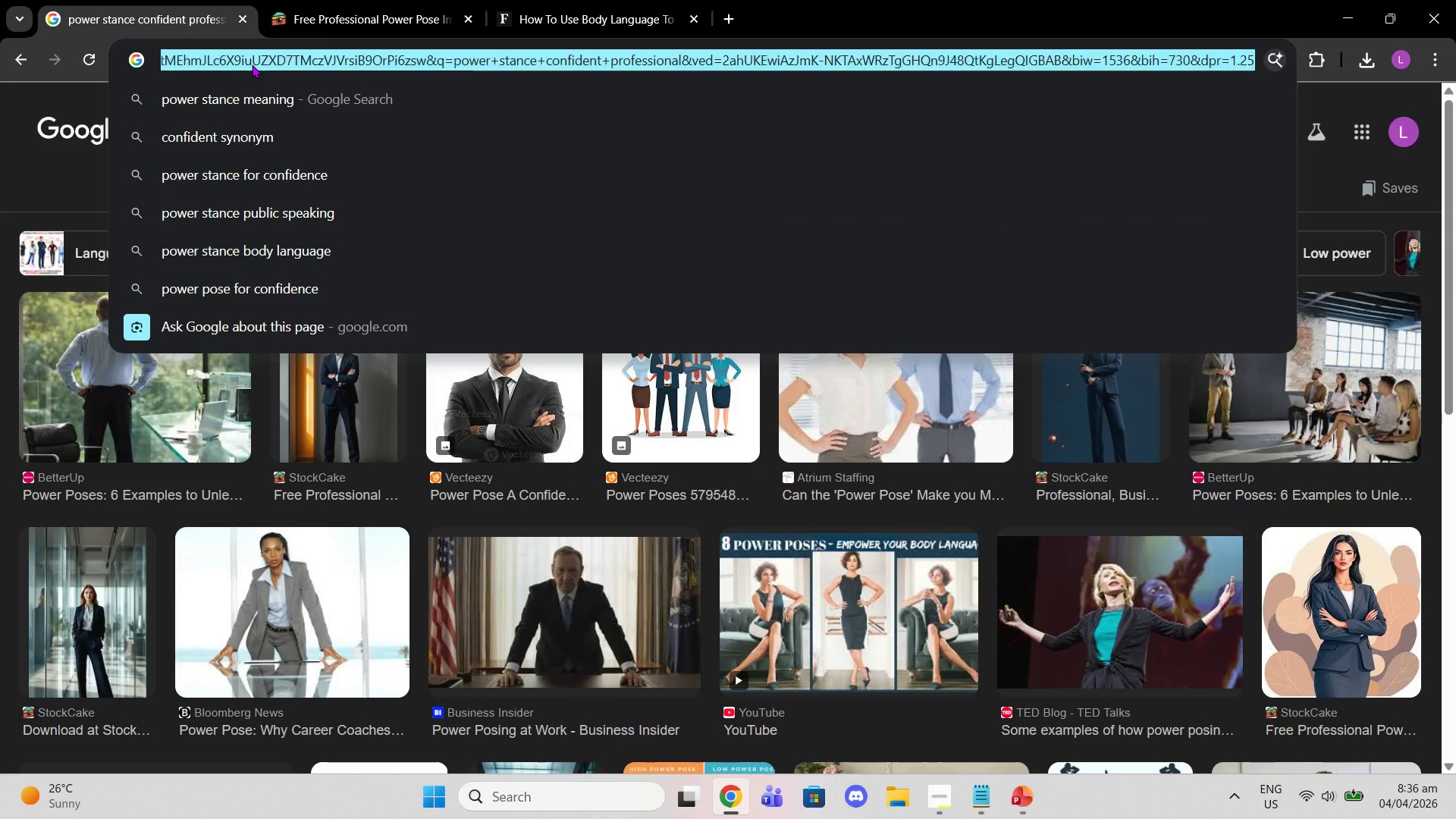 
triple_click([252, 64])
 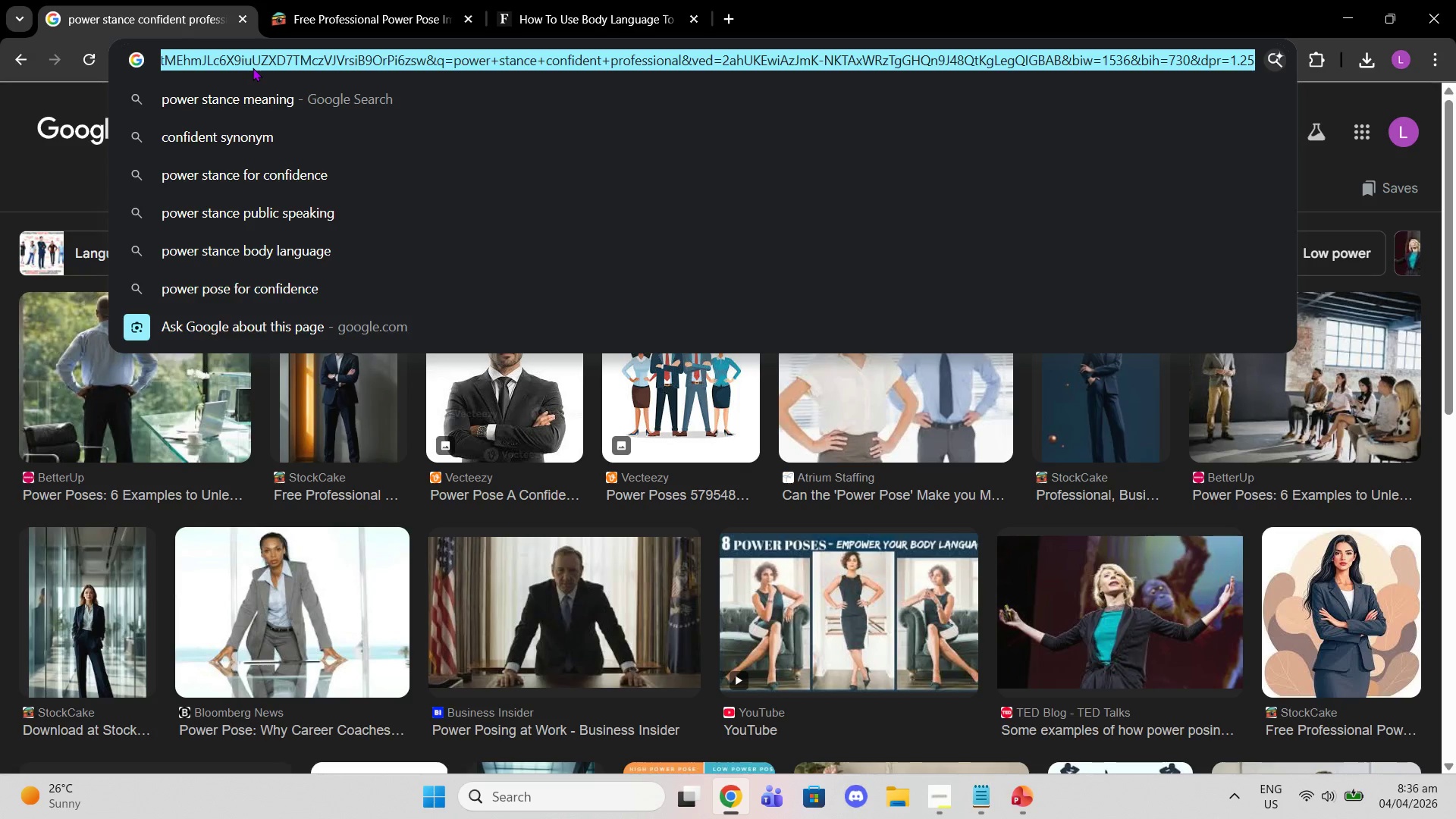 
type(public speaker)
 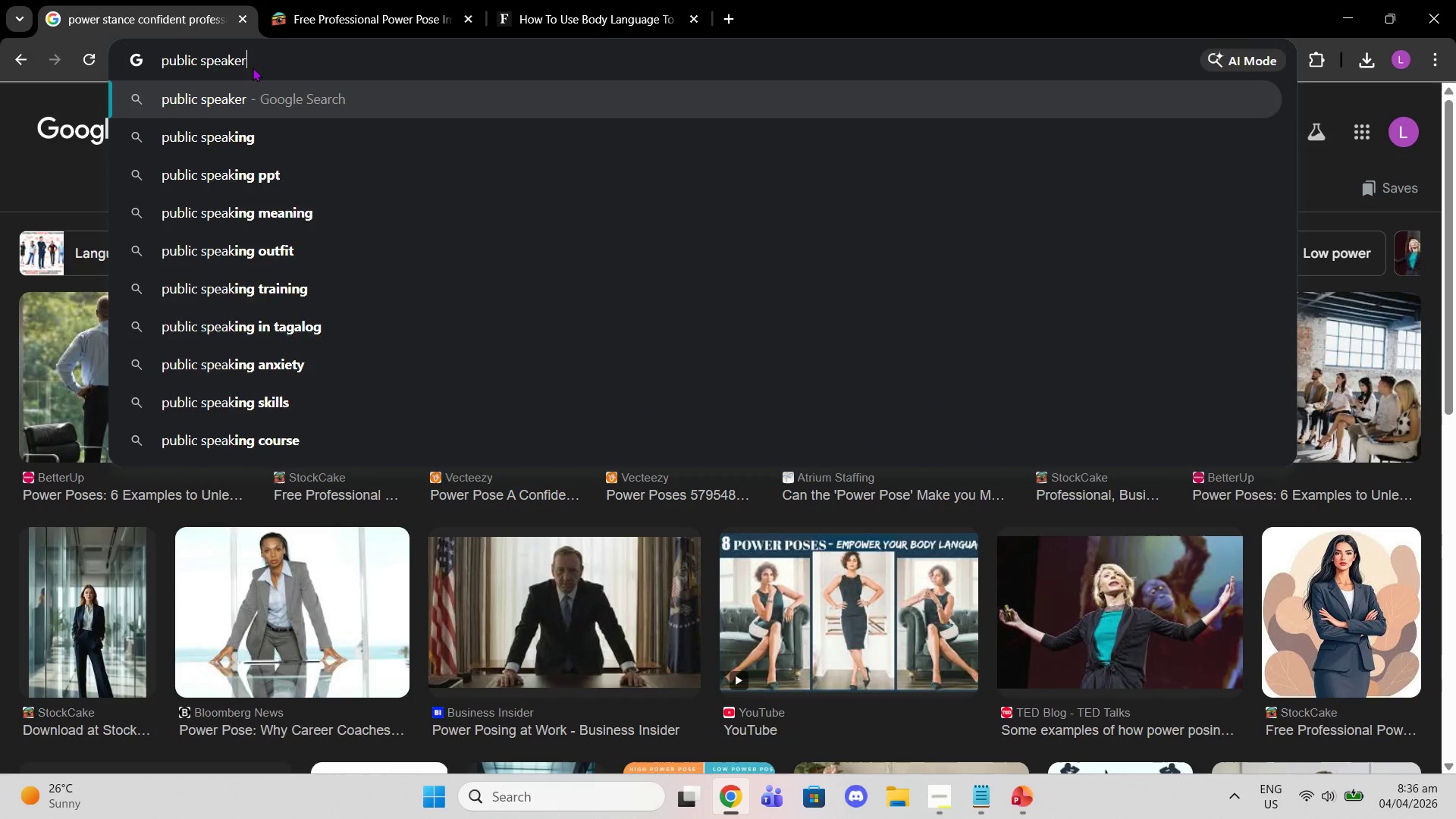 
key(Enter)
 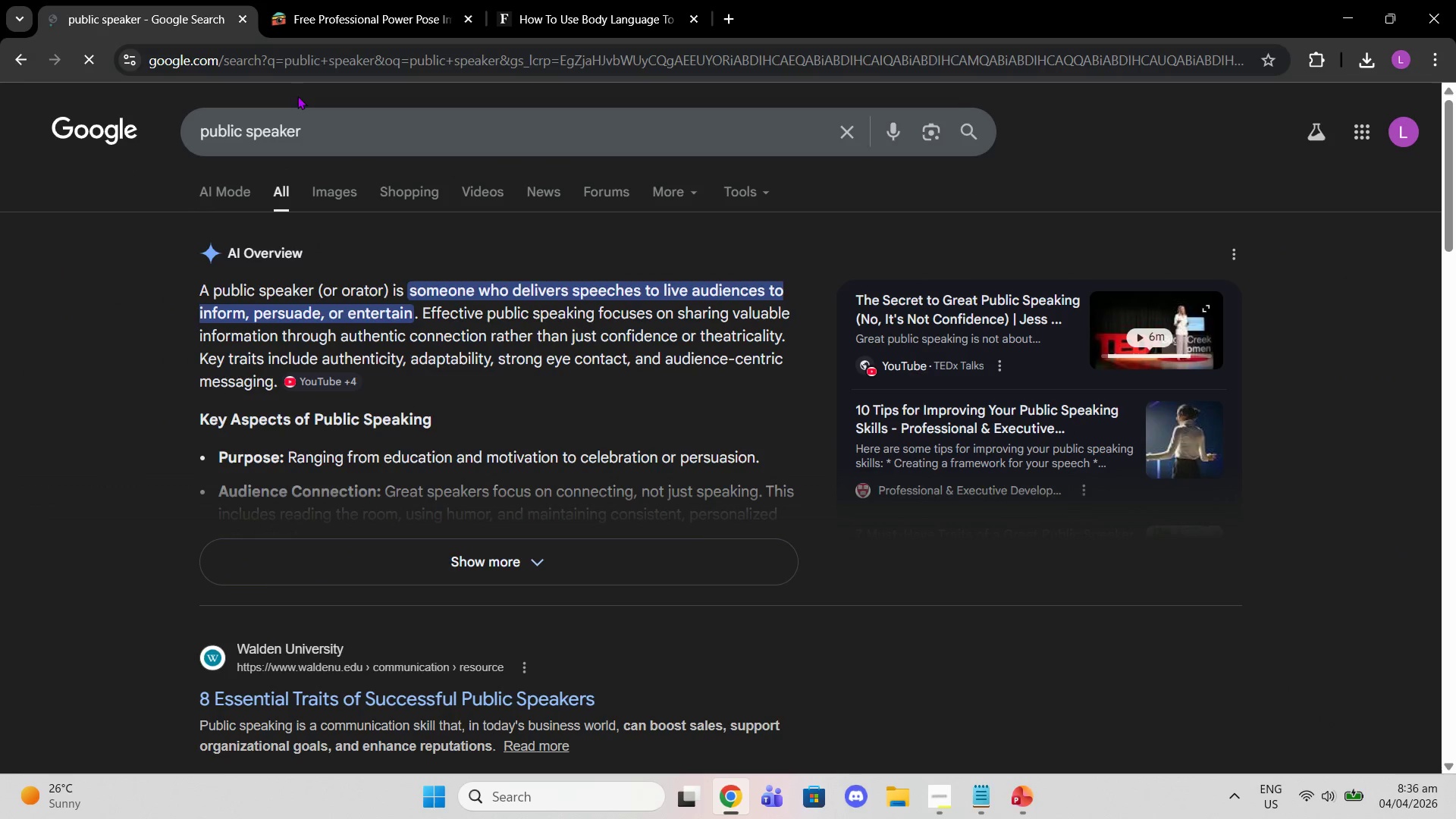 
left_click([339, 210])
 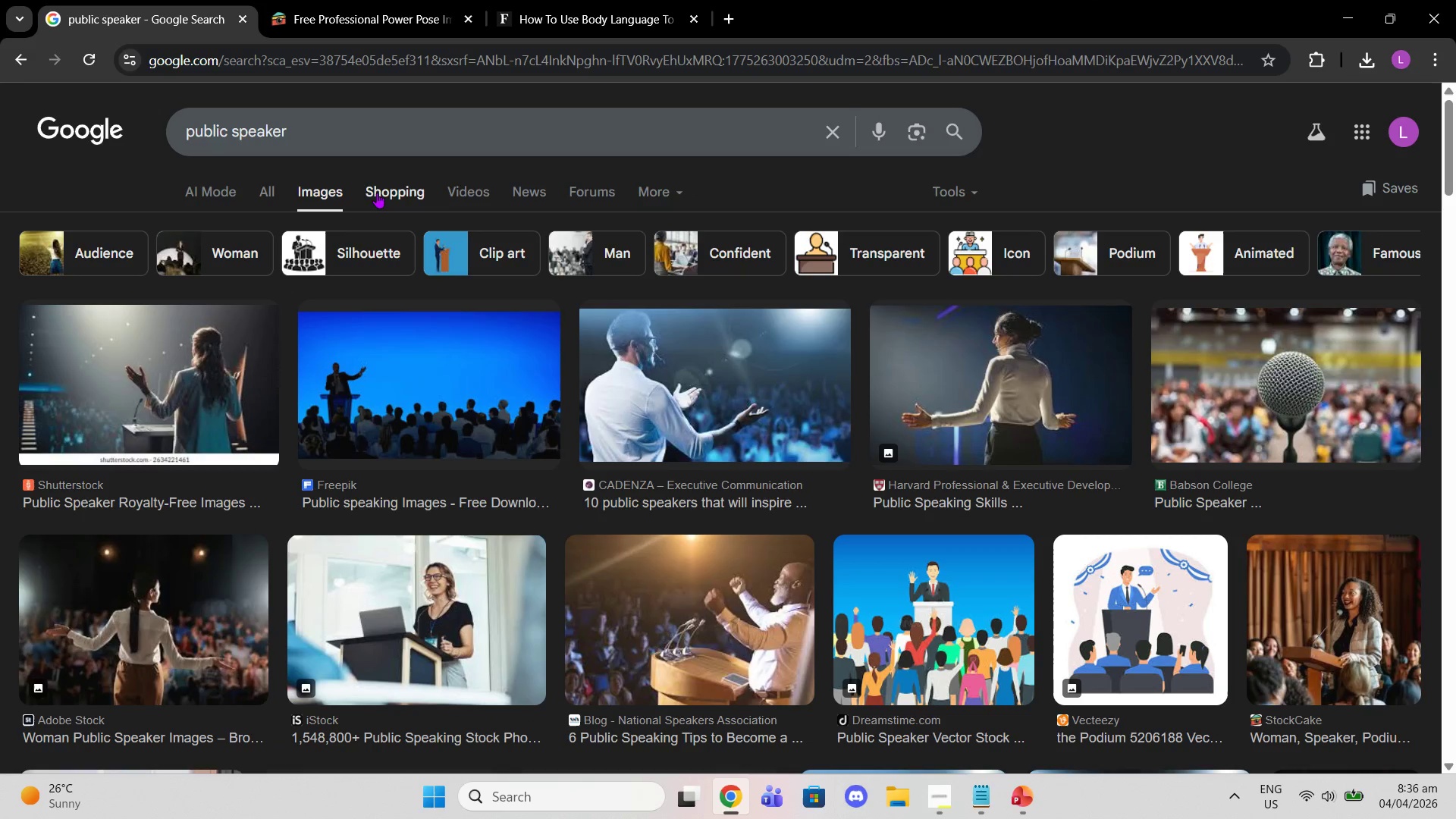 
scroll: coordinate [594, 417], scroll_direction: down, amount: 7.0
 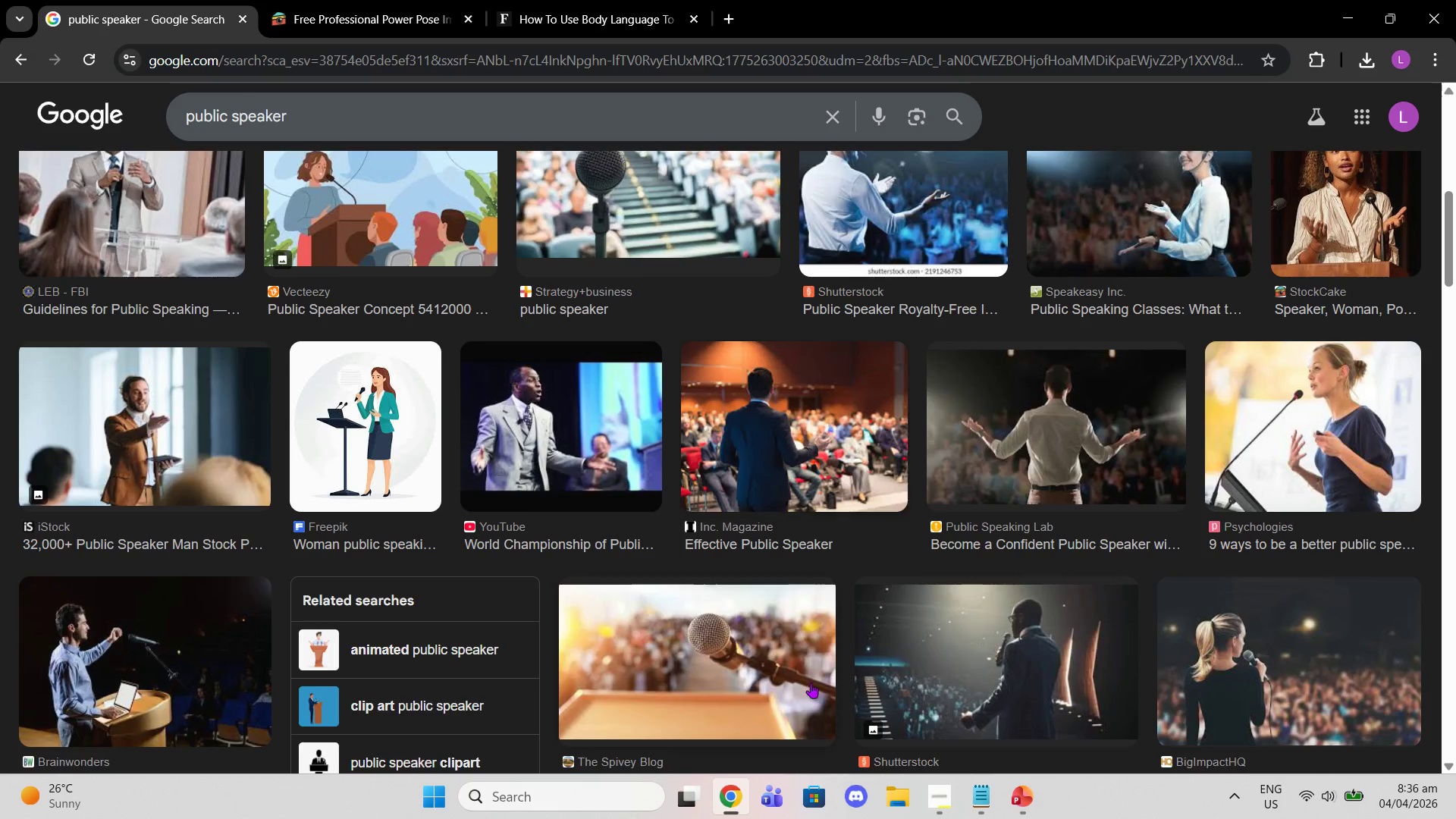 
left_click([1015, 799])
 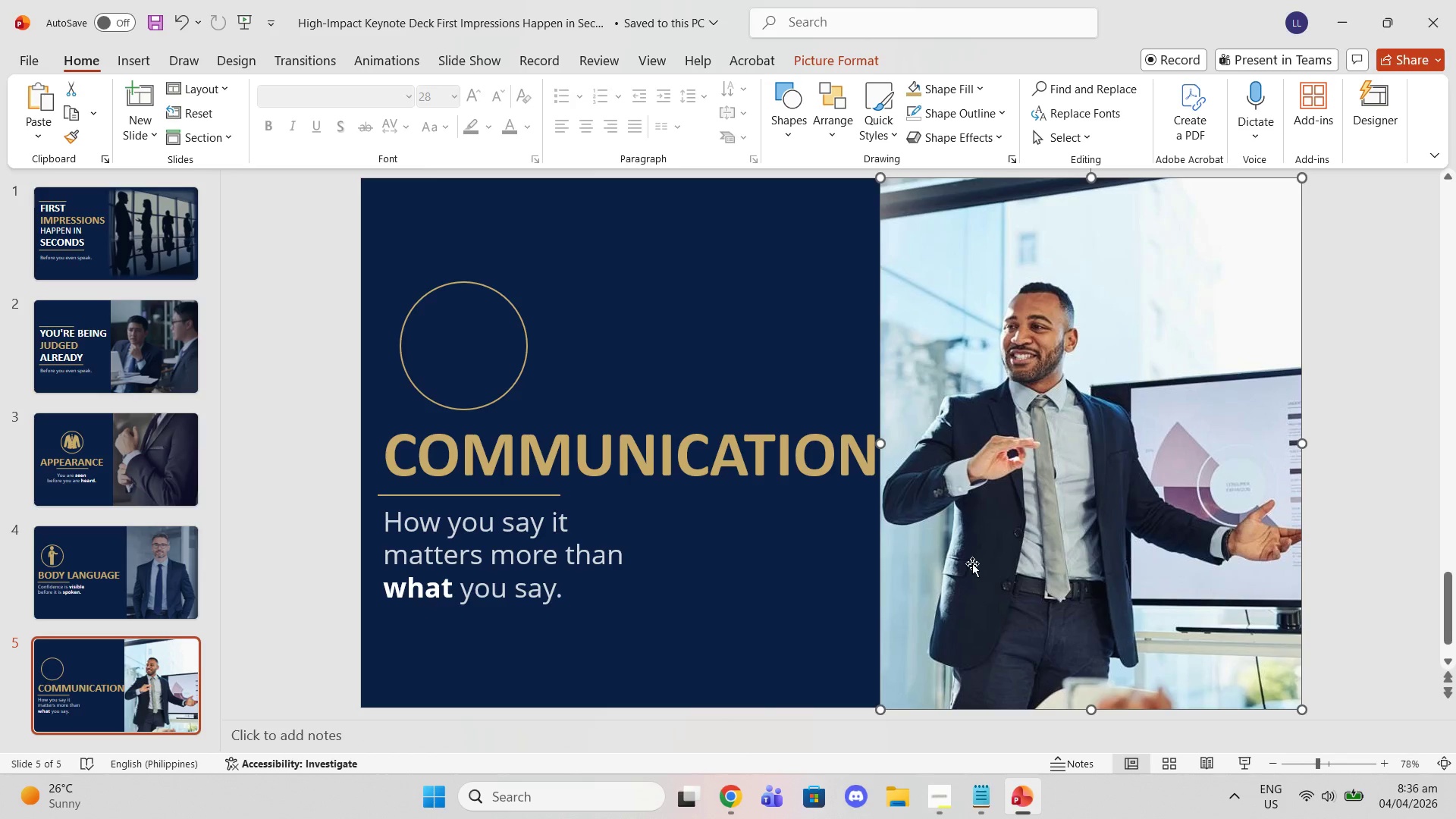 
left_click([972, 559])
 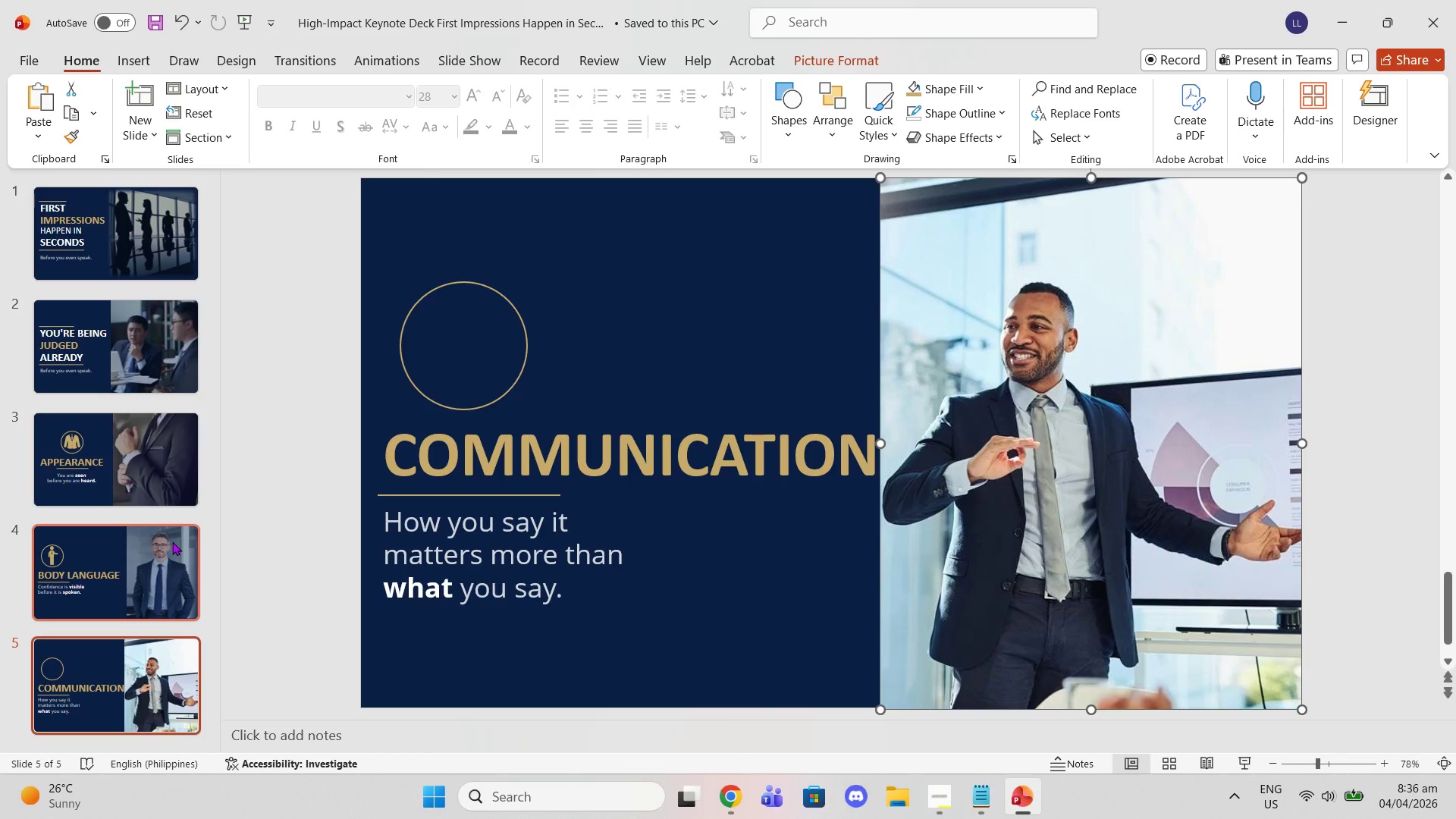 
left_click([1007, 473])
 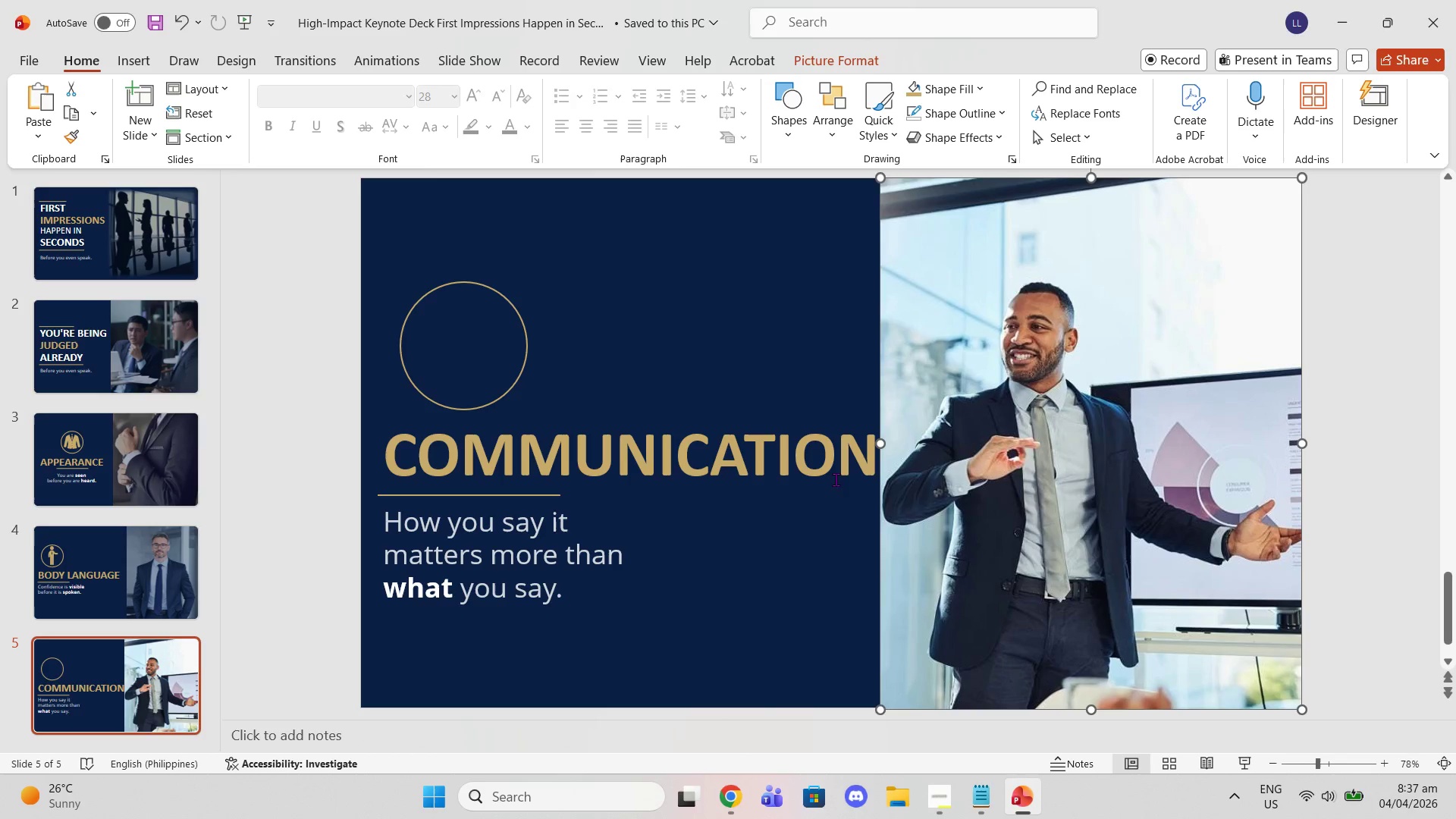 
left_click([206, 563])
 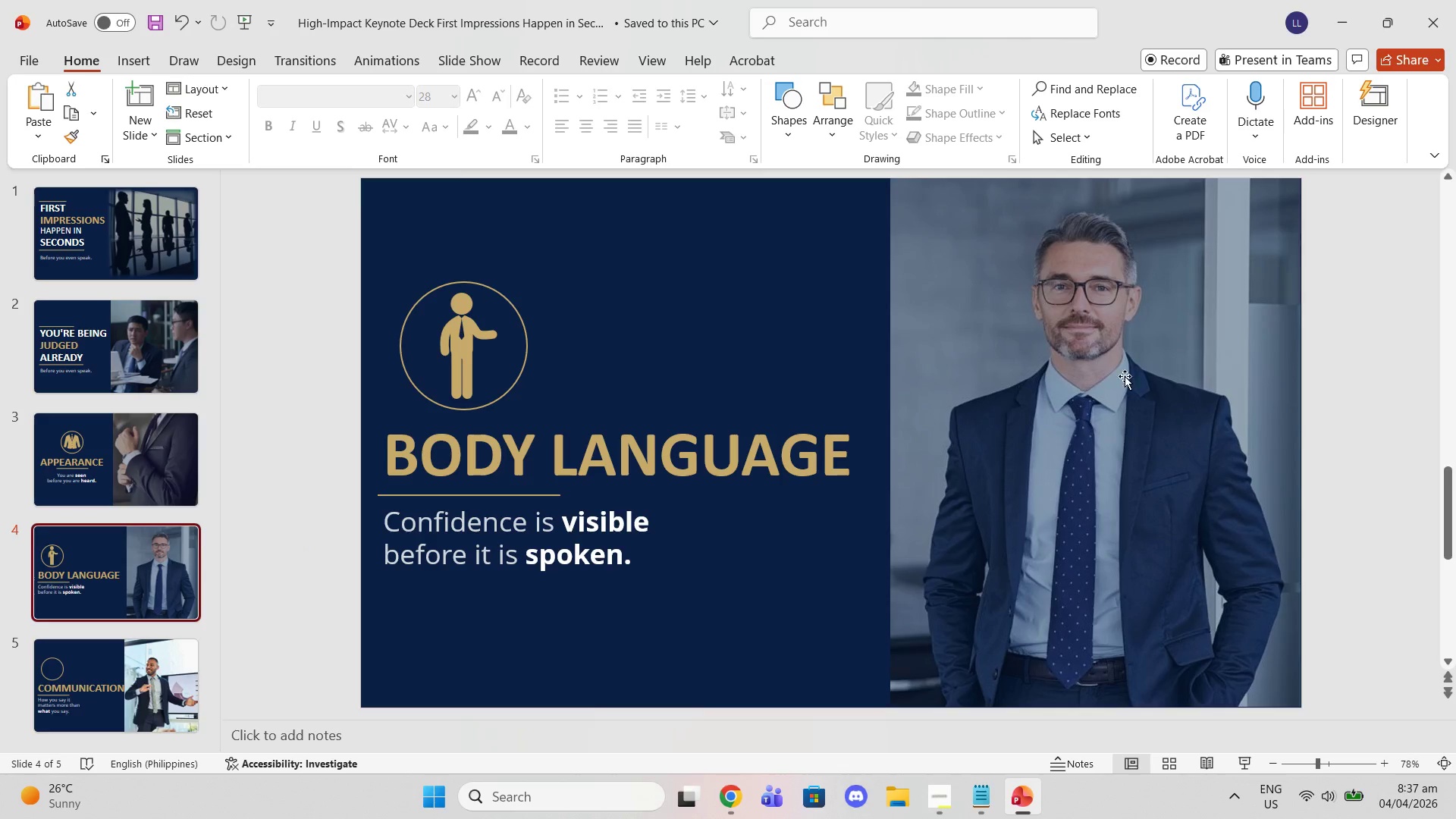 
left_click([1102, 381])
 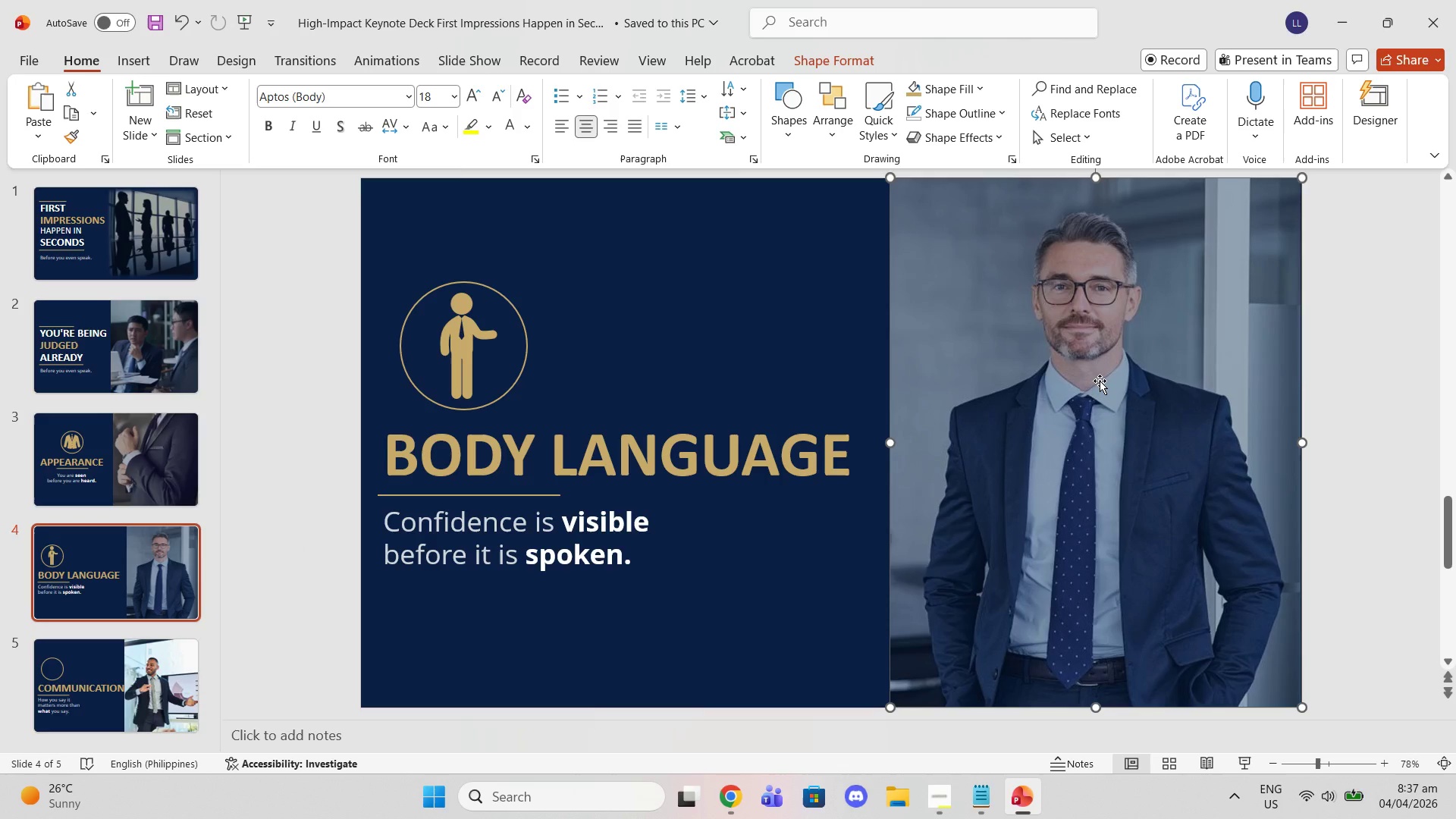 
key(Delete)
 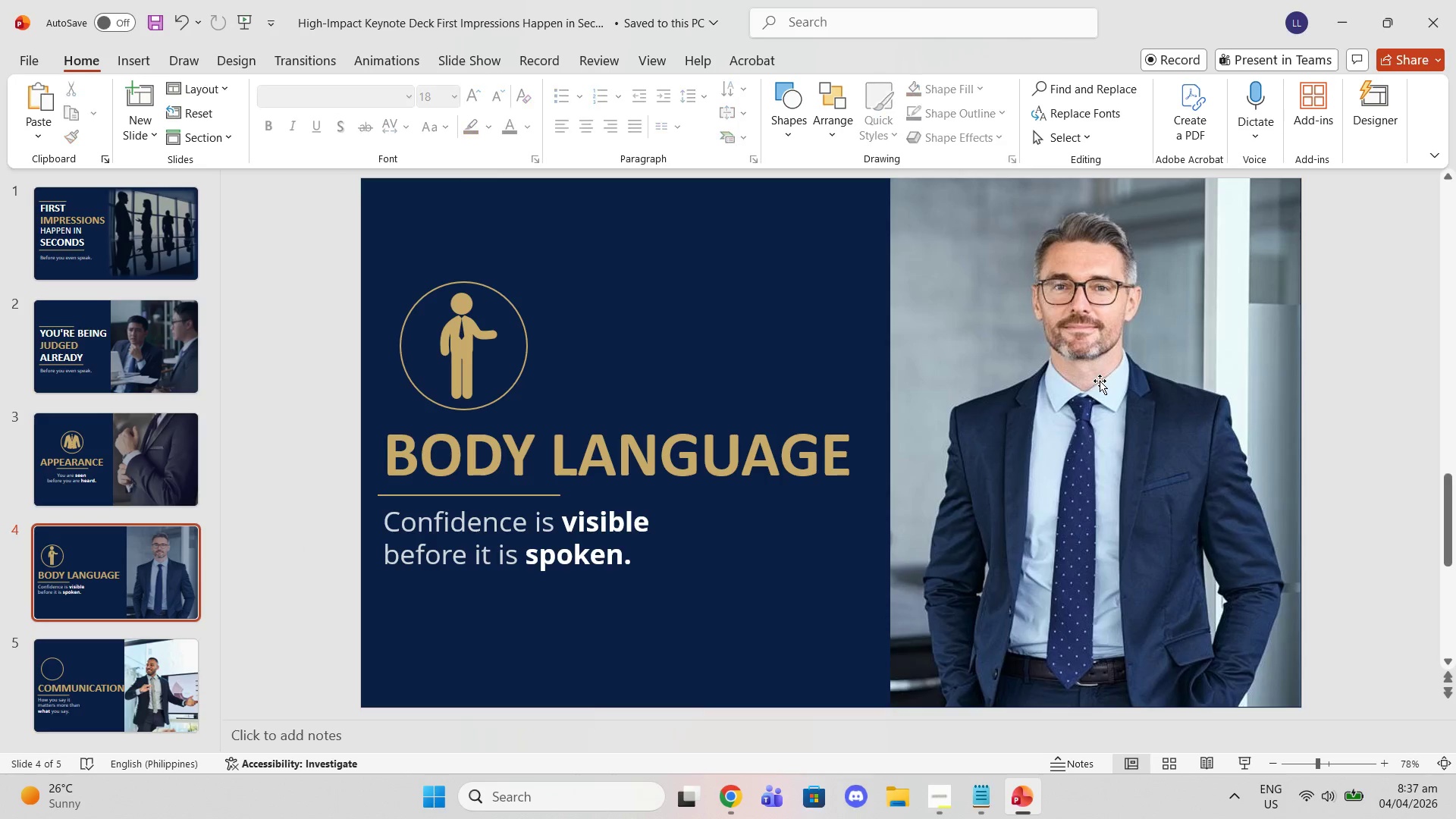 
left_click([1100, 381])
 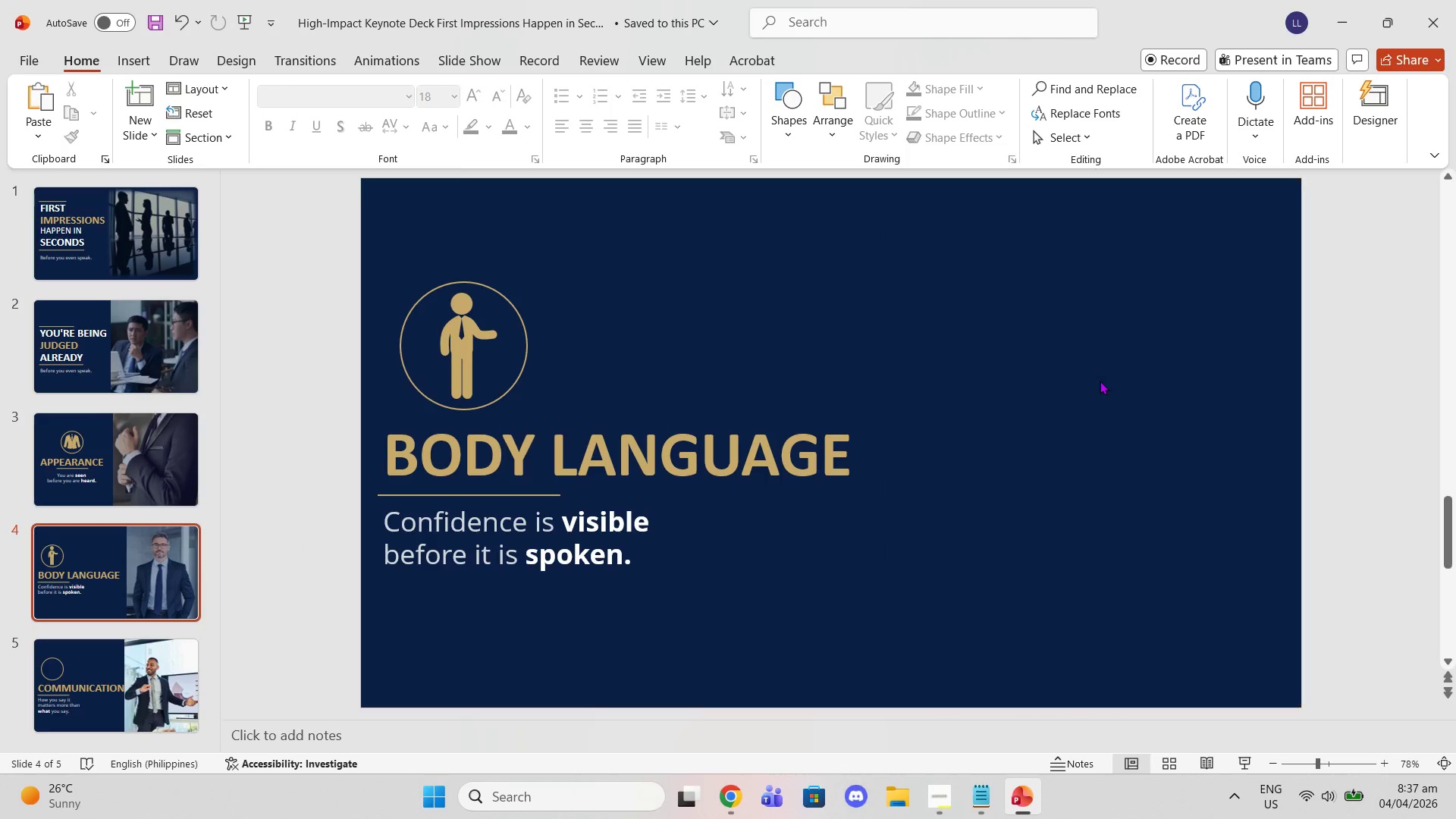 
key(Delete)
 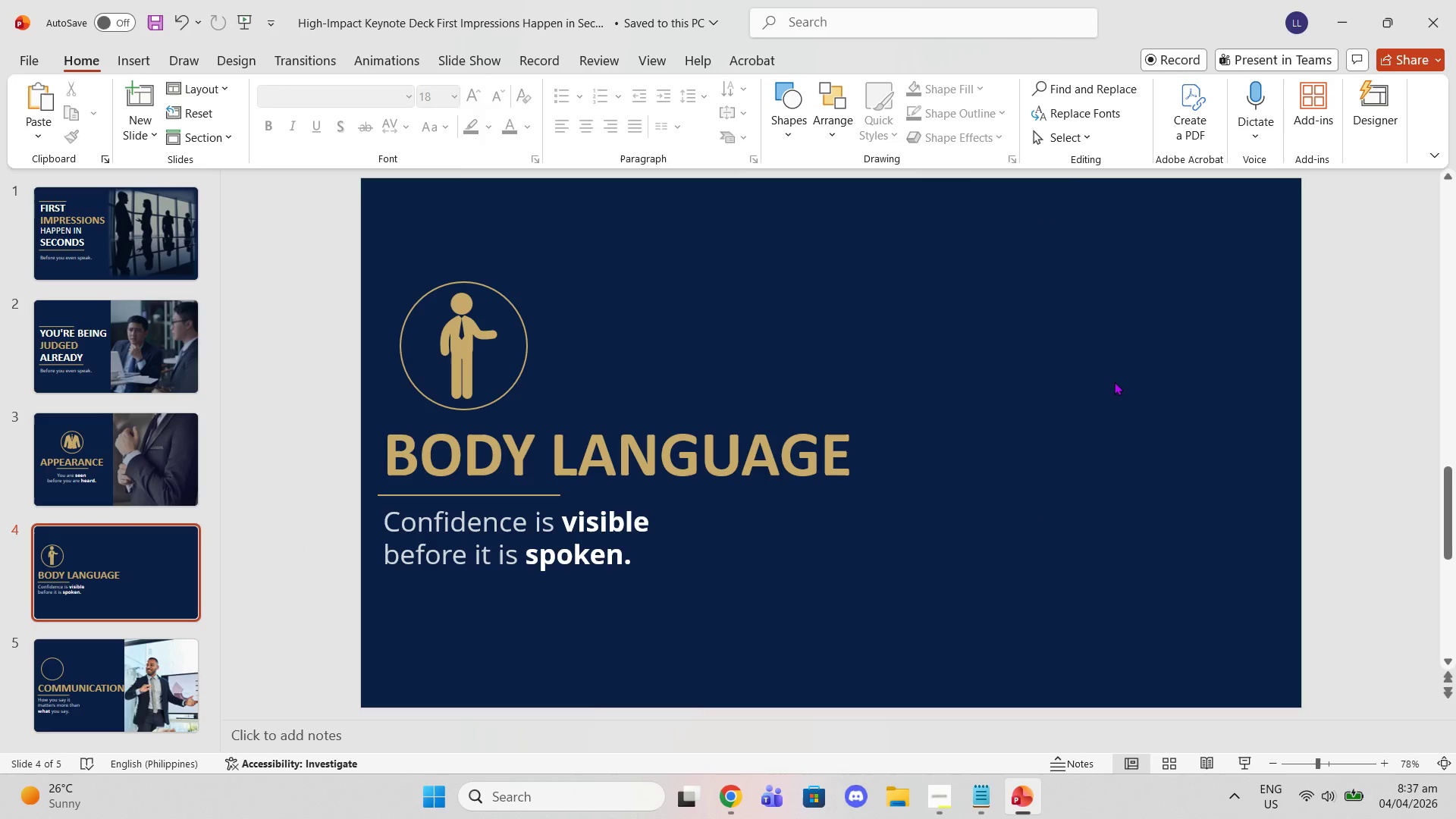 
key(Control+V)
 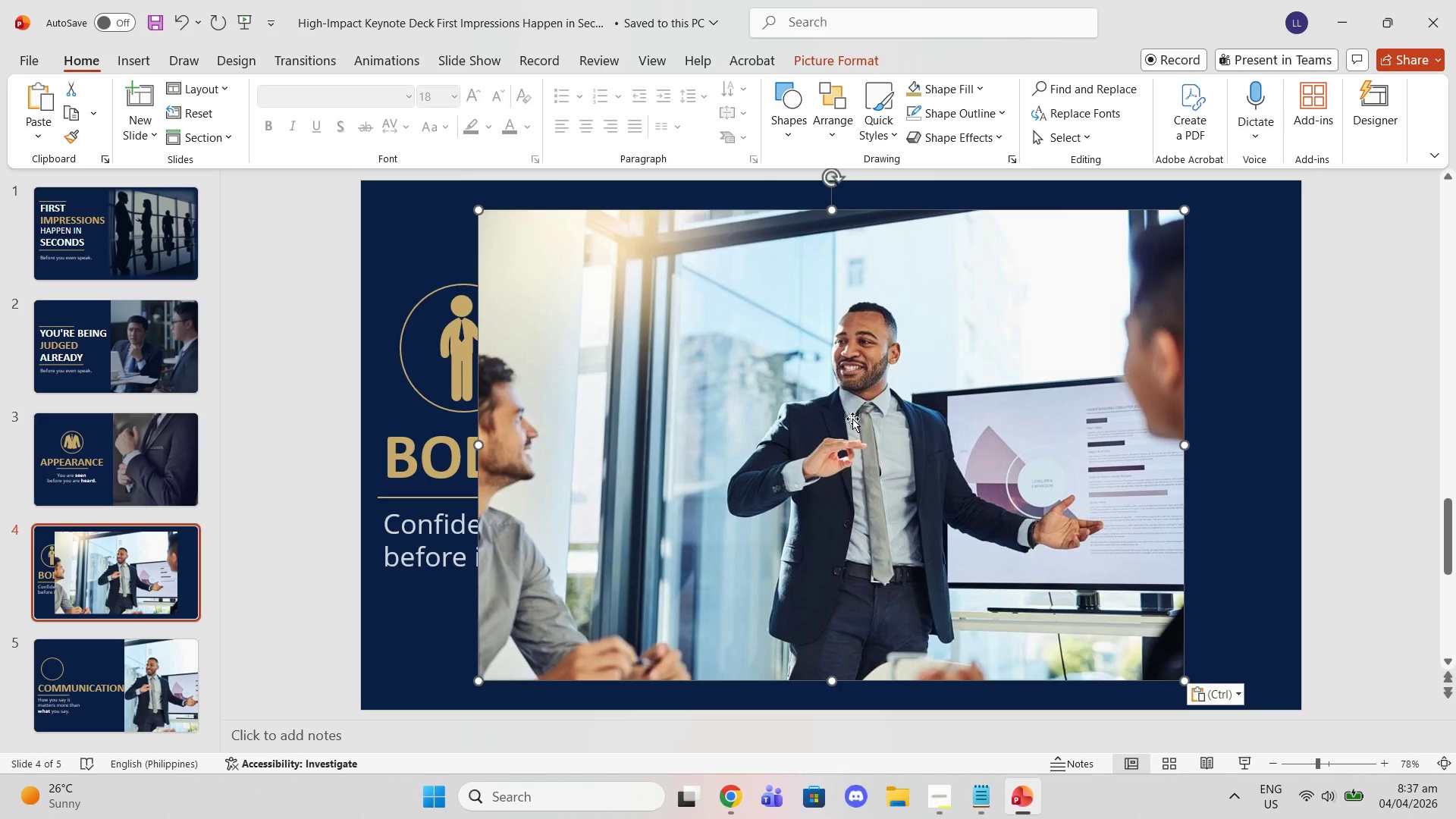 
left_click_drag(start_coordinate=[851, 419], to_coordinate=[1063, 388])
 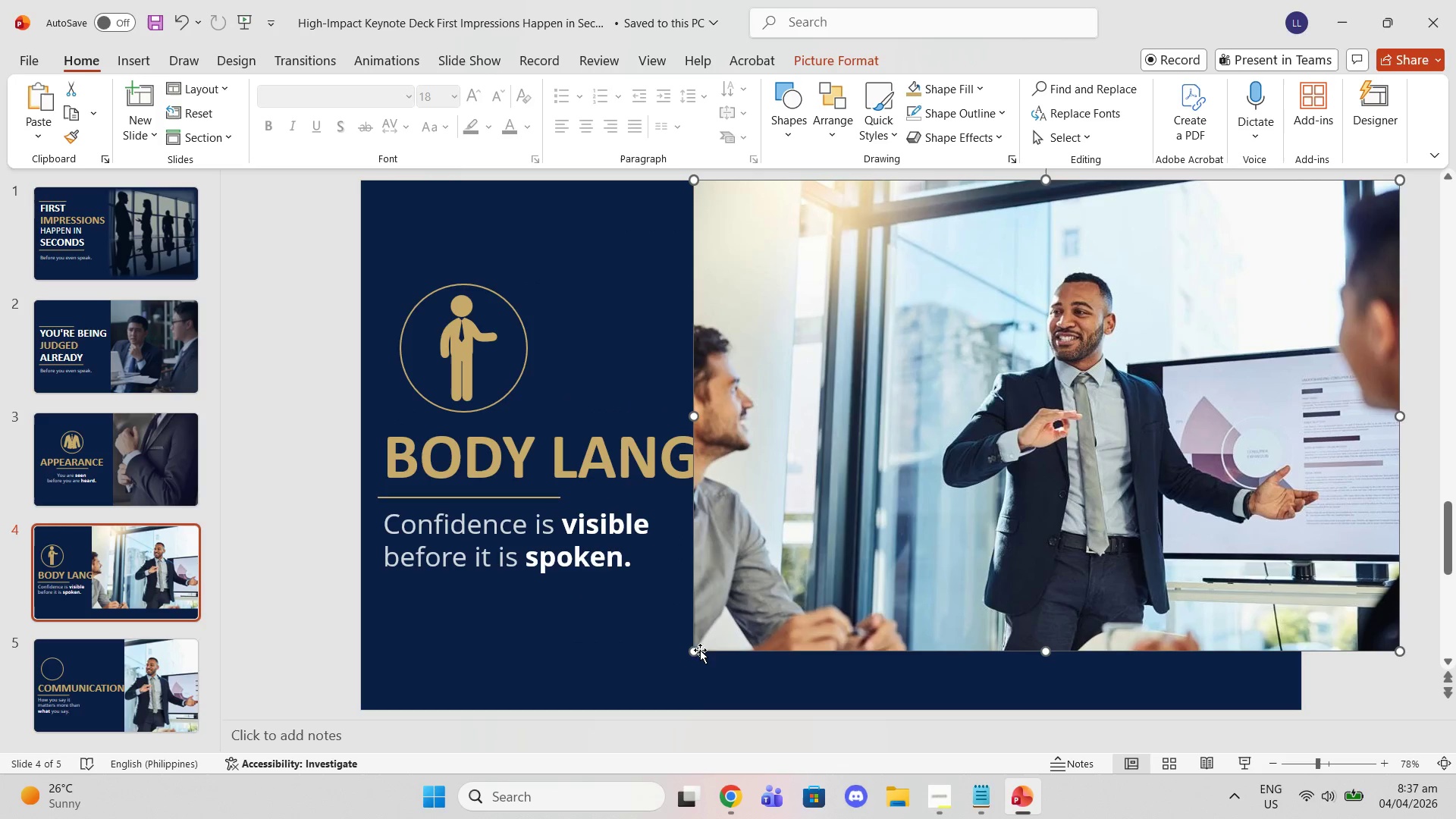 
left_click_drag(start_coordinate=[695, 653], to_coordinate=[661, 714])
 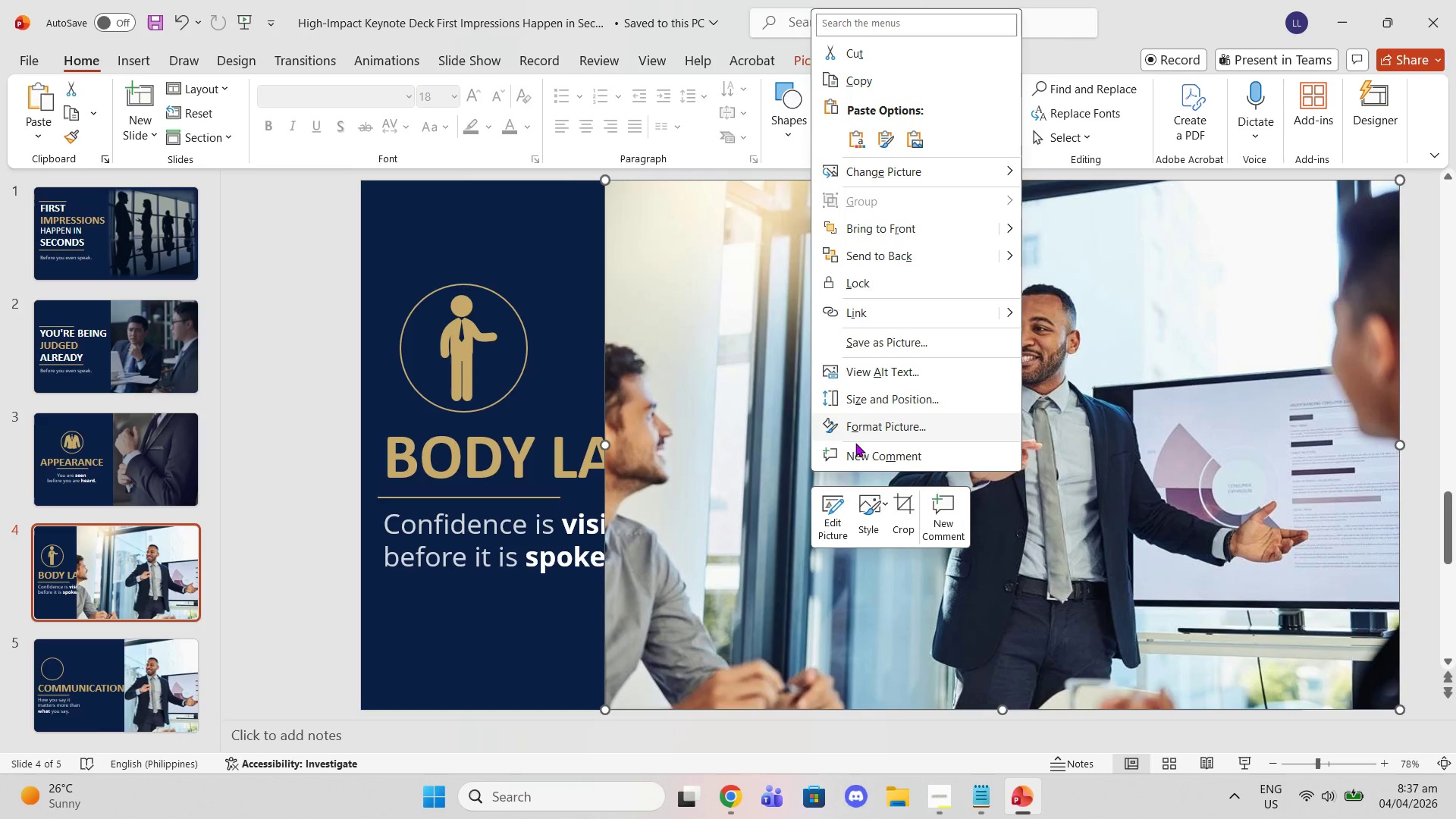 
left_click([909, 516])
 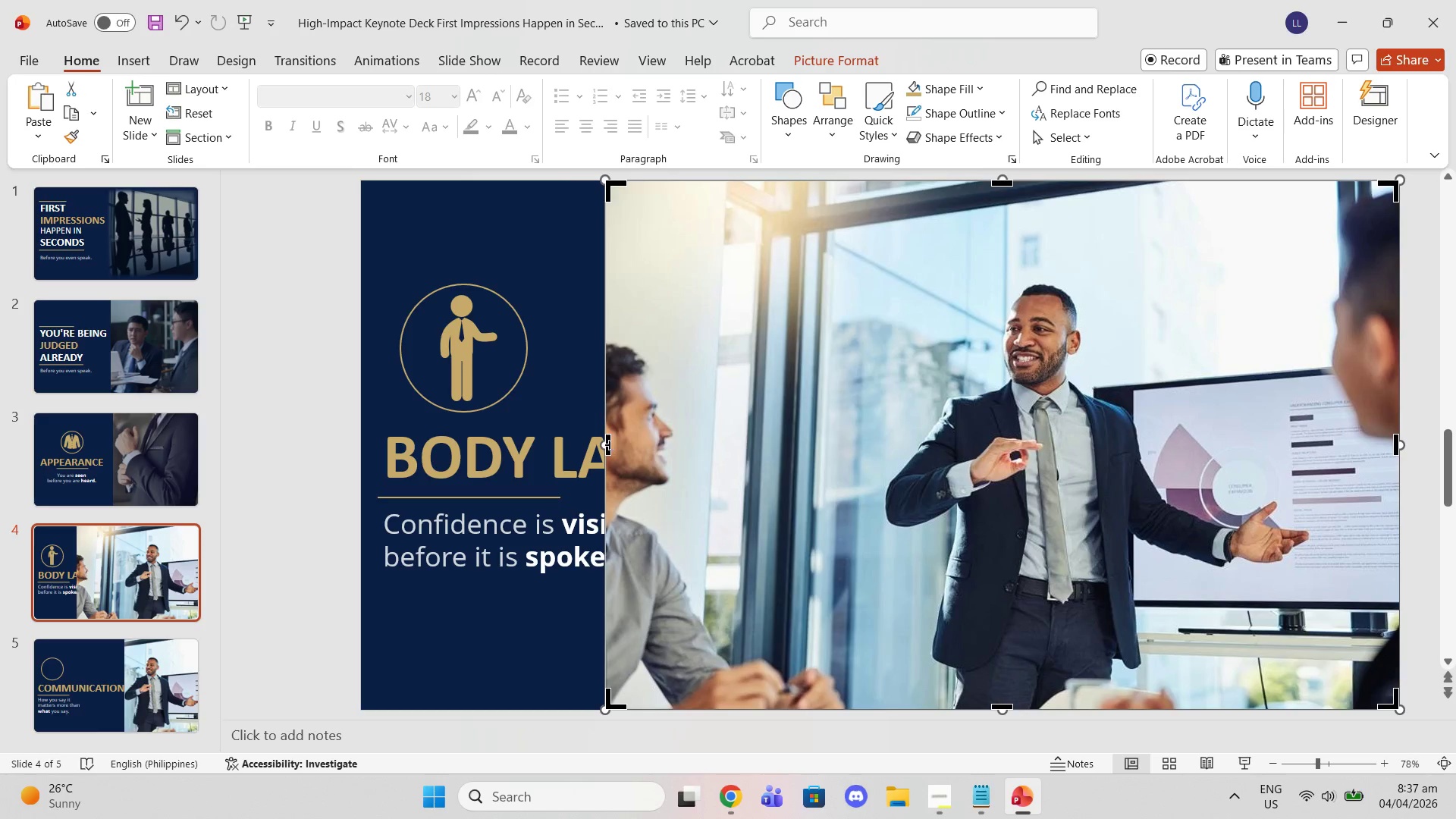 
left_click_drag(start_coordinate=[606, 444], to_coordinate=[880, 440])
 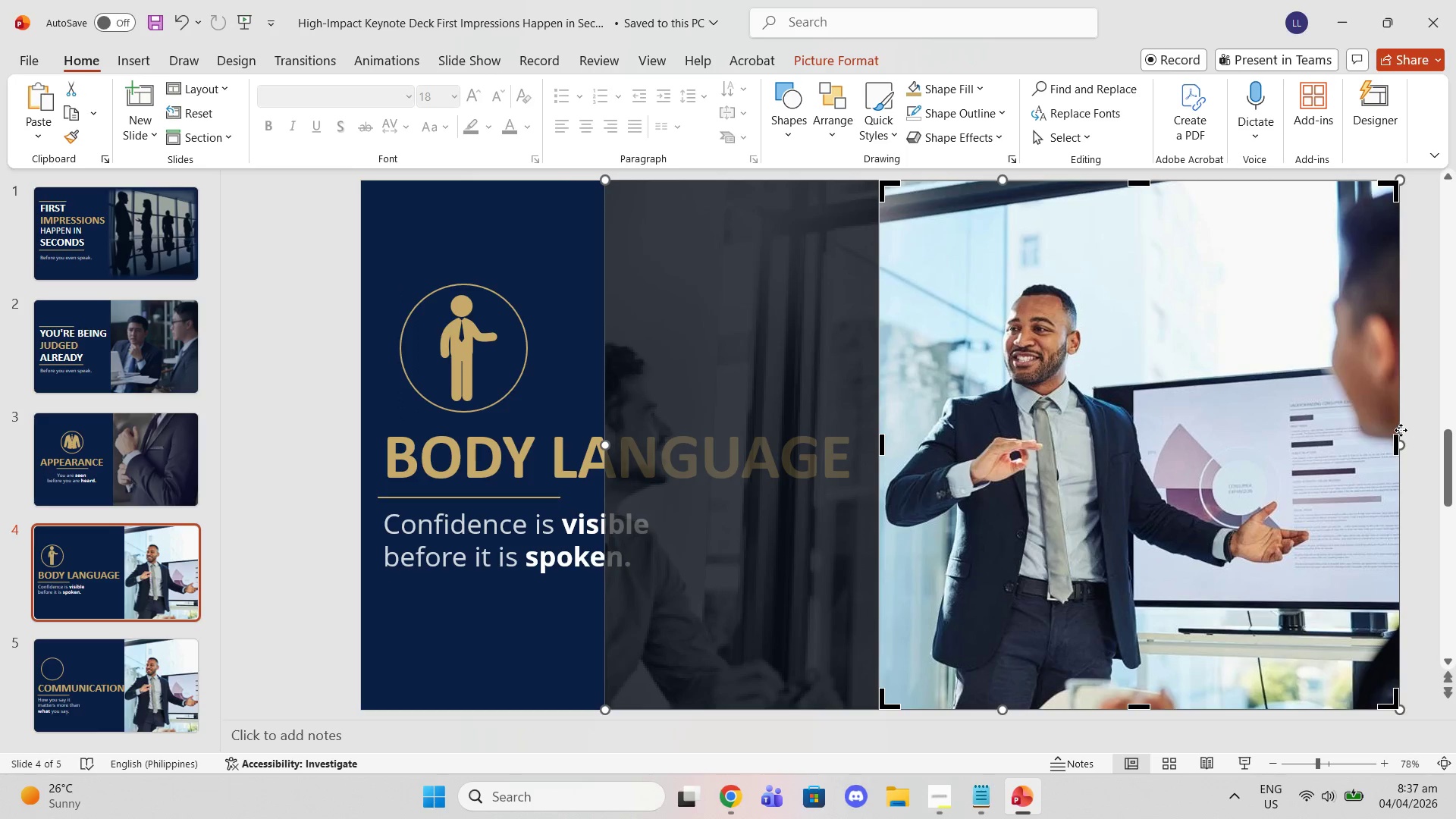 
left_click_drag(start_coordinate=[1397, 434], to_coordinate=[1299, 403])
 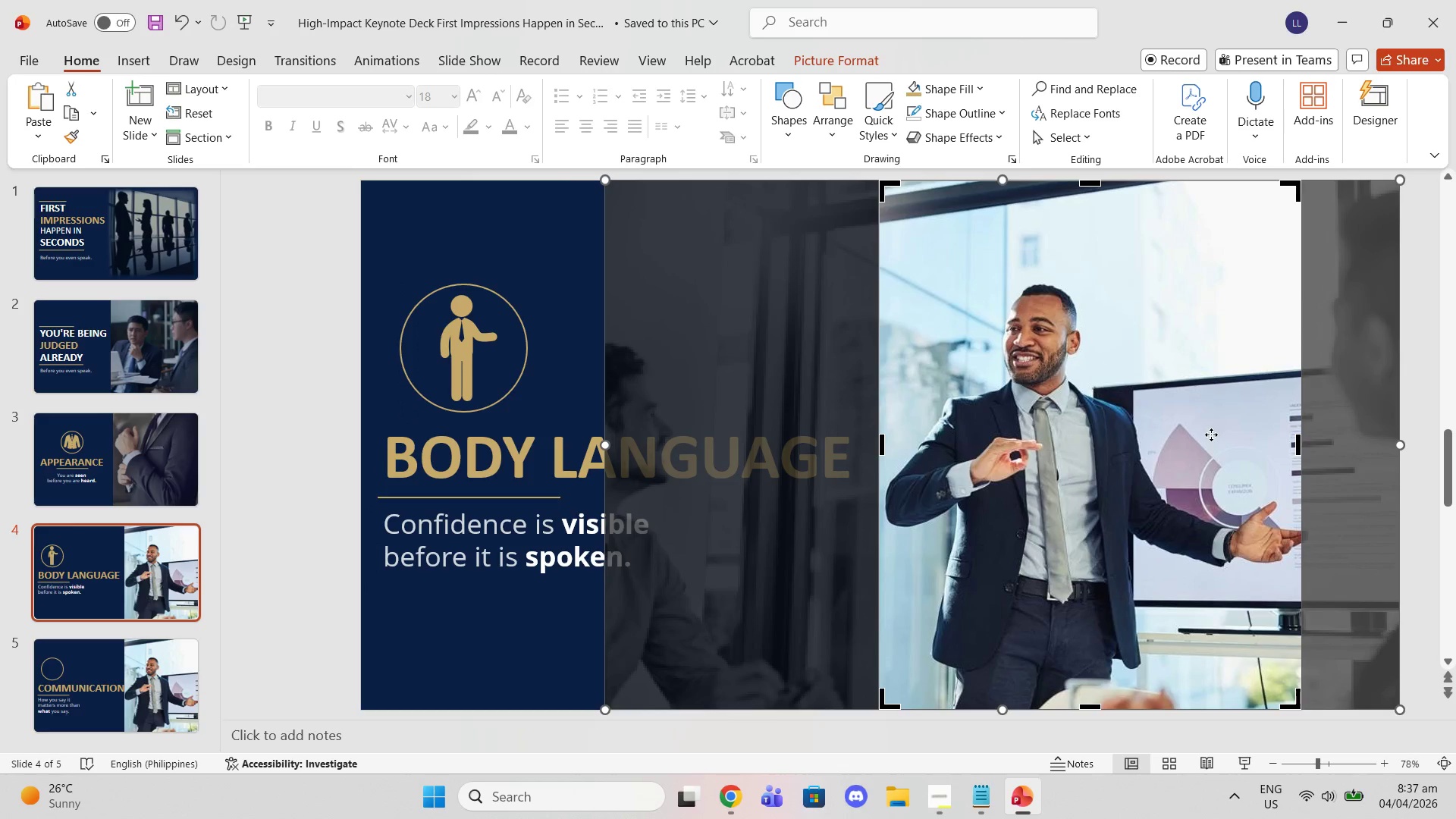 
left_click_drag(start_coordinate=[1211, 435], to_coordinate=[1222, 433])
 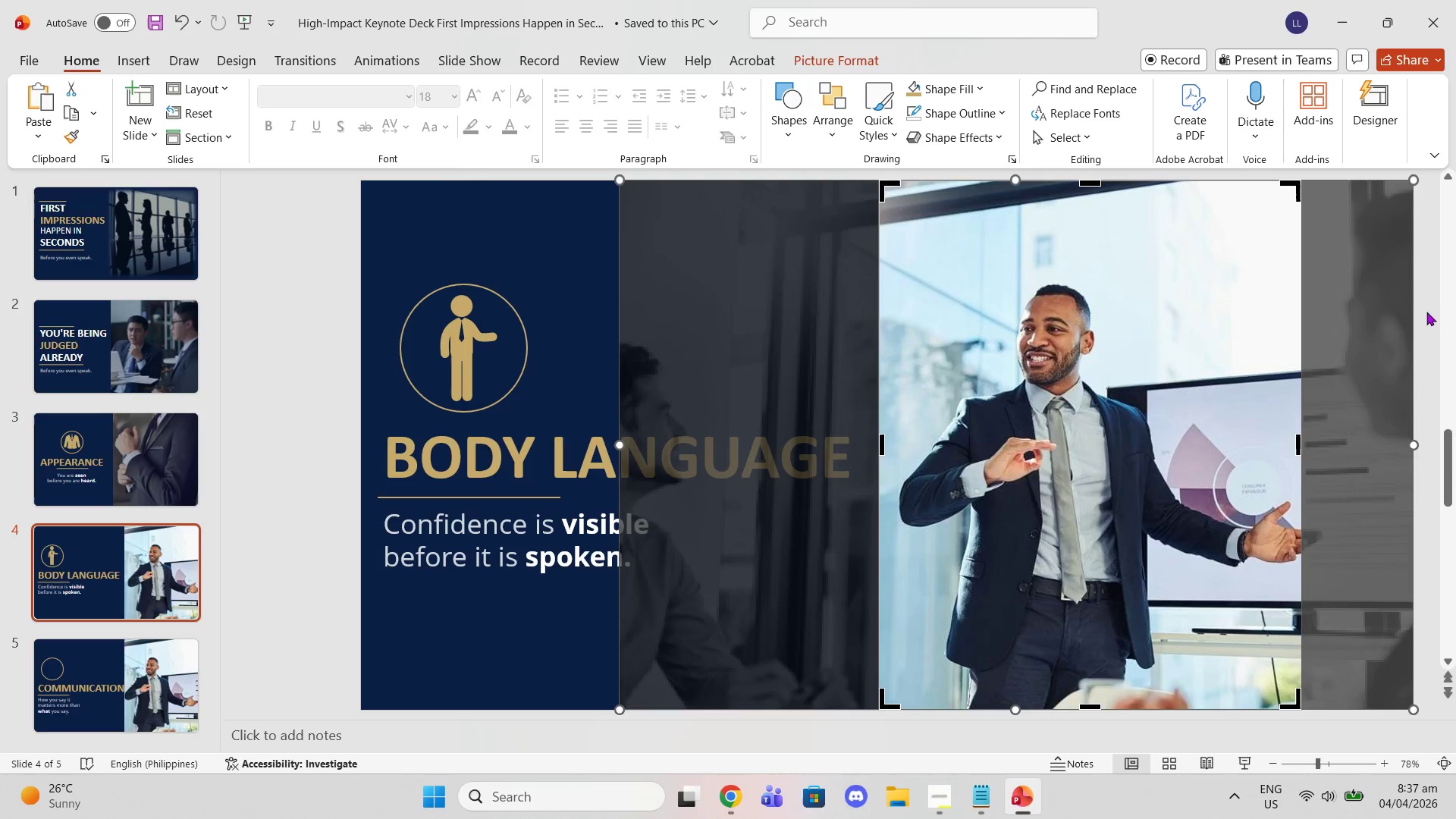 
left_click([1428, 312])
 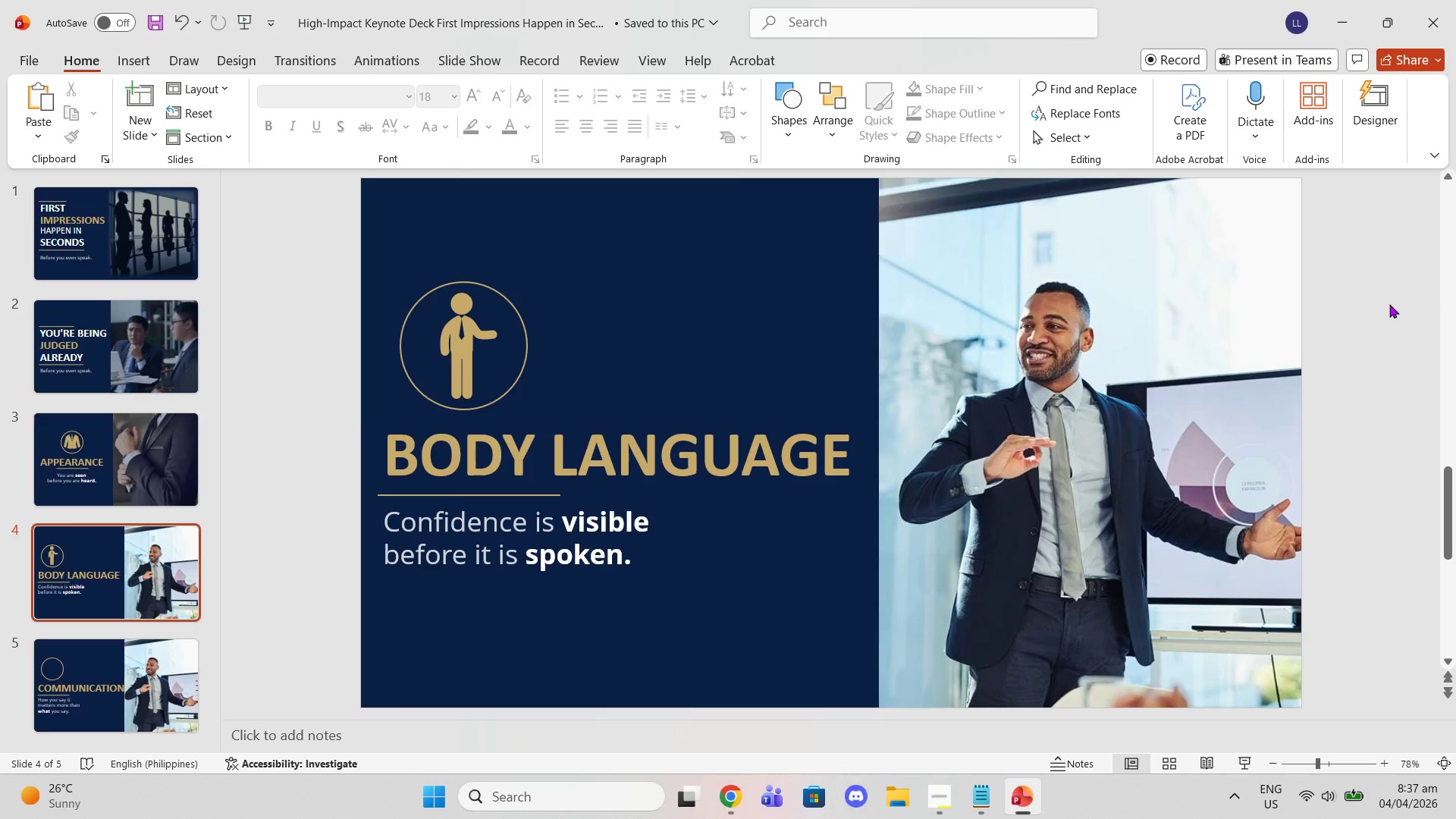 
wait(6.7)
 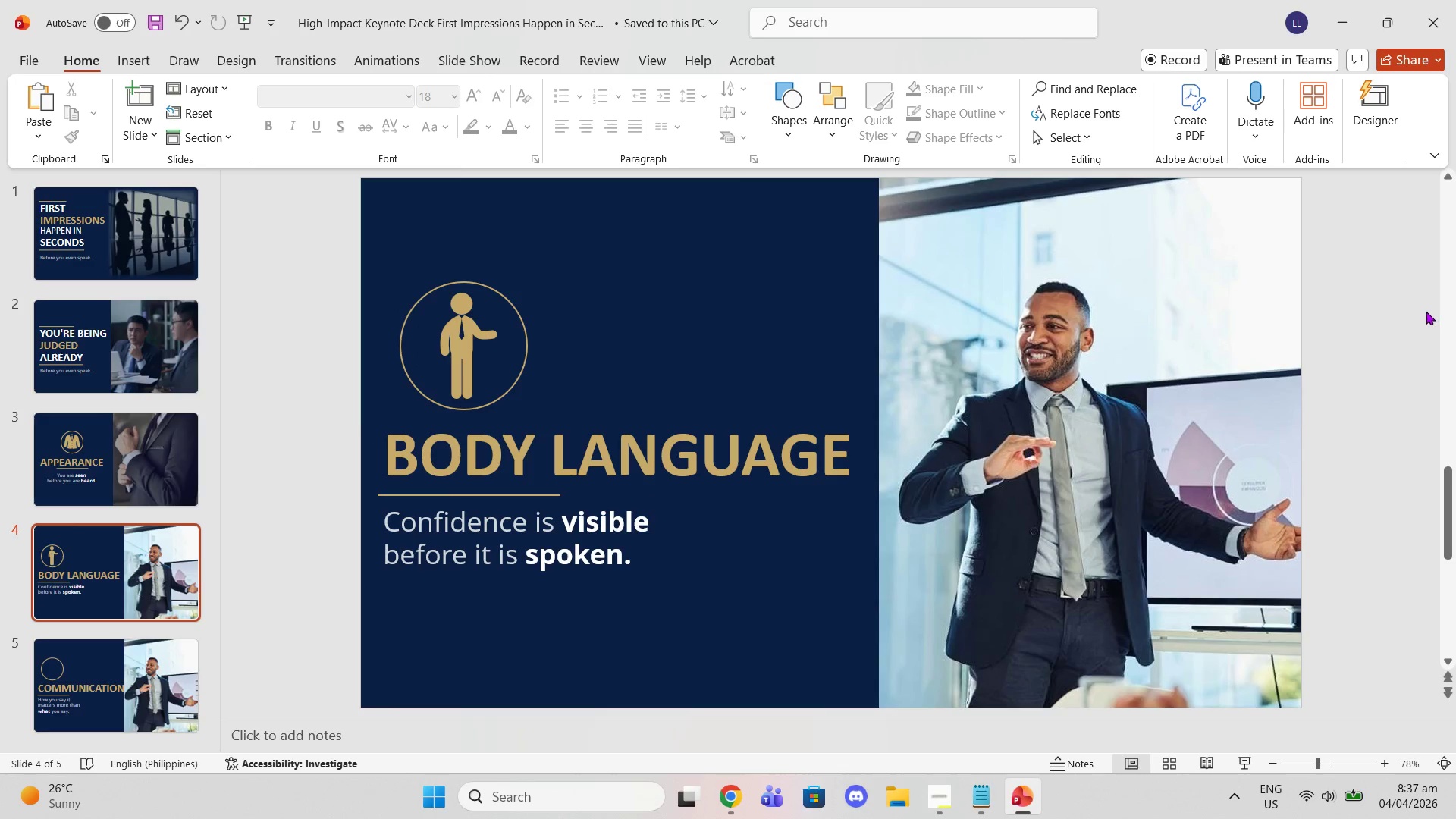 
key(Control+Z)
 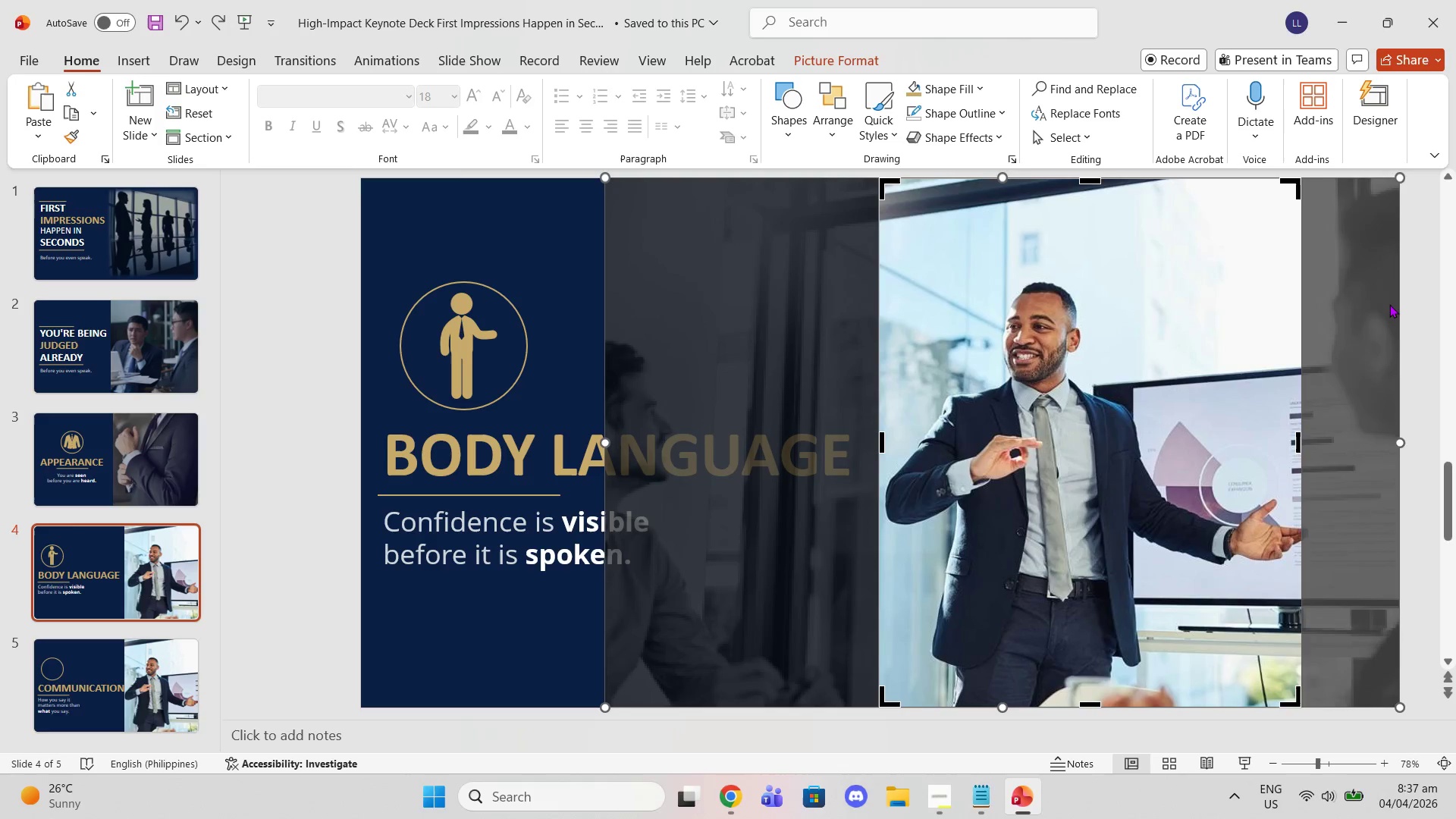 
key(Control+Z)
 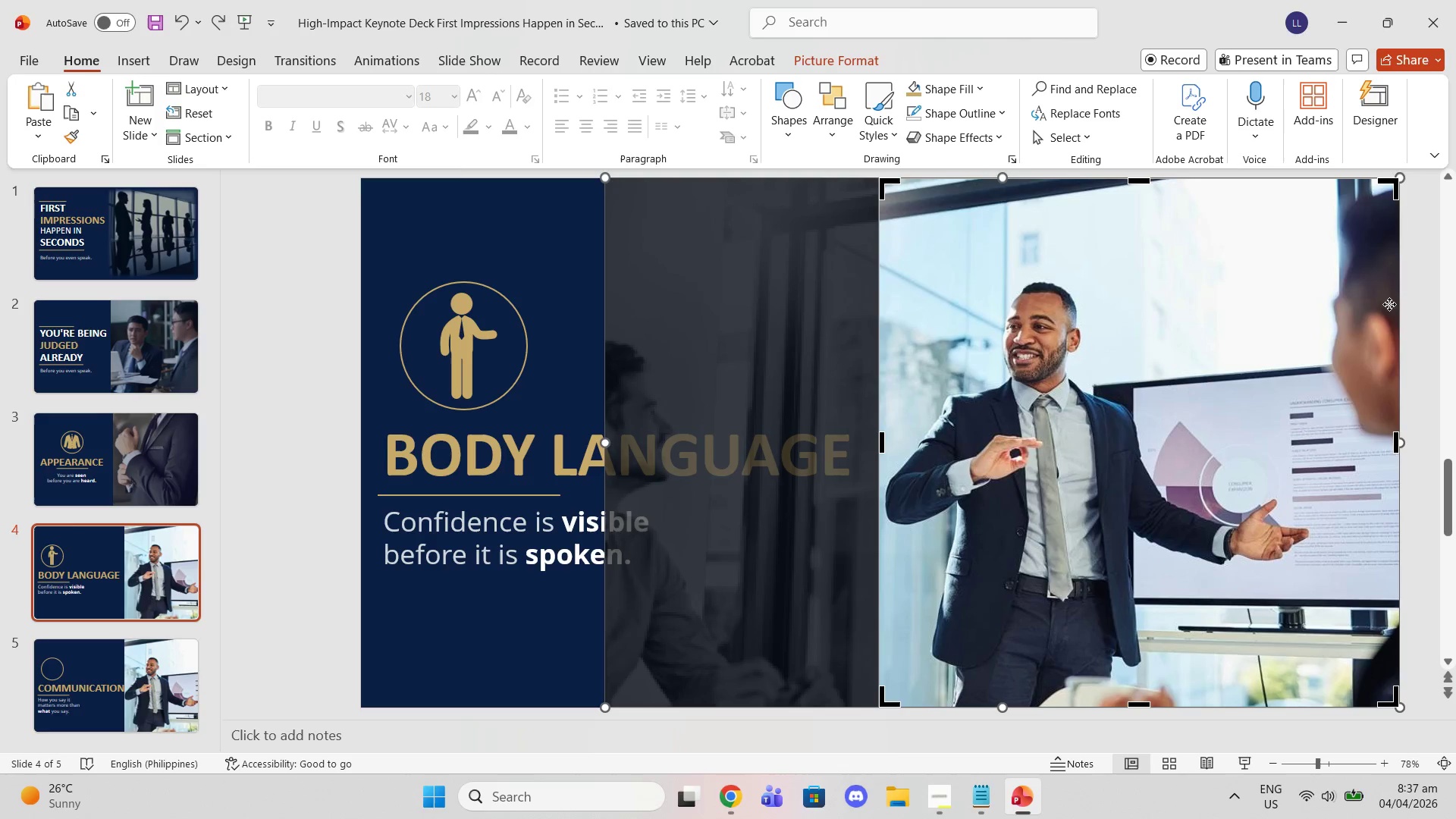 
key(Control+Z)
 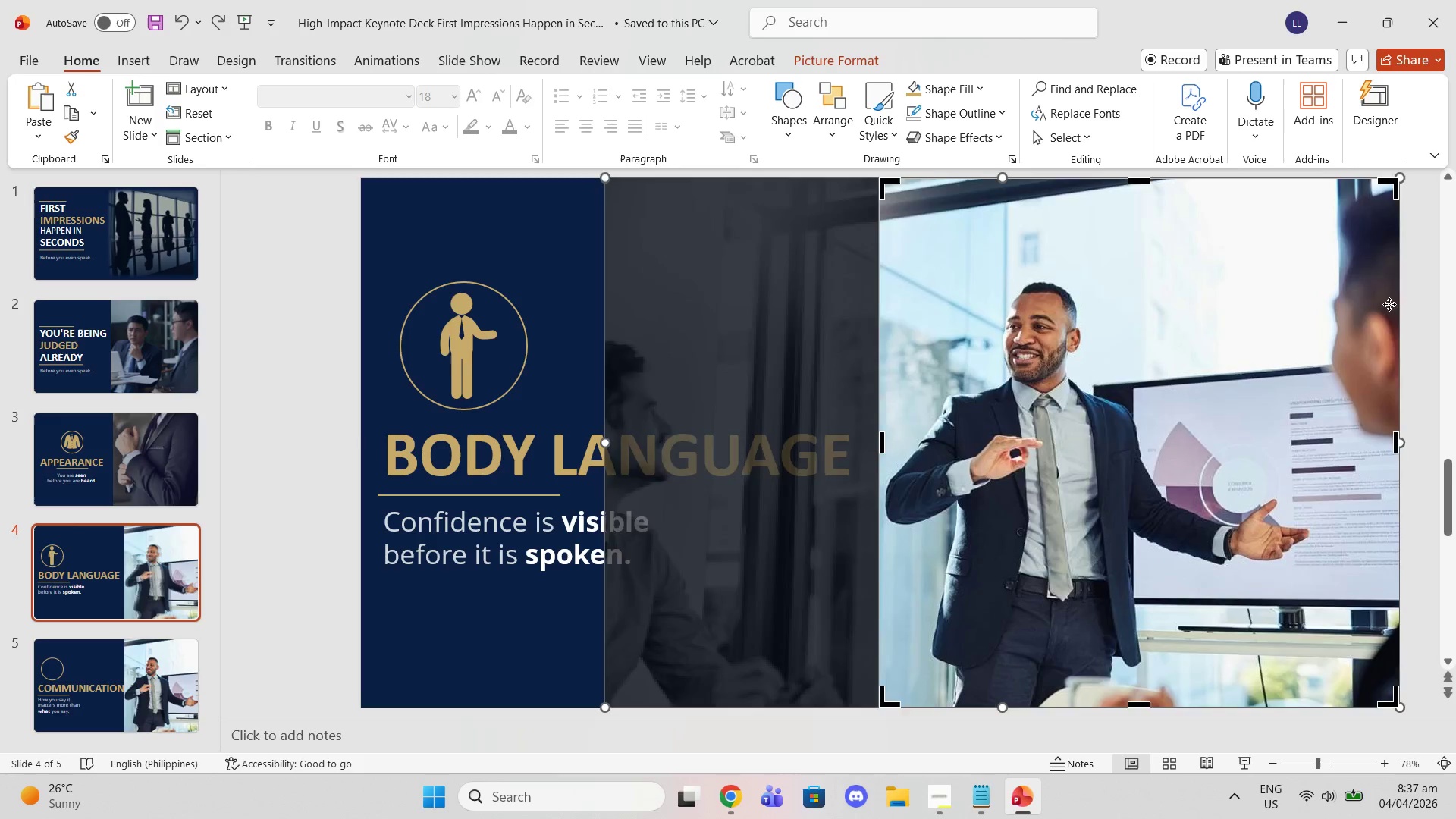 
key(Control+Z)
 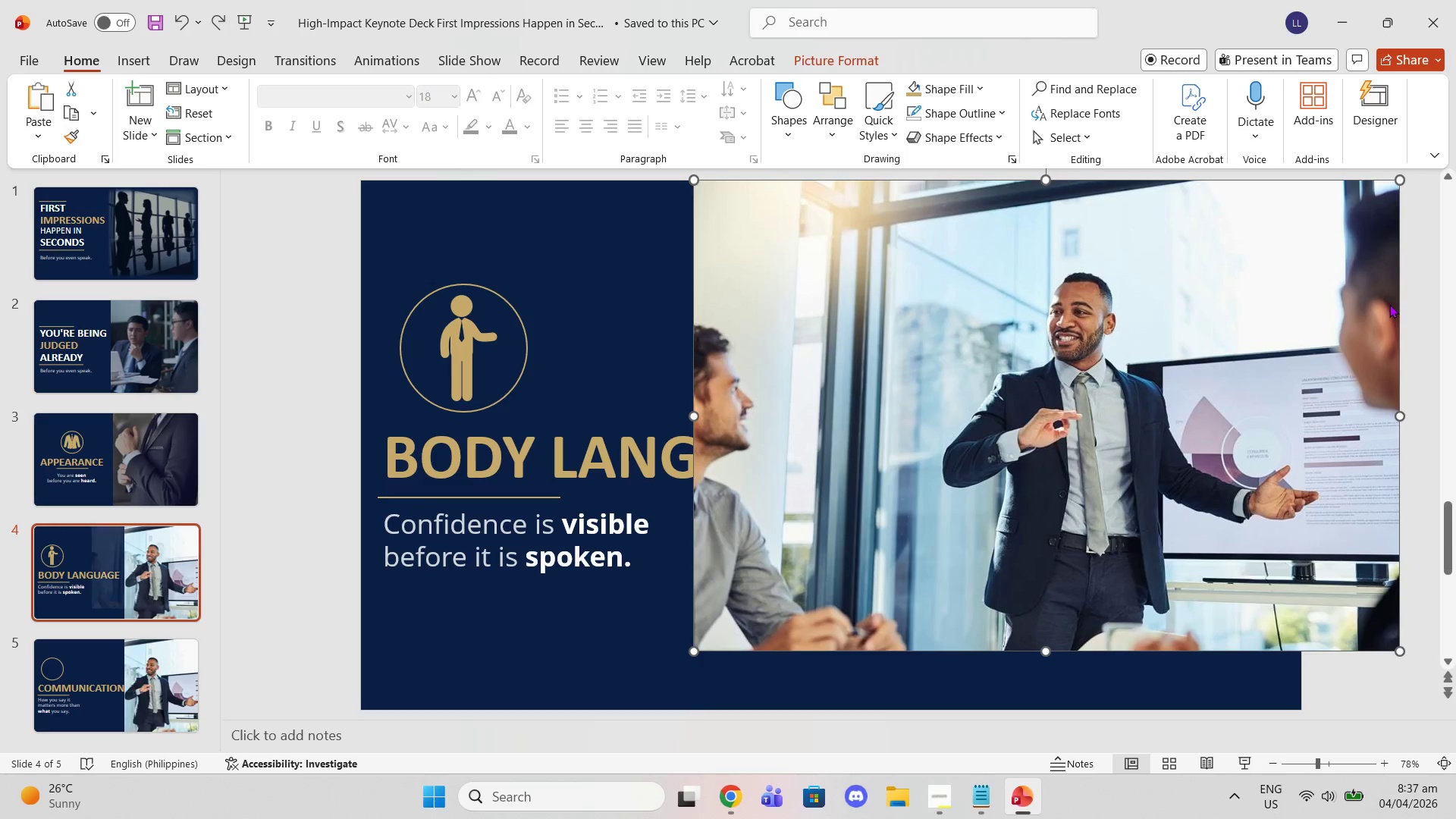 
key(Control+Z)
 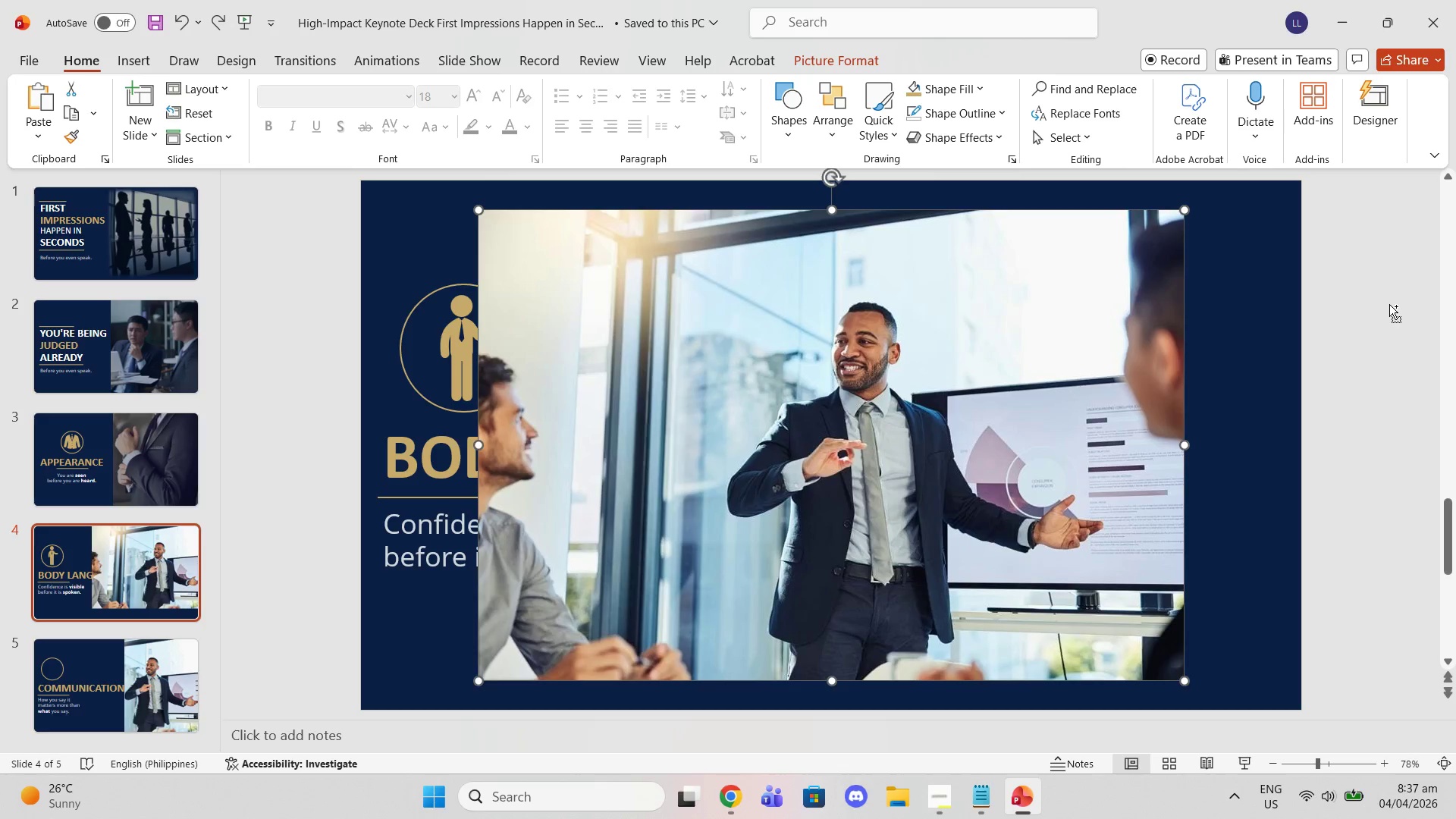 
key(Control+Z)
 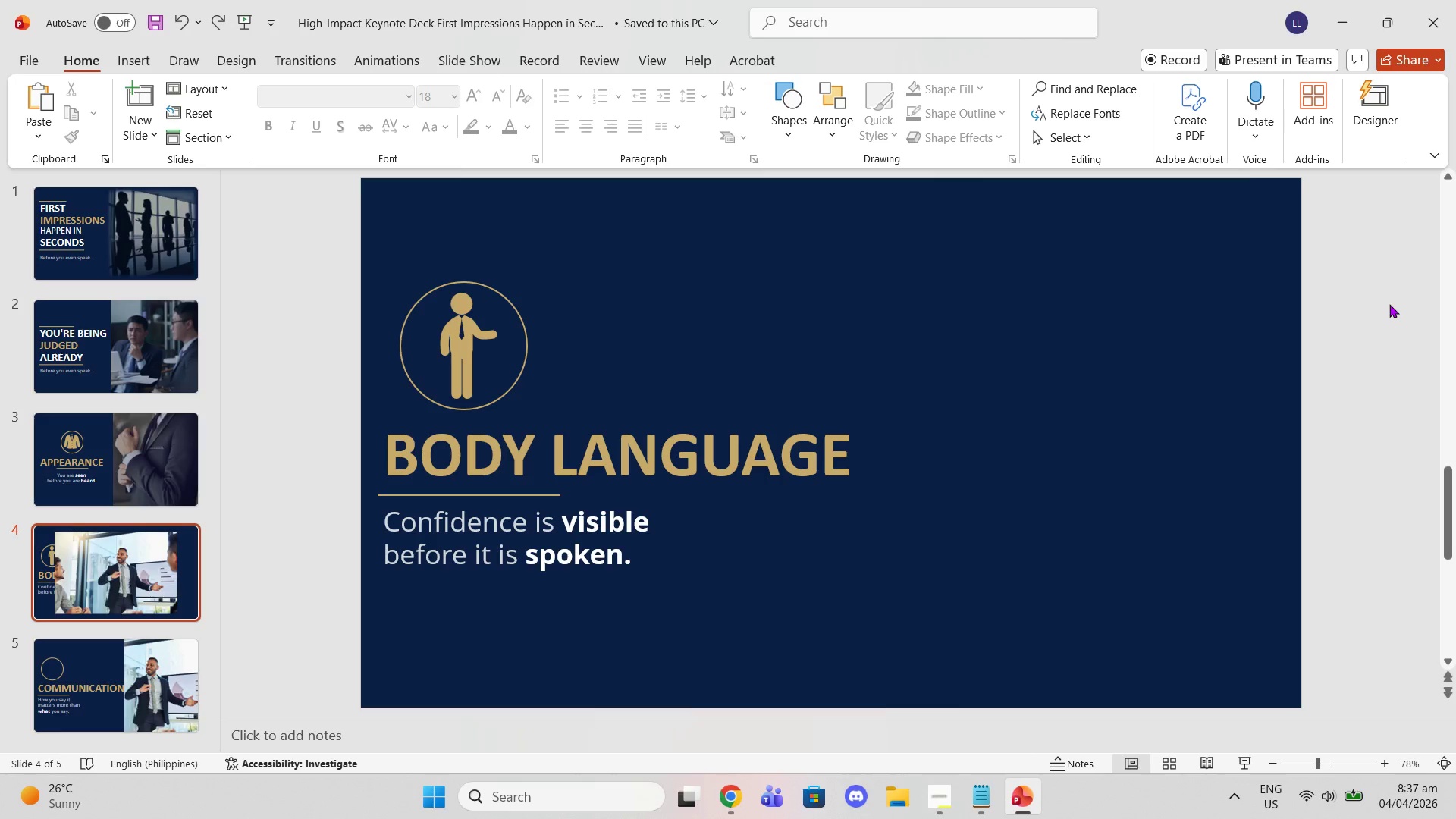 
key(Control+Z)
 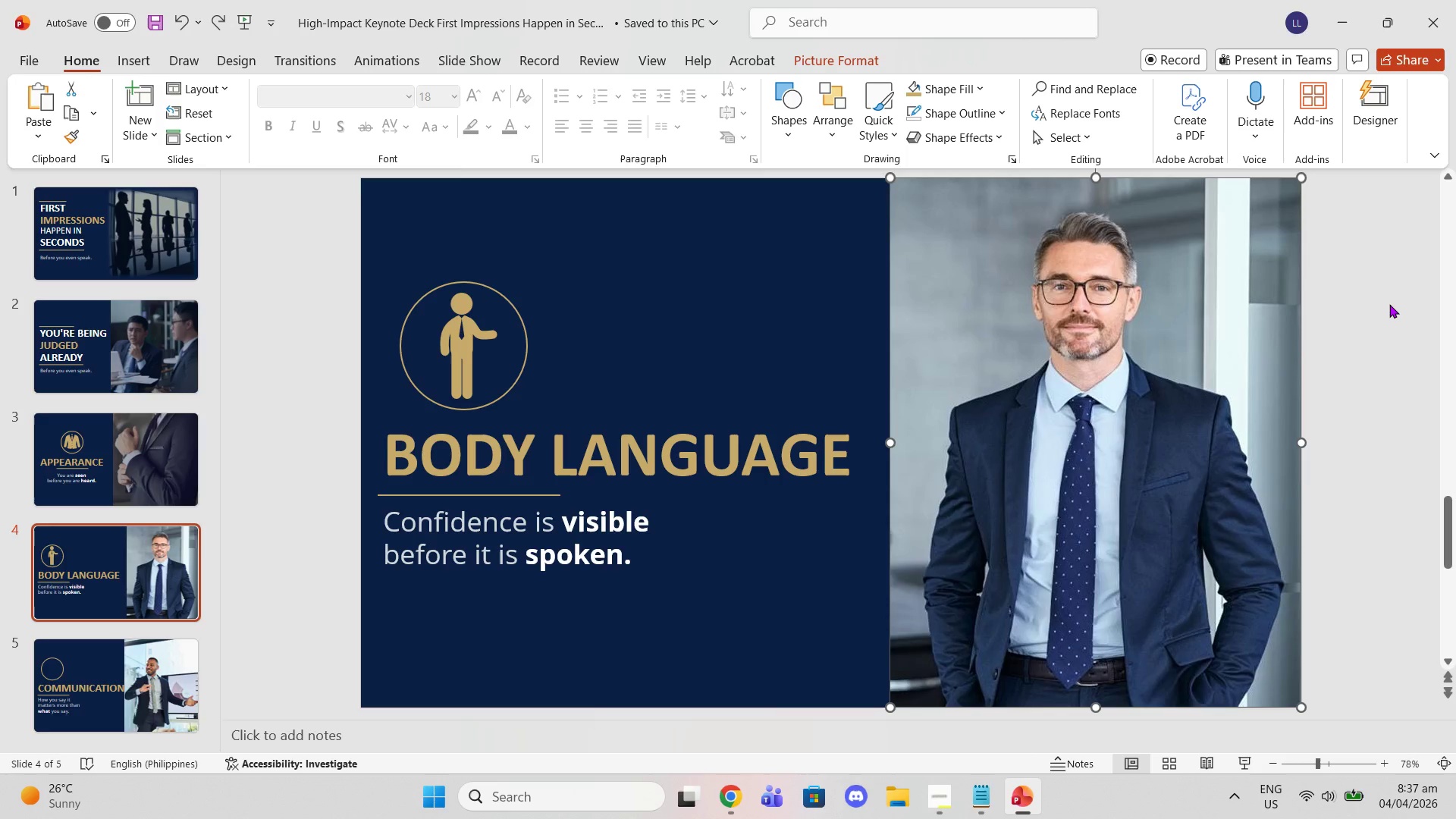 
key(Control+Z)
 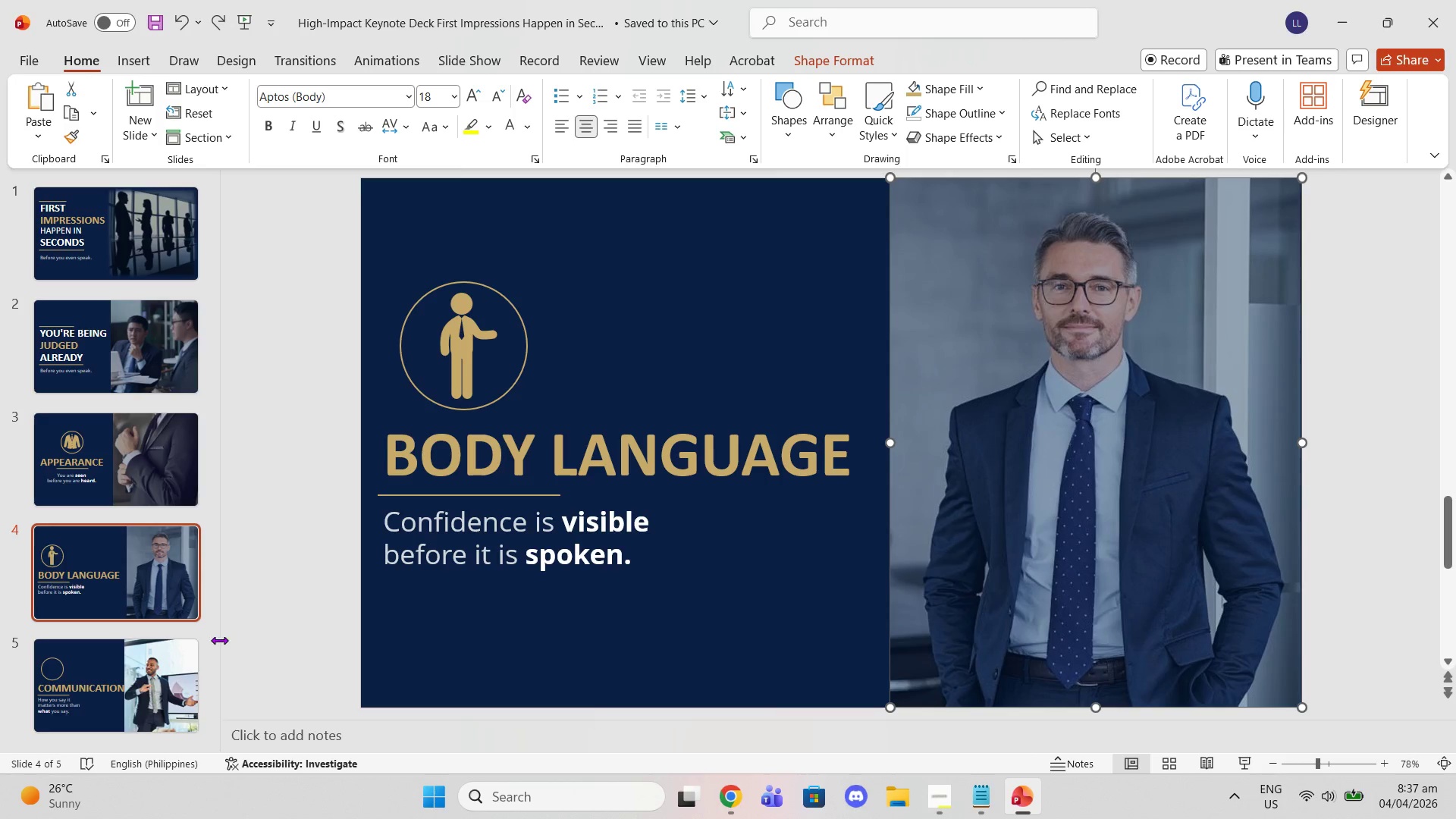 
left_click([145, 666])
 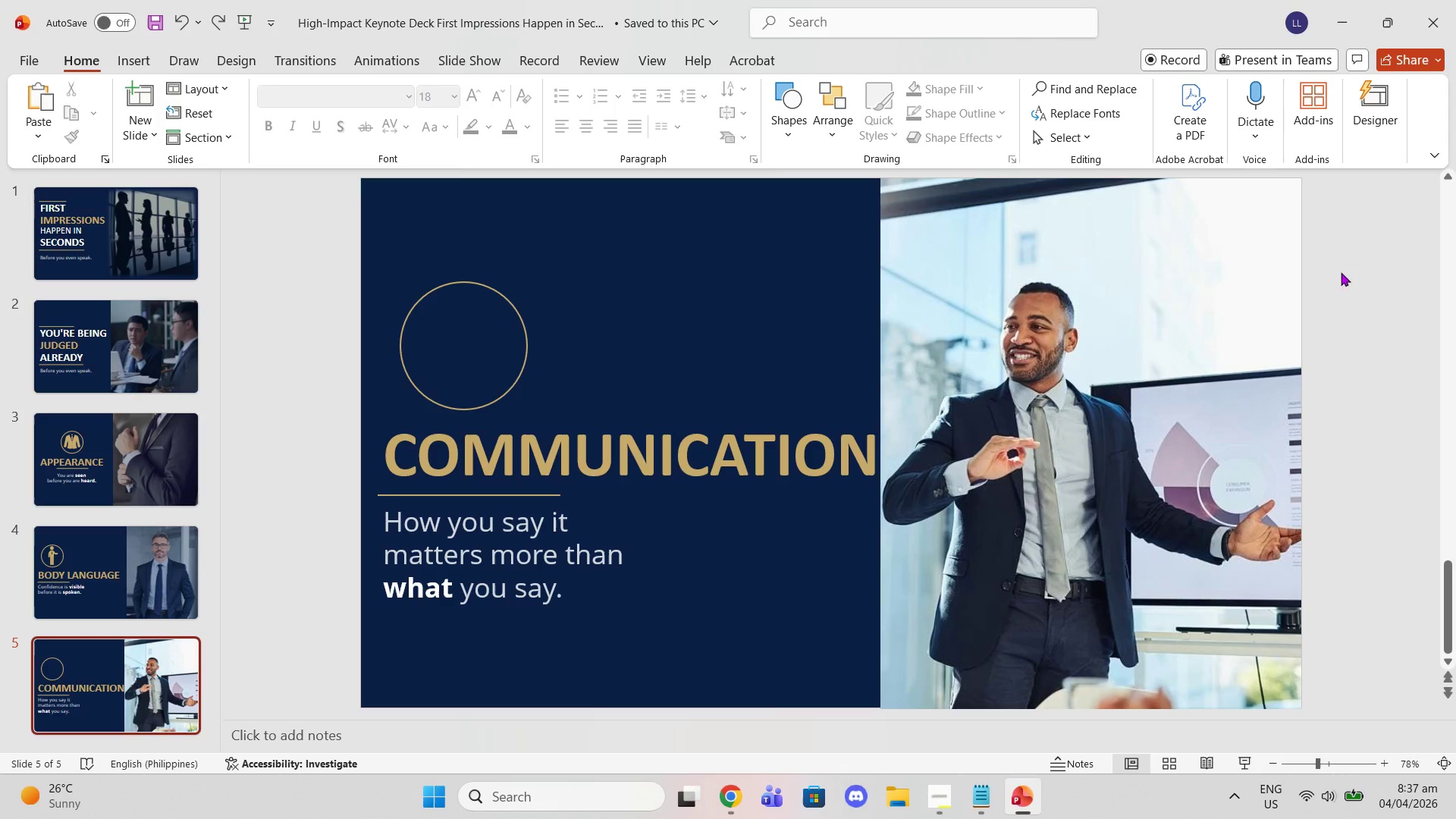 
double_click([1079, 314])
 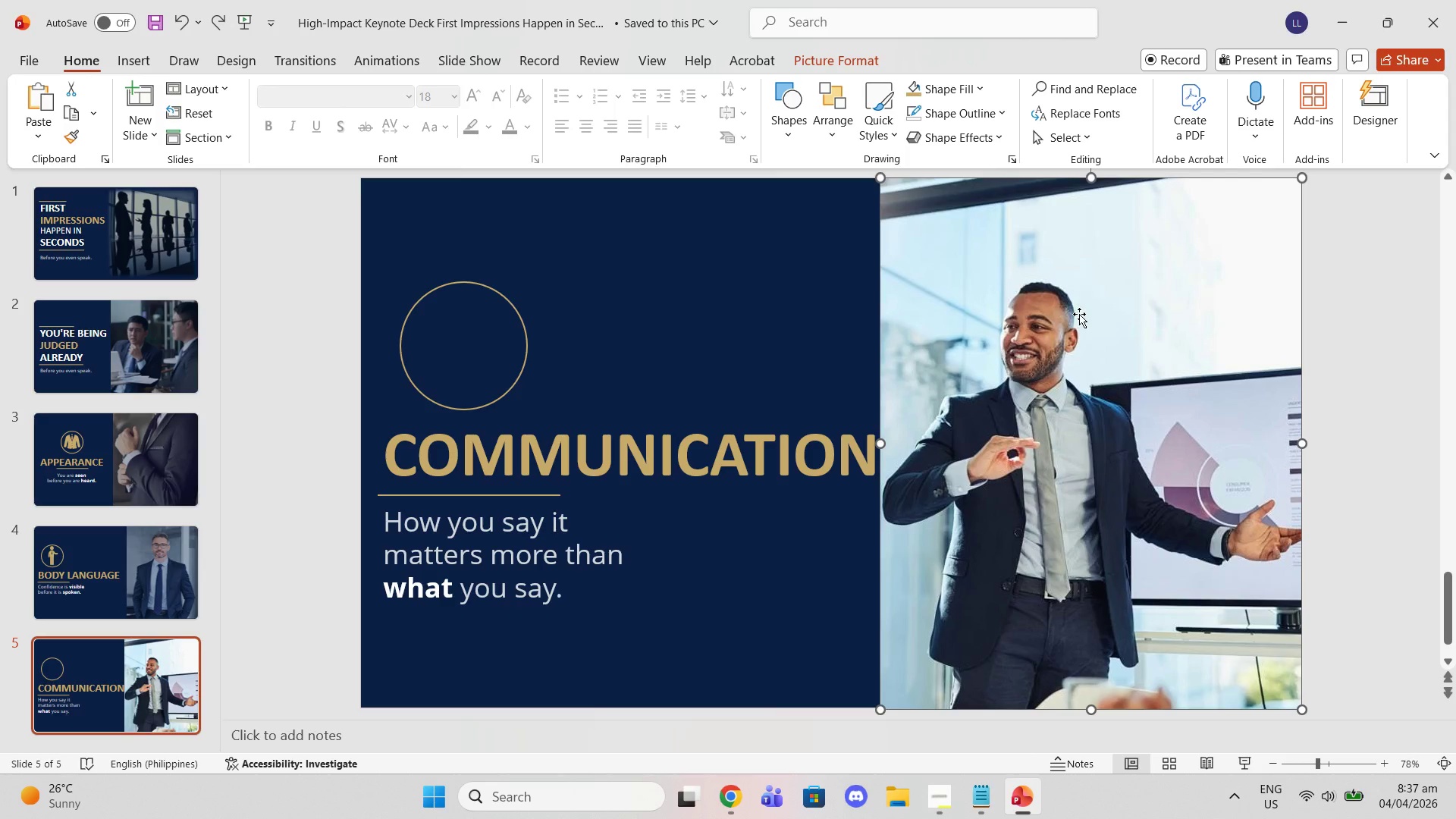 
key(Delete)
 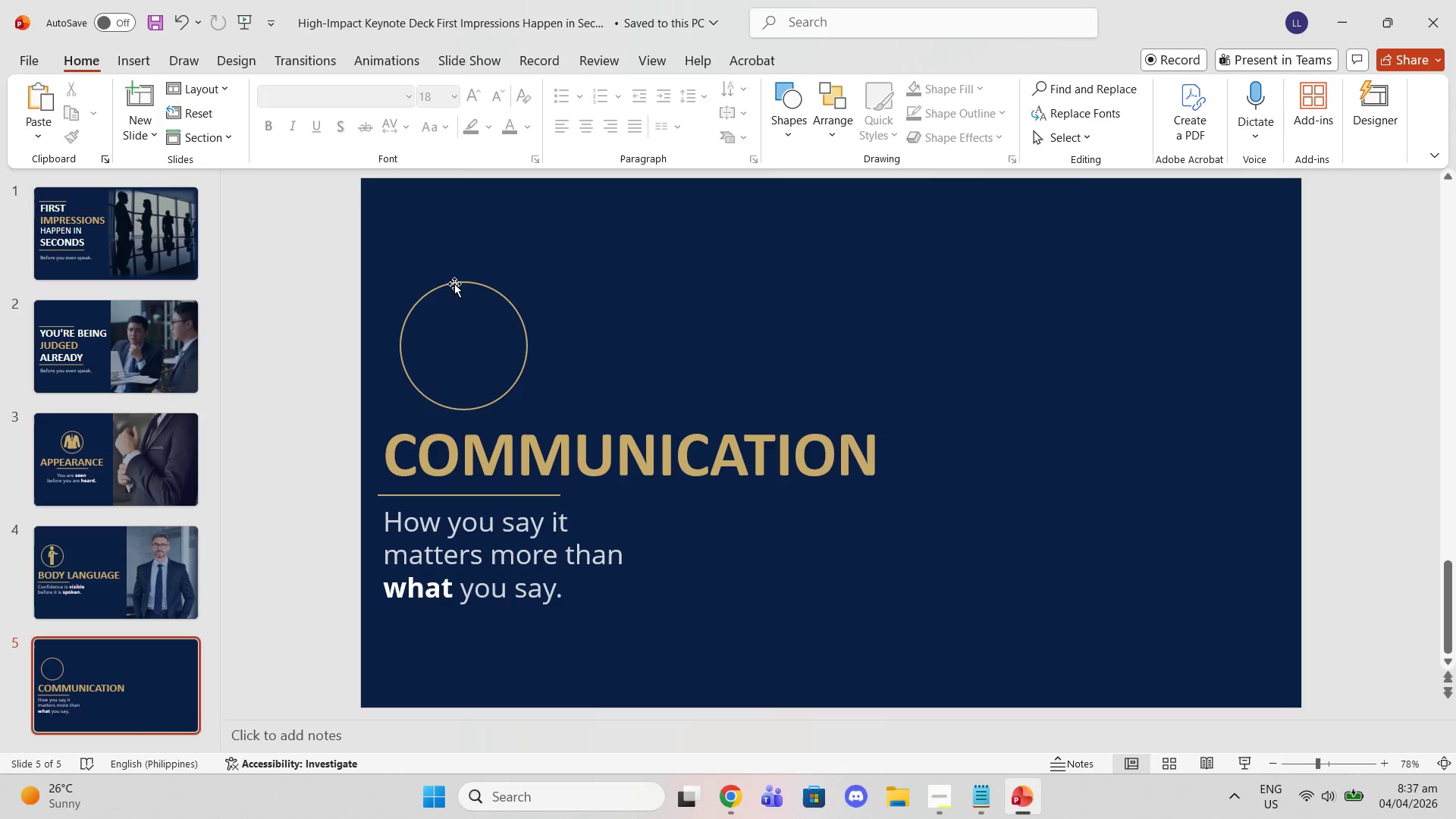 
left_click_drag(start_coordinate=[454, 283], to_coordinate=[800, 289])
 